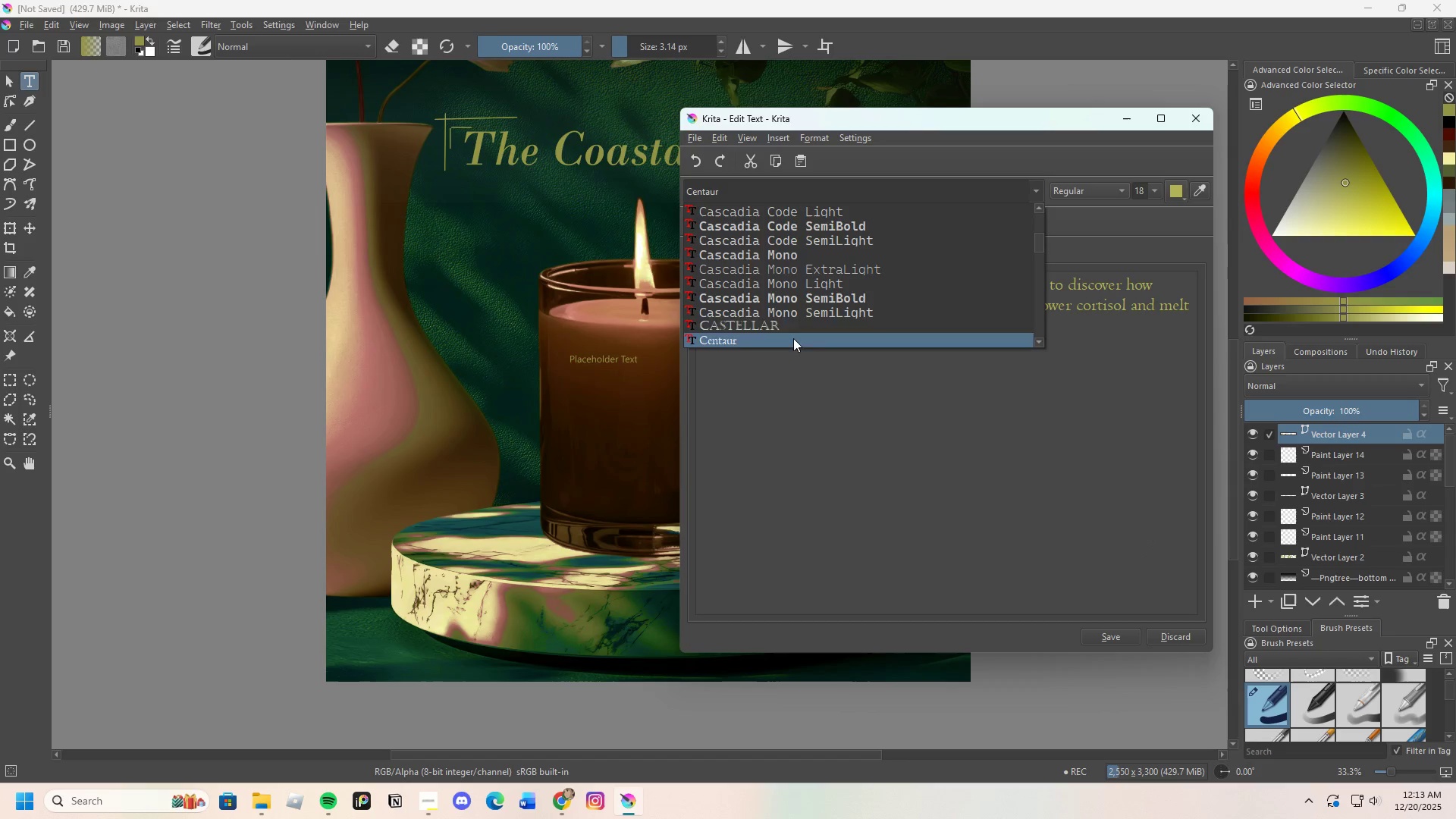 
scroll: coordinate [783, 322], scroll_direction: down, amount: 14.0
 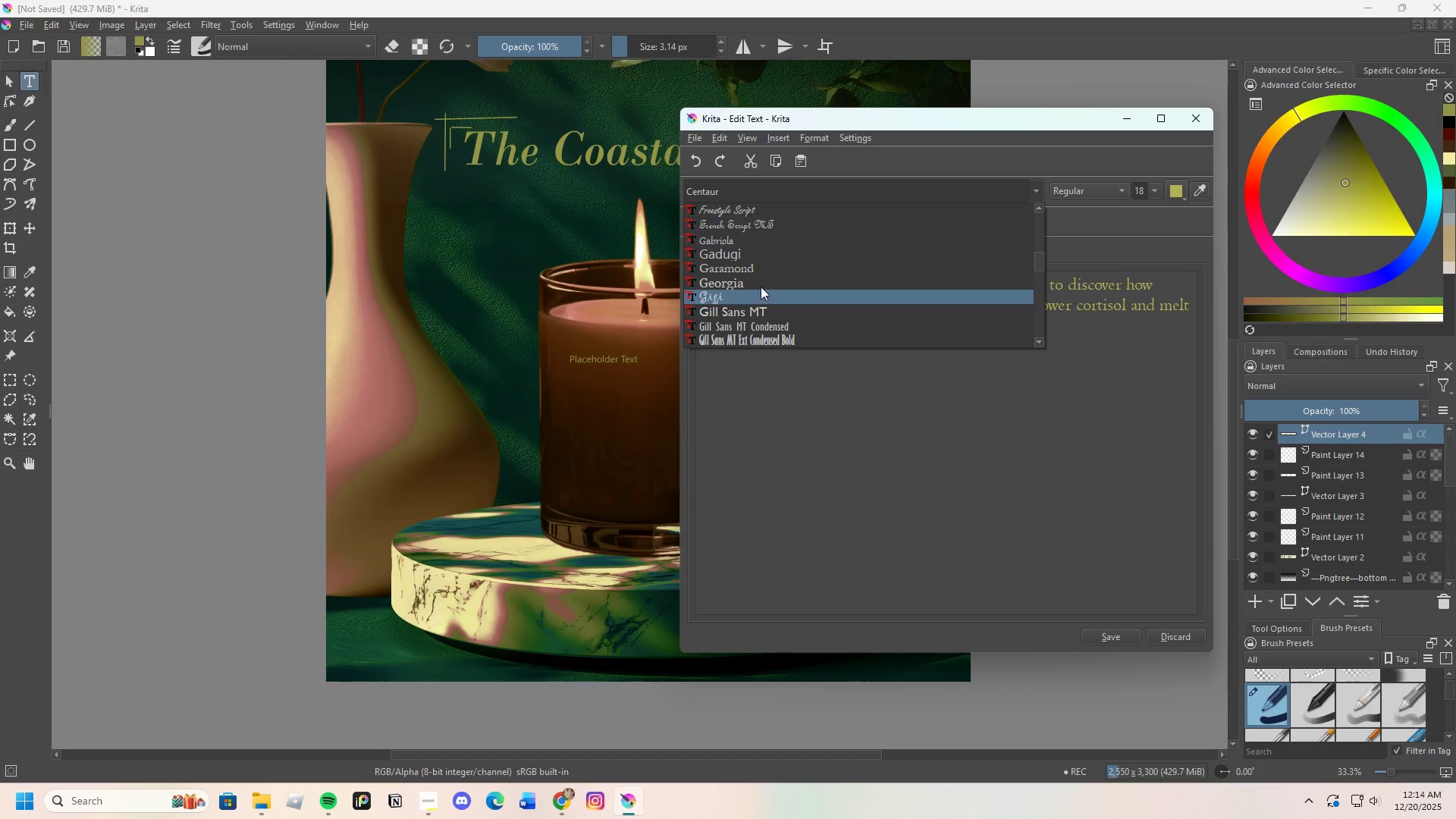 
left_click([752, 271])
 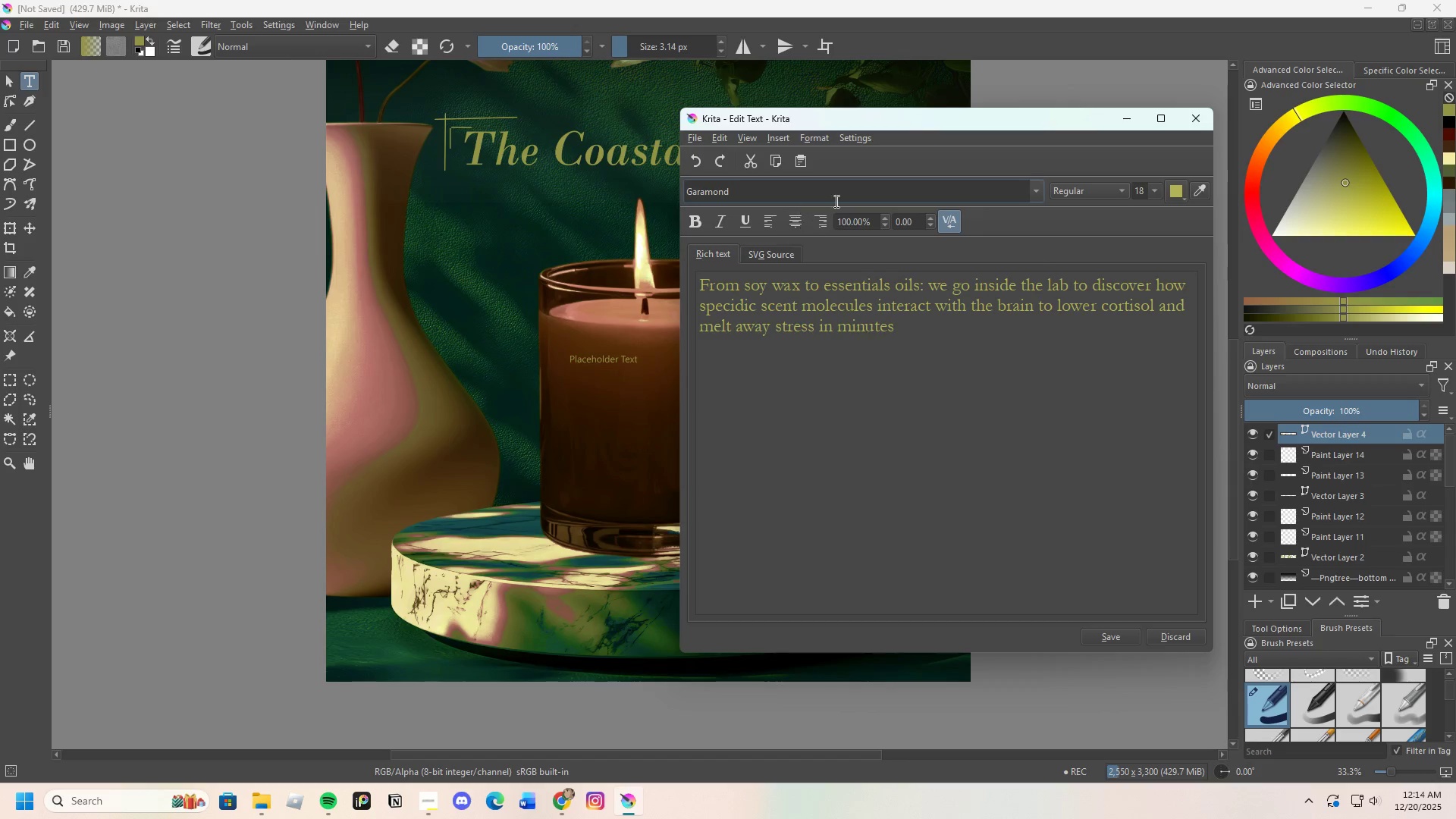 
left_click([1034, 194])
 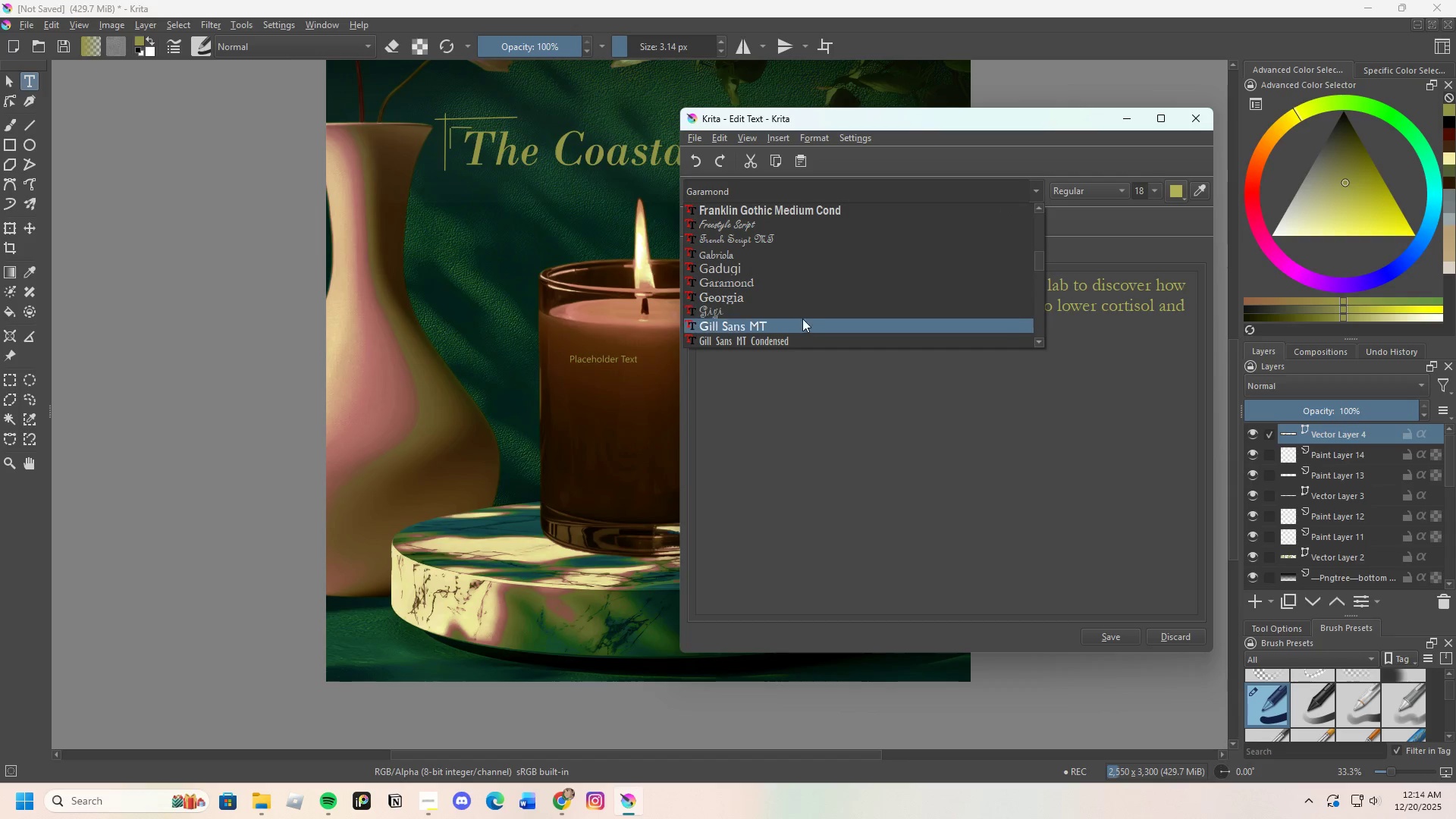 
scroll: coordinate [792, 328], scroll_direction: down, amount: 7.0
 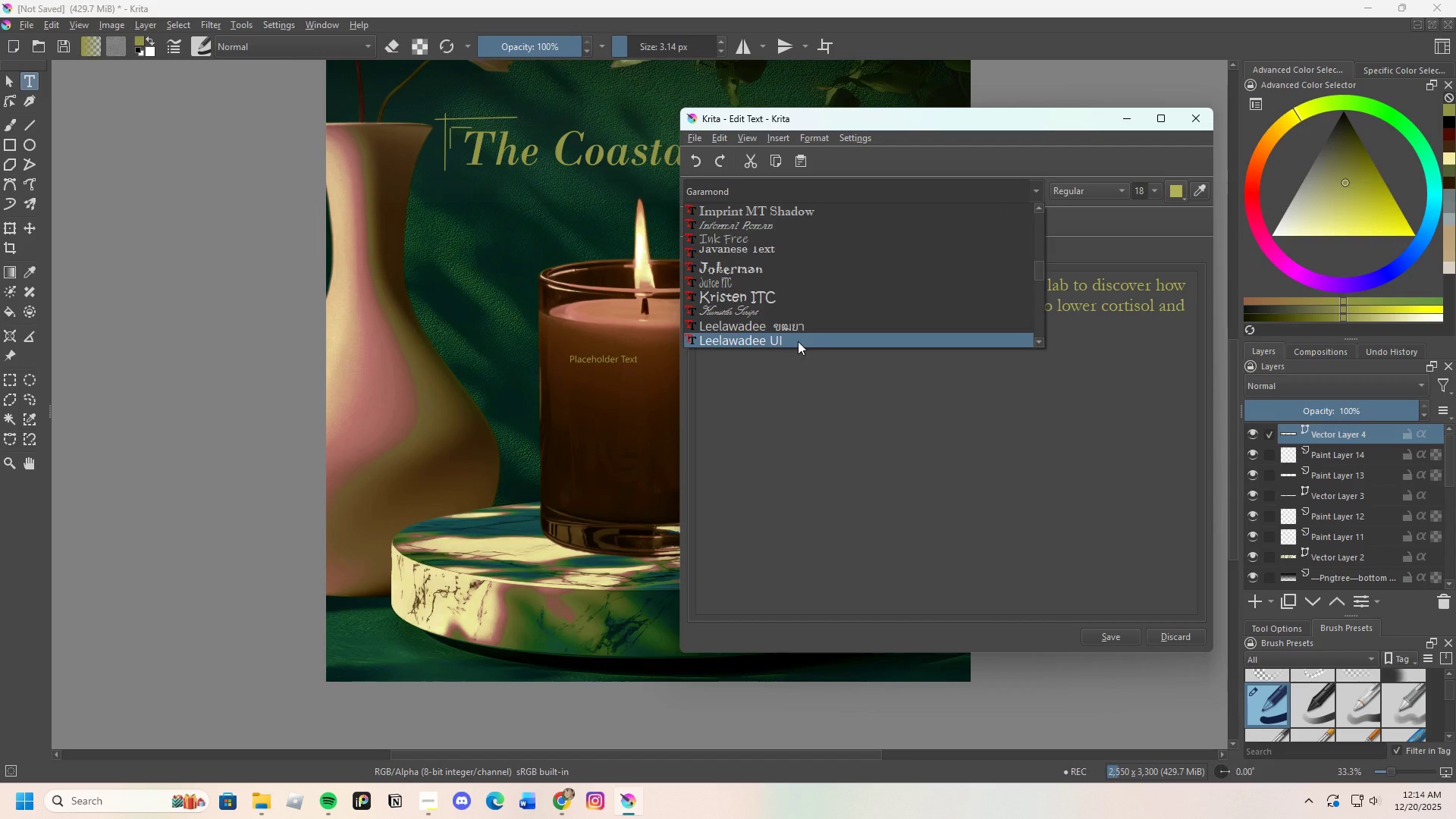 
left_click([797, 341])
 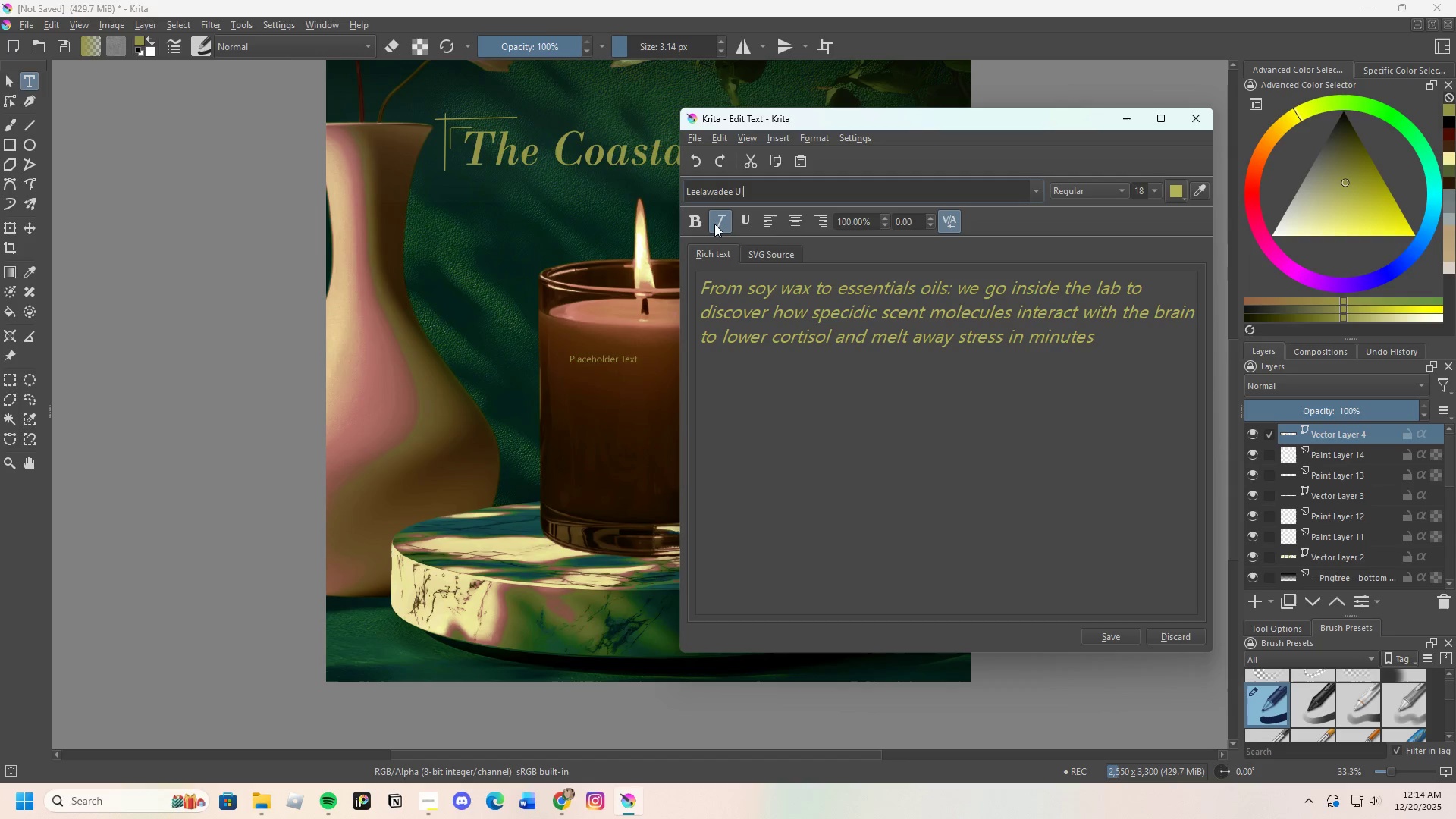 
left_click([714, 224])
 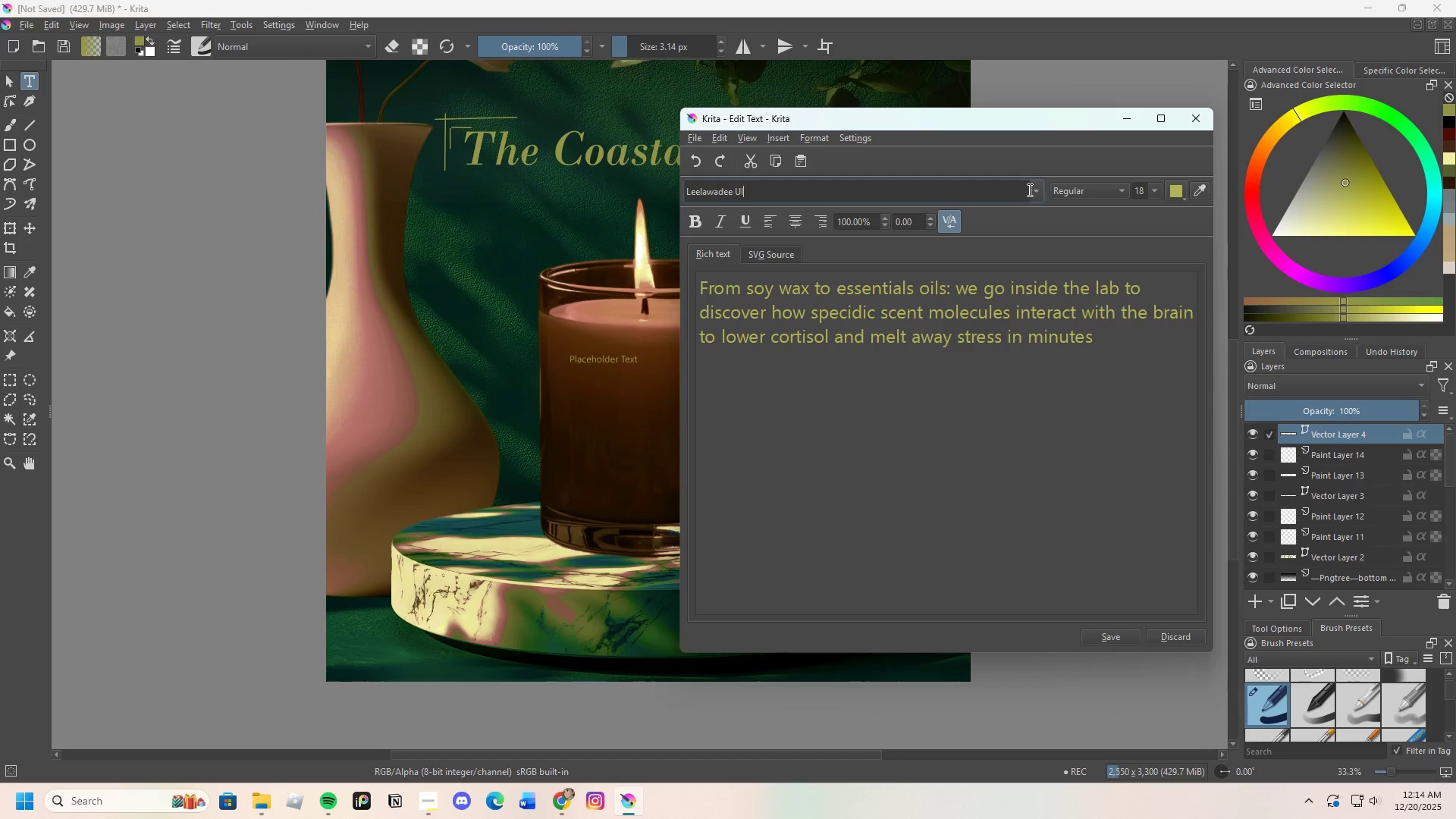 
double_click([1034, 191])
 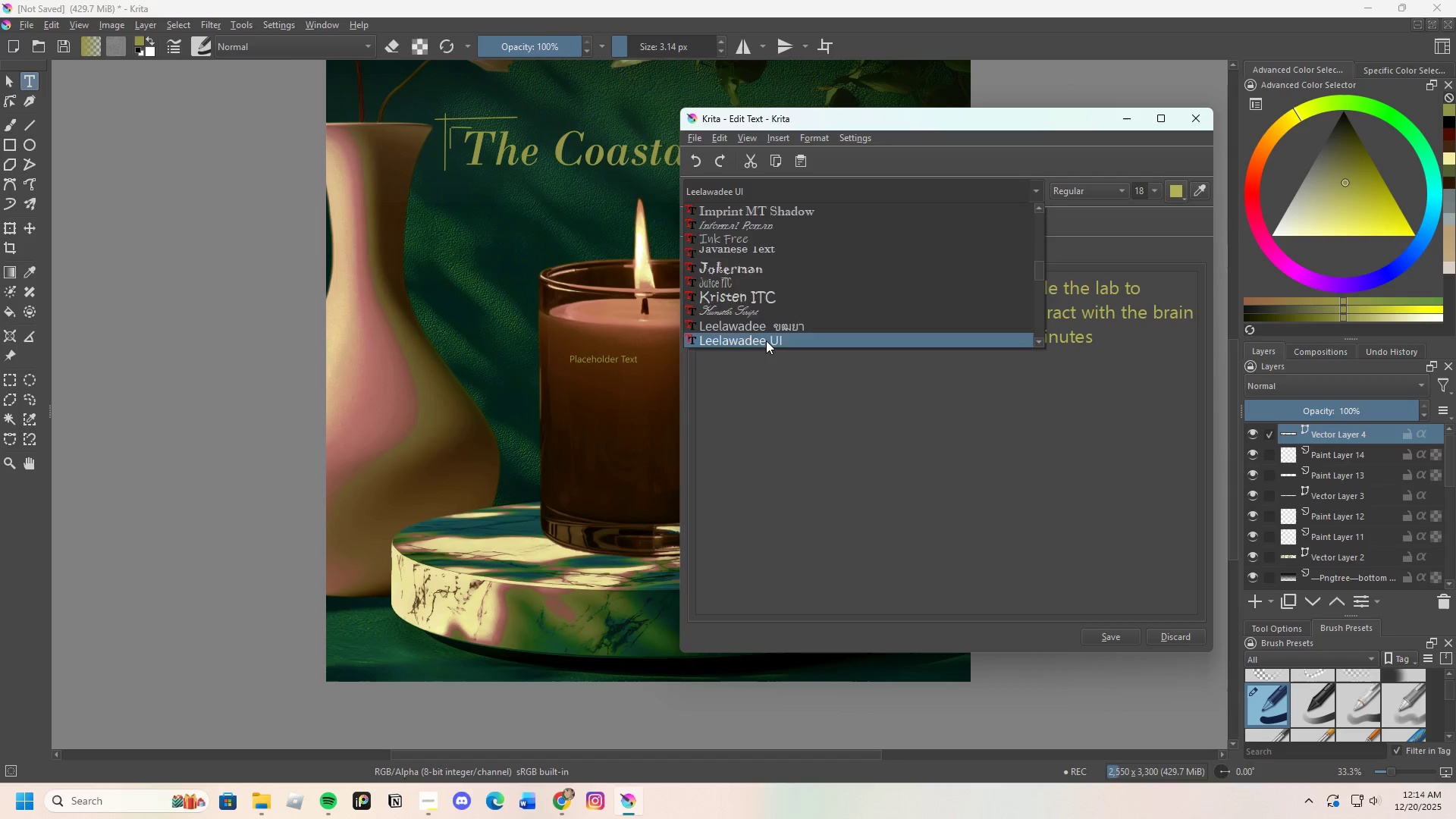 
scroll: coordinate [822, 307], scroll_direction: down, amount: 12.0
 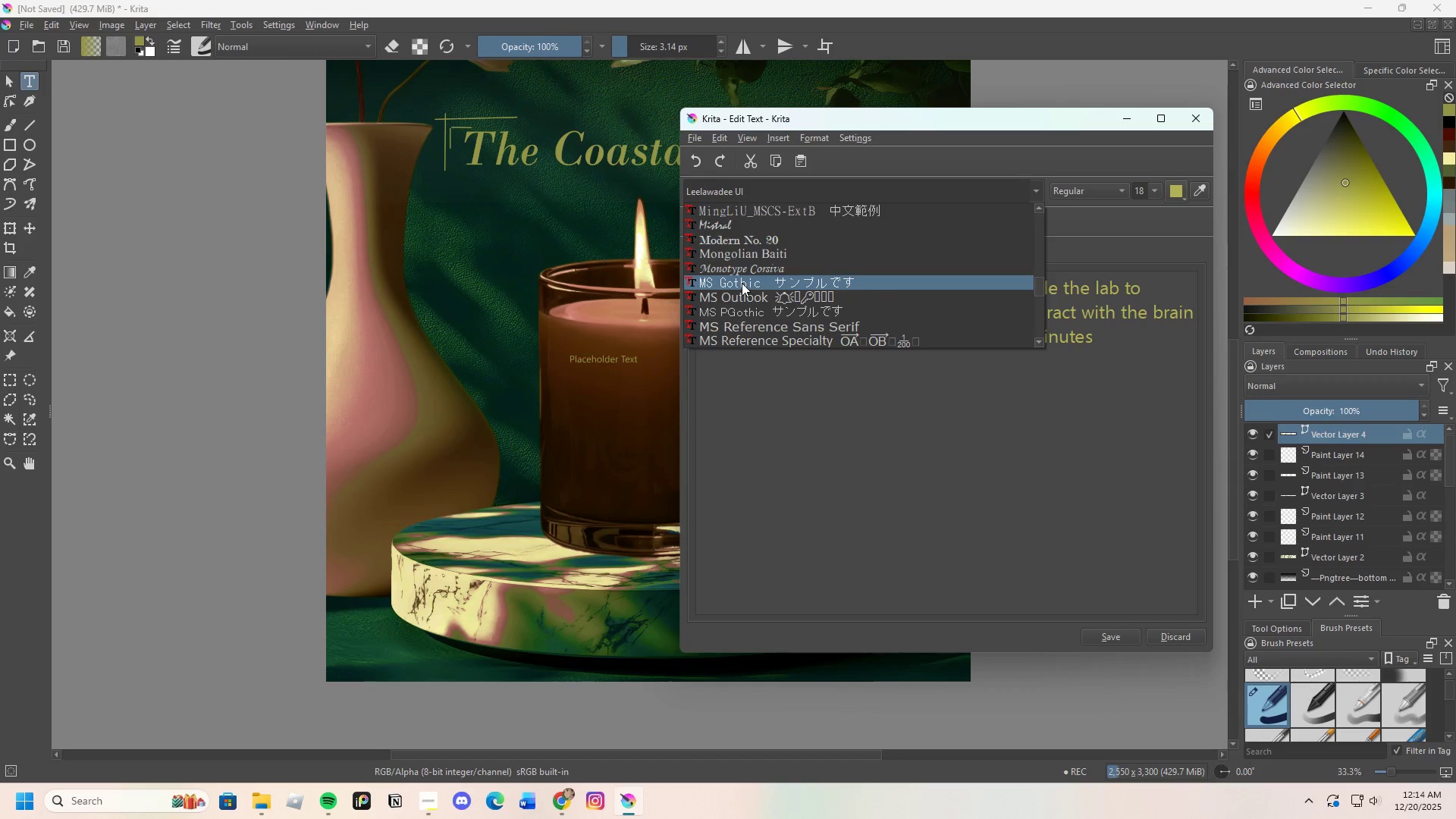 
left_click([739, 253])
 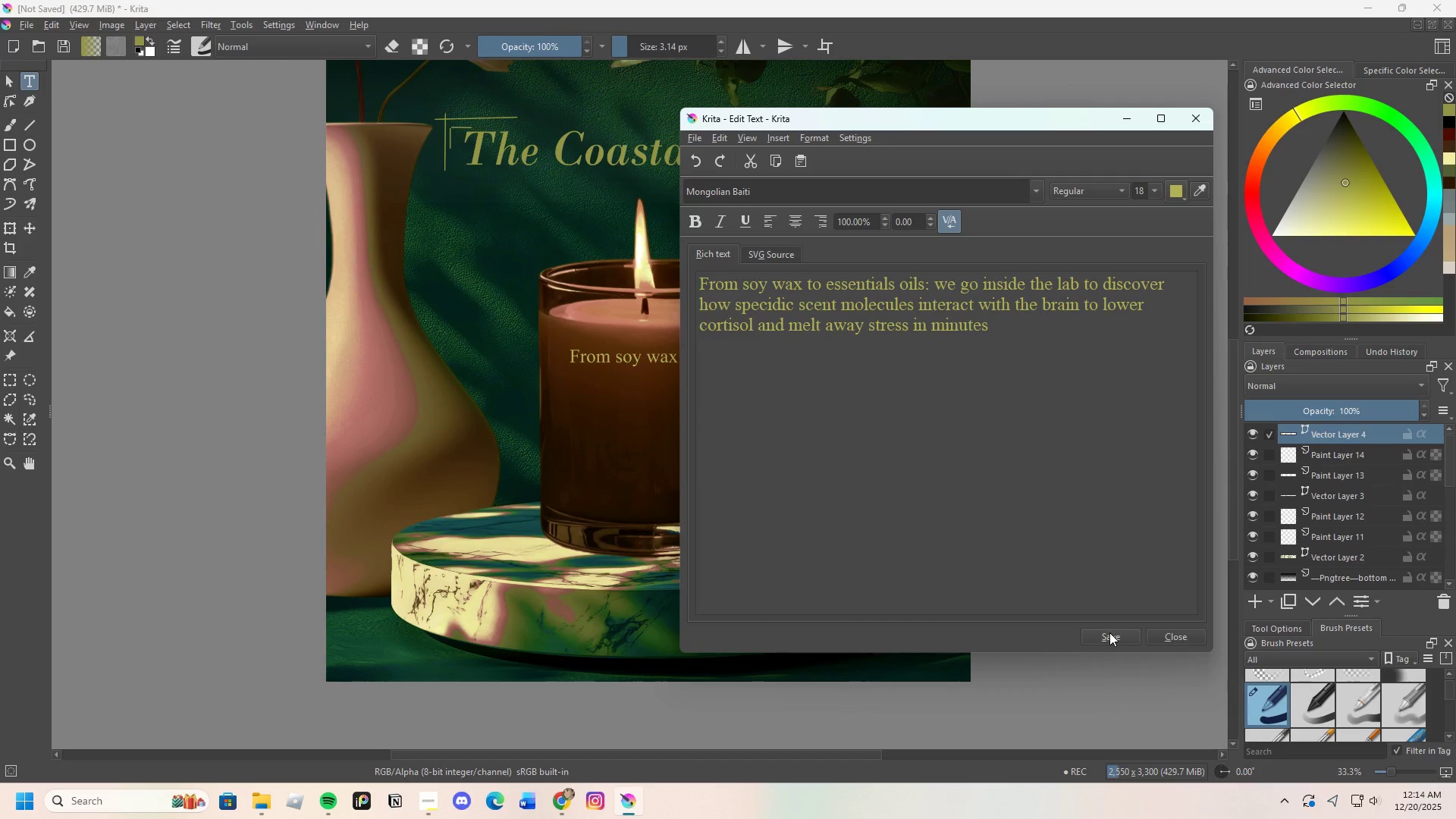 
wait(5.31)
 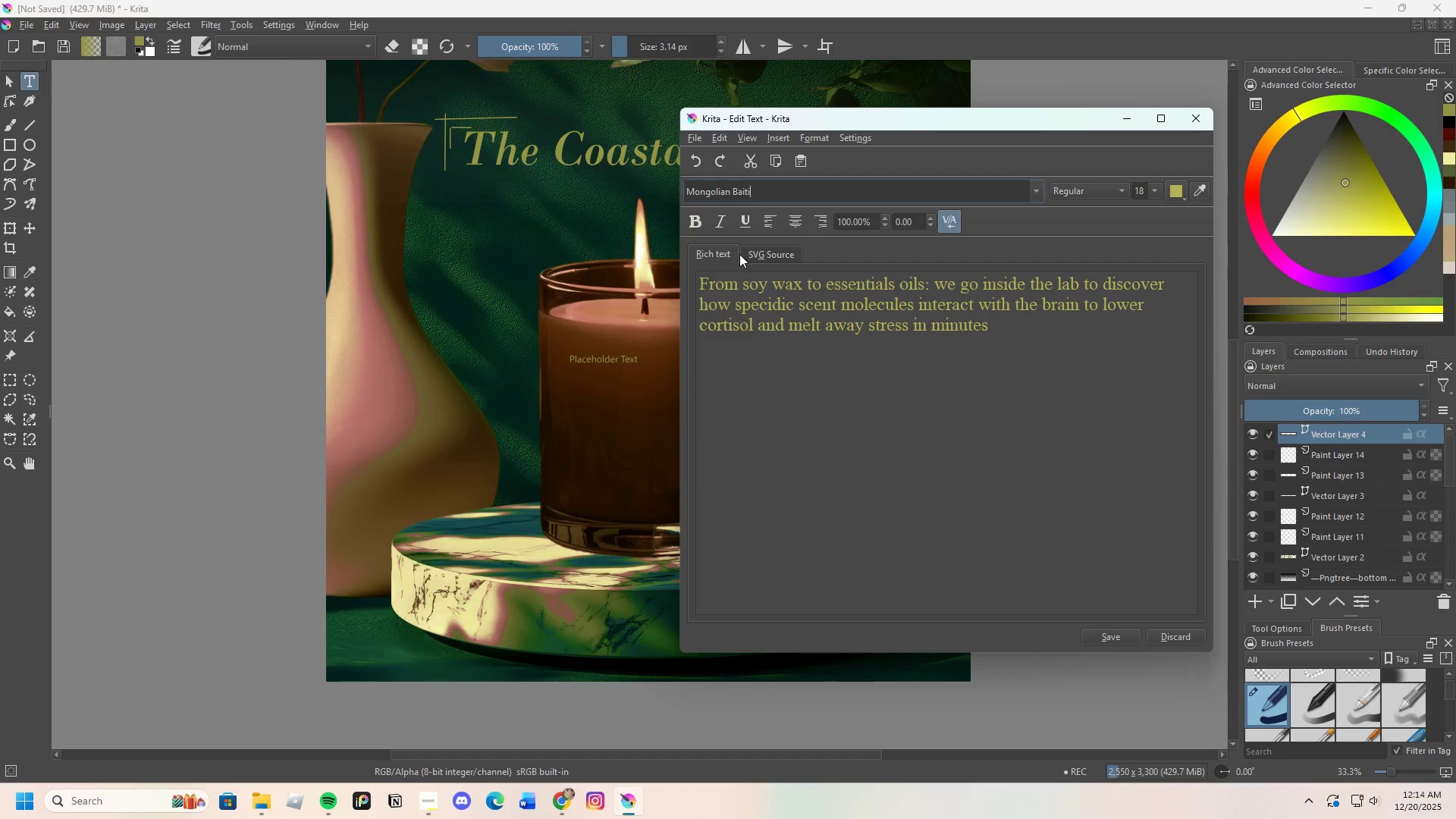 
left_click([1194, 119])
 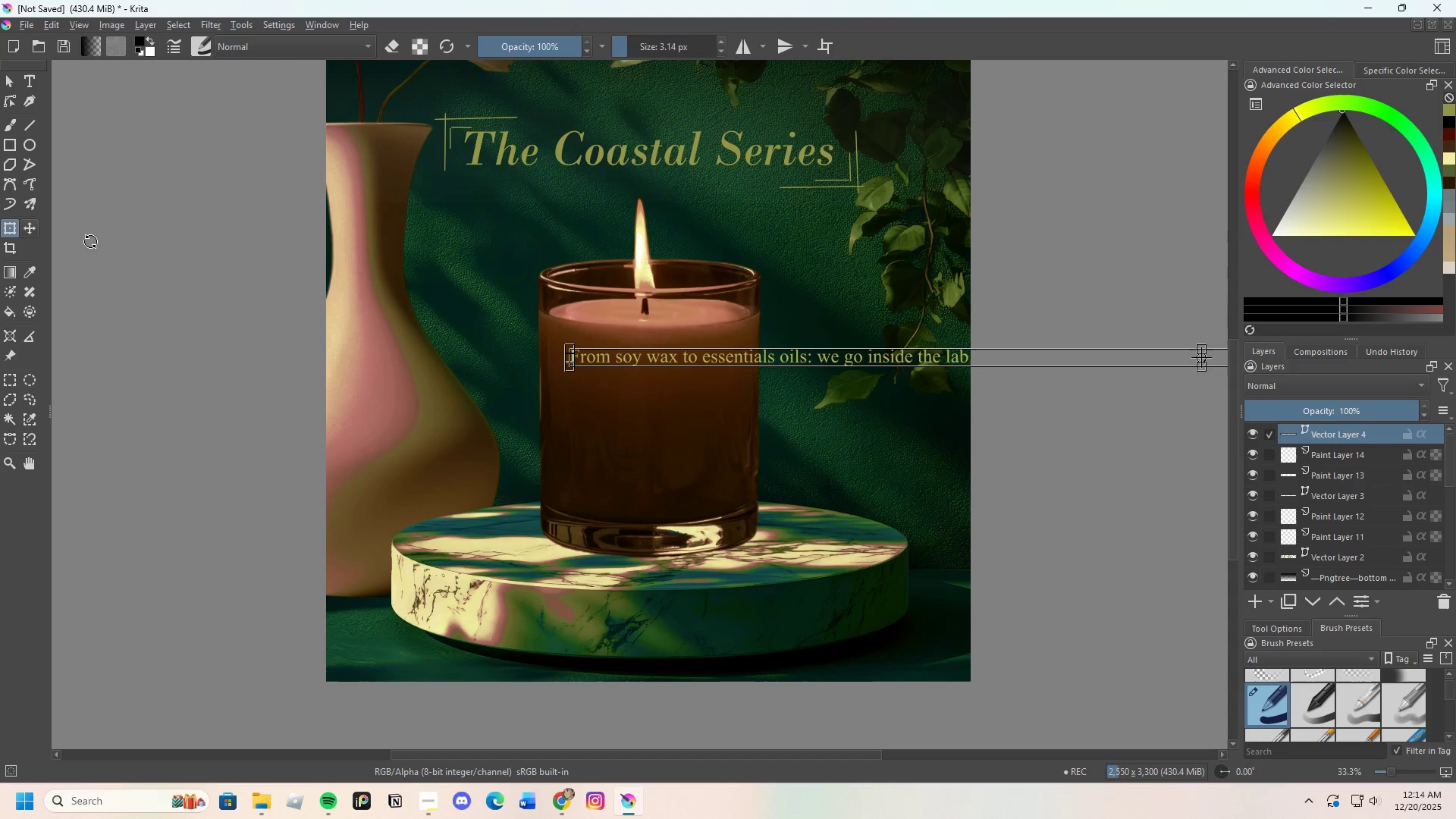 
left_click_drag(start_coordinate=[746, 361], to_coordinate=[746, 441])
 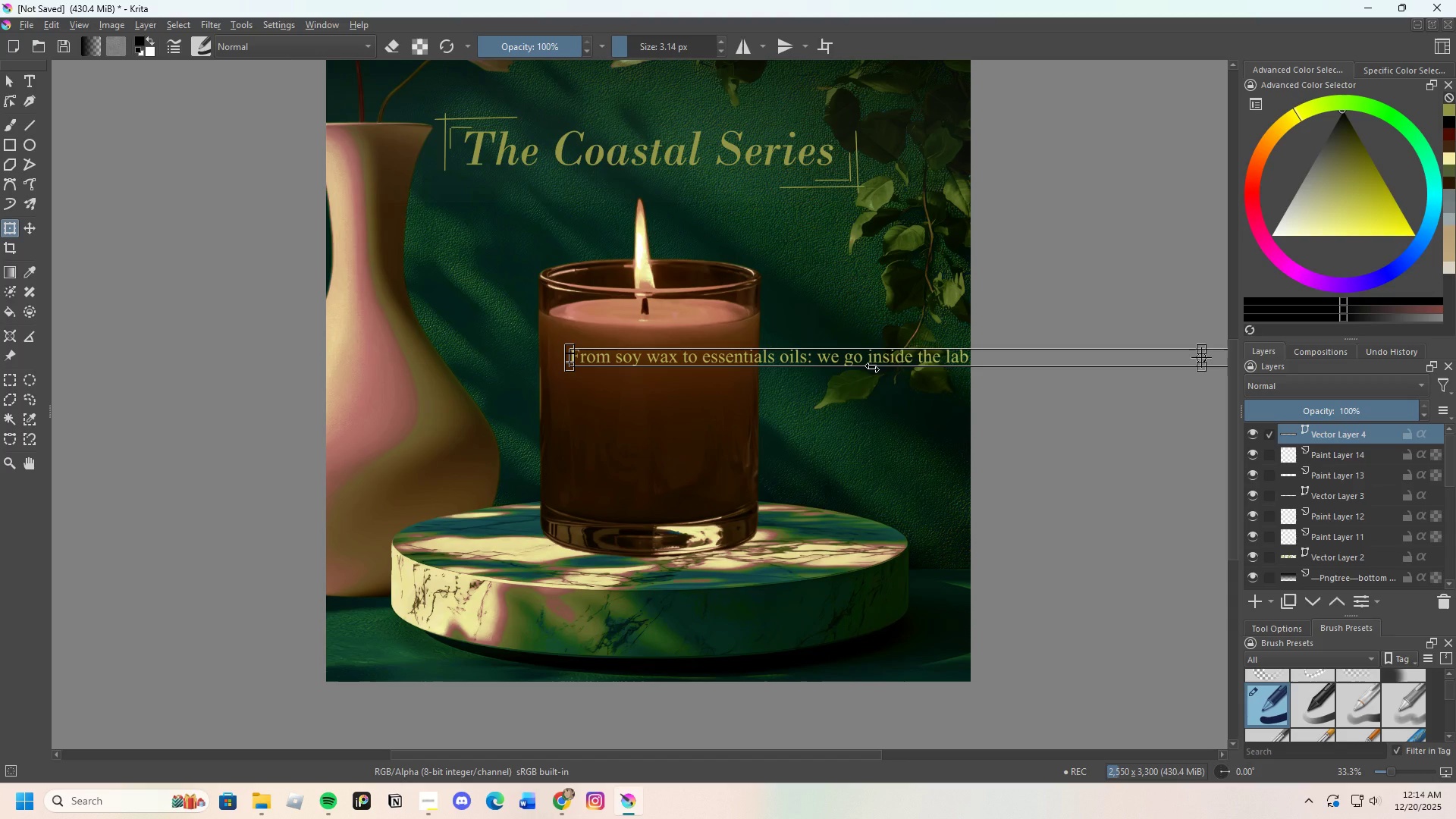 
left_click_drag(start_coordinate=[872, 371], to_coordinate=[871, 406])
 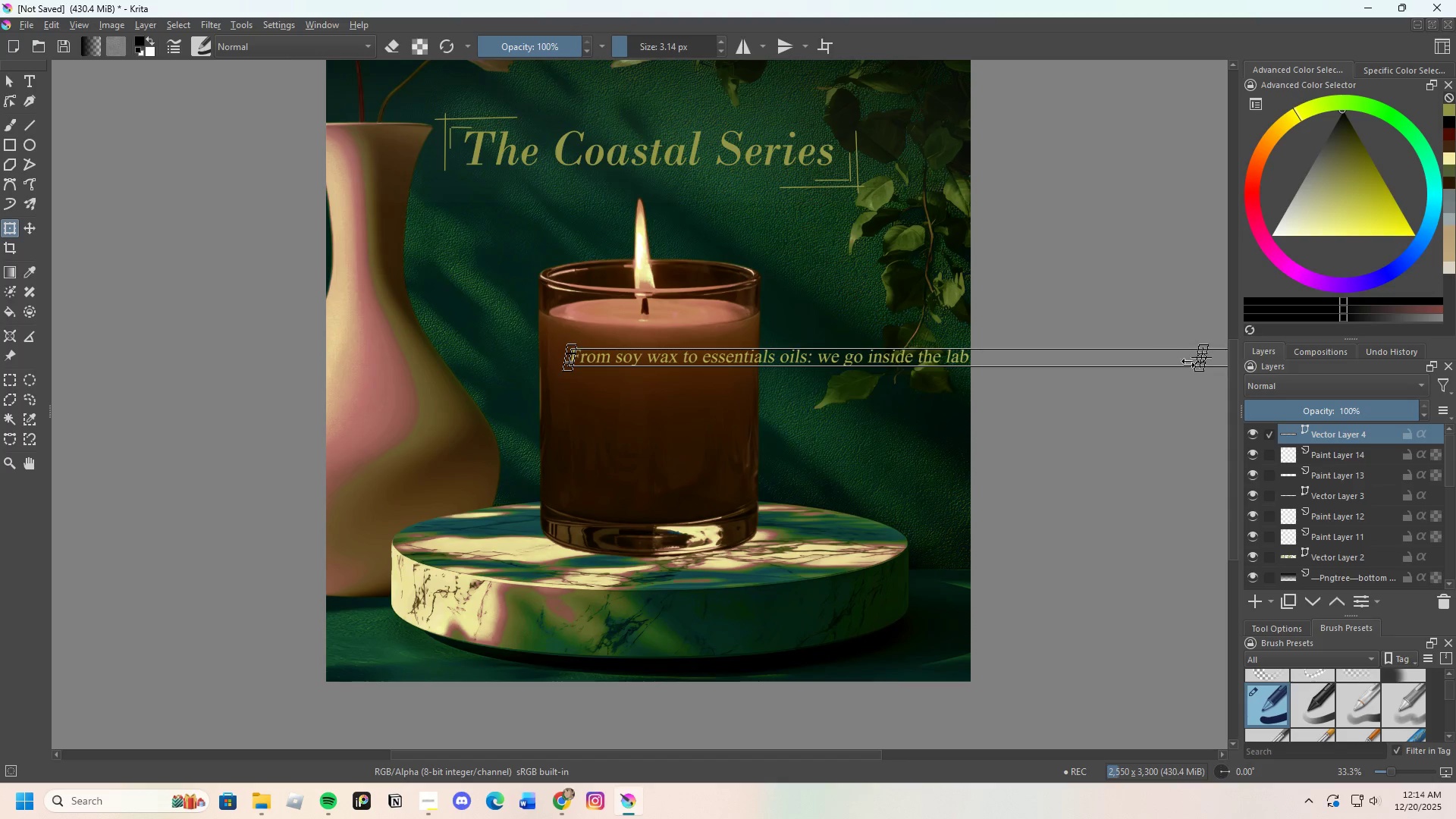 
left_click_drag(start_coordinate=[1200, 367], to_coordinate=[1178, 479])
 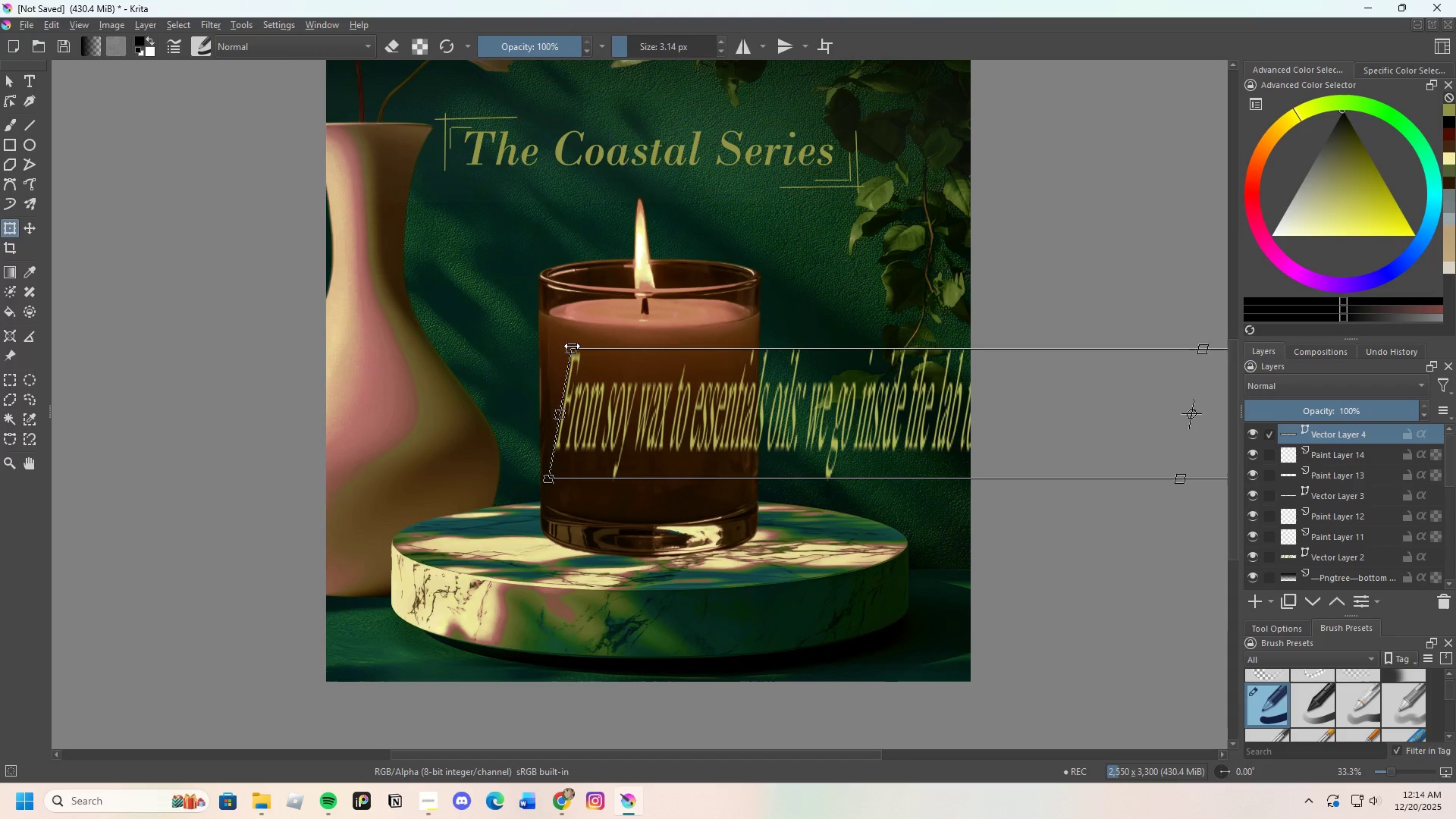 
left_click_drag(start_coordinate=[572, 346], to_coordinate=[709, 375])
 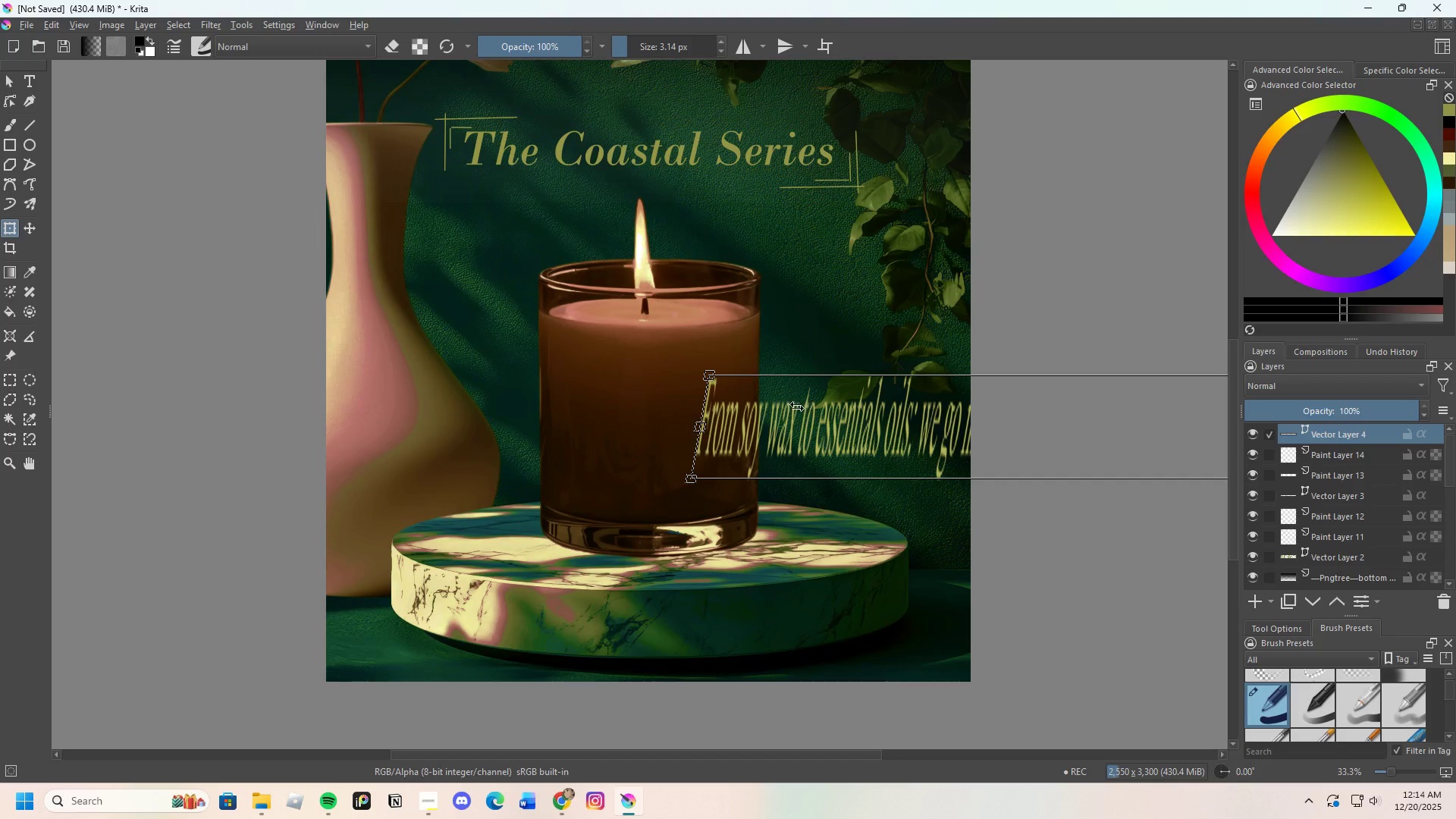 
left_click_drag(start_coordinate=[800, 403], to_coordinate=[799, 347])
 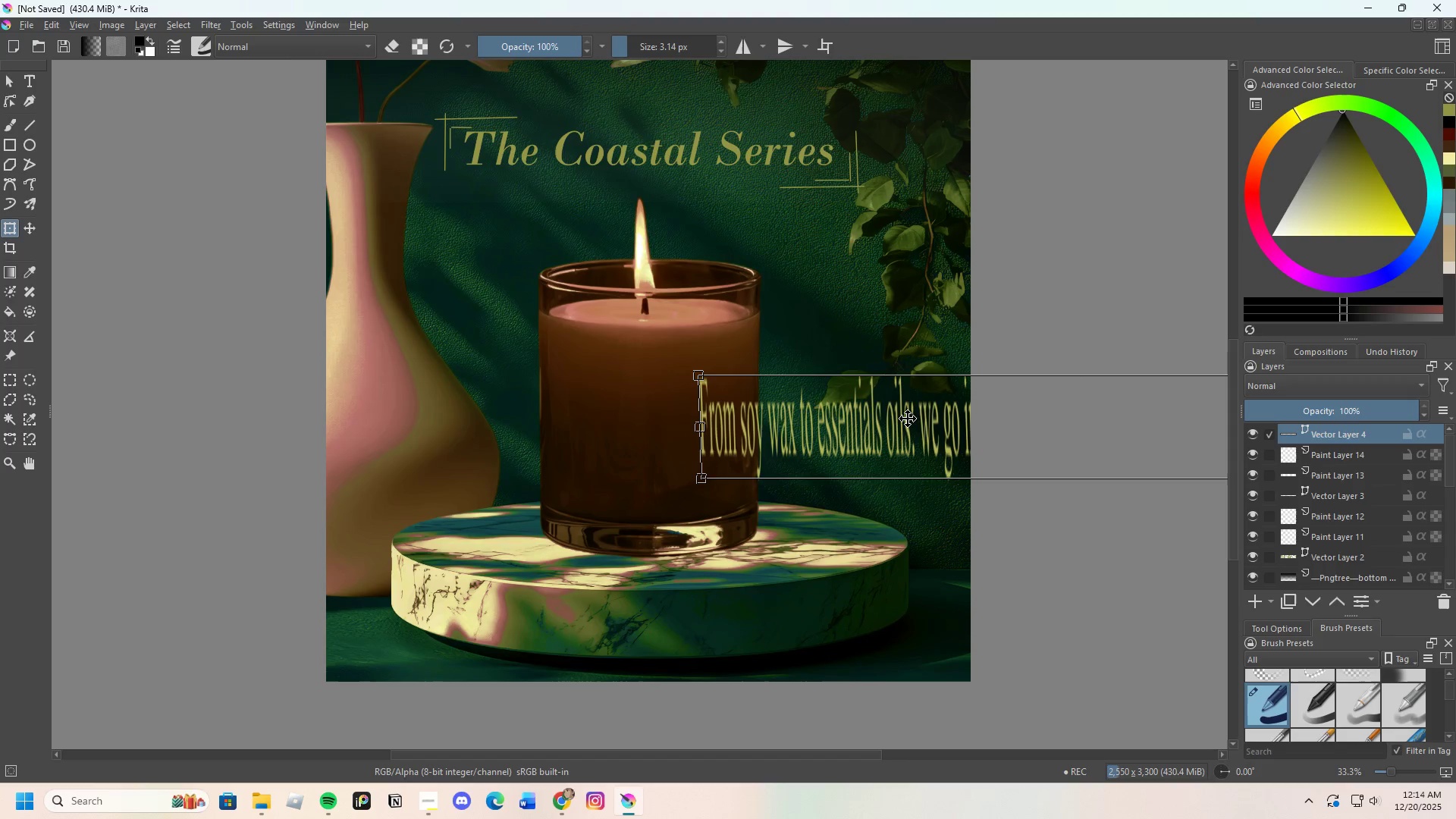 
left_click_drag(start_coordinate=[908, 419], to_coordinate=[635, 304])
 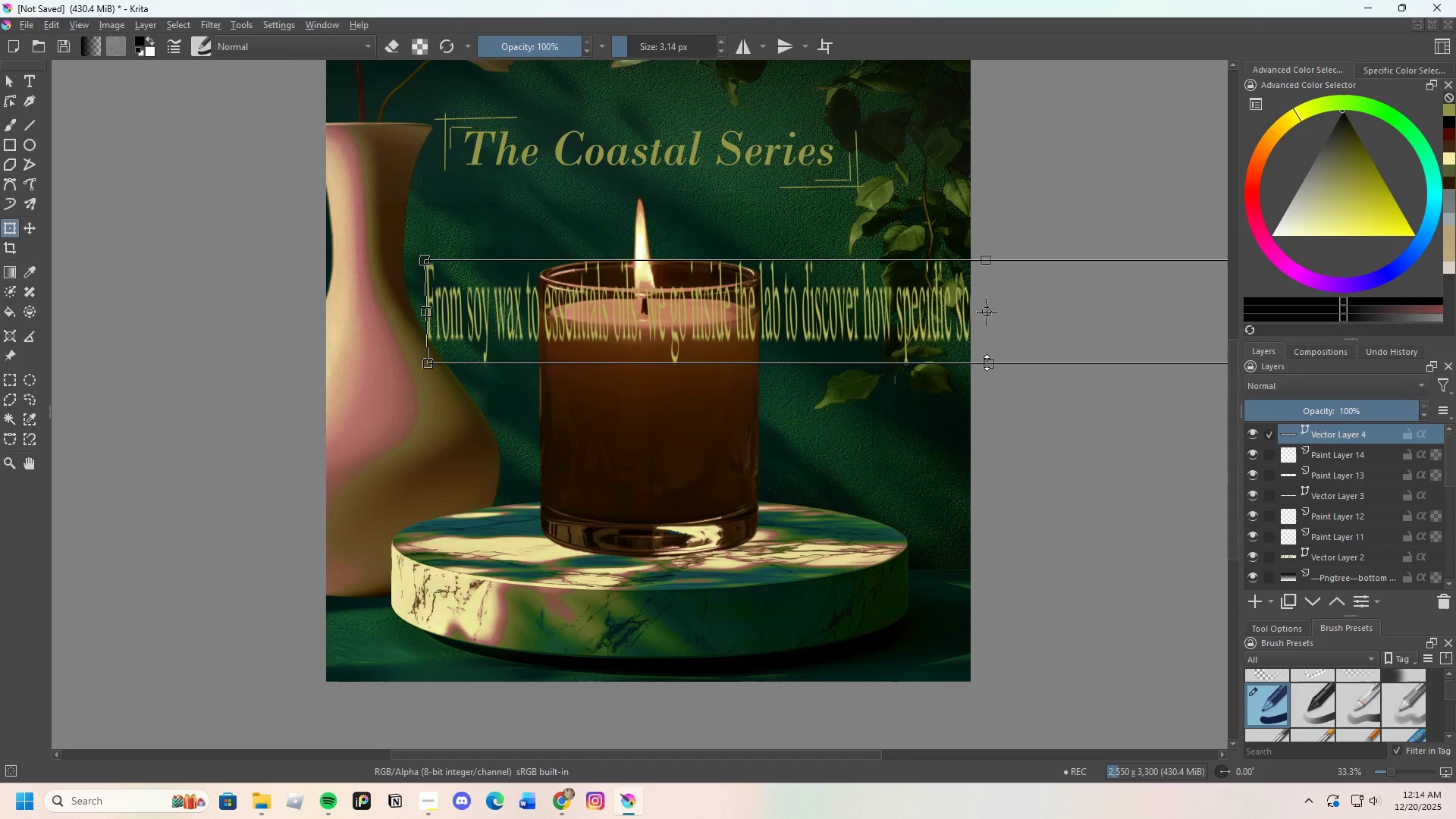 
left_click_drag(start_coordinate=[988, 366], to_coordinate=[988, 537])
 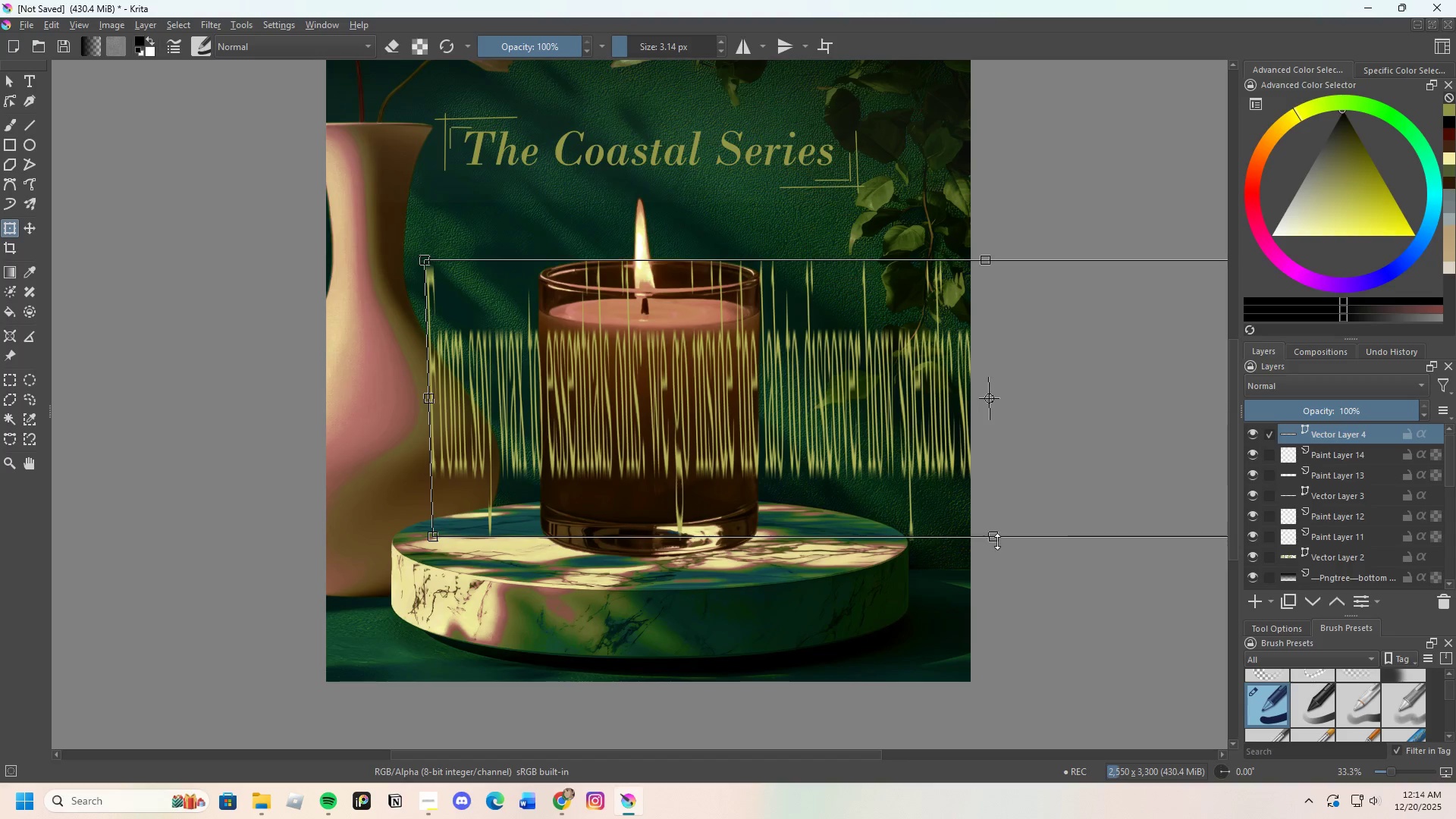 
left_click_drag(start_coordinate=[996, 539], to_coordinate=[963, 396])
 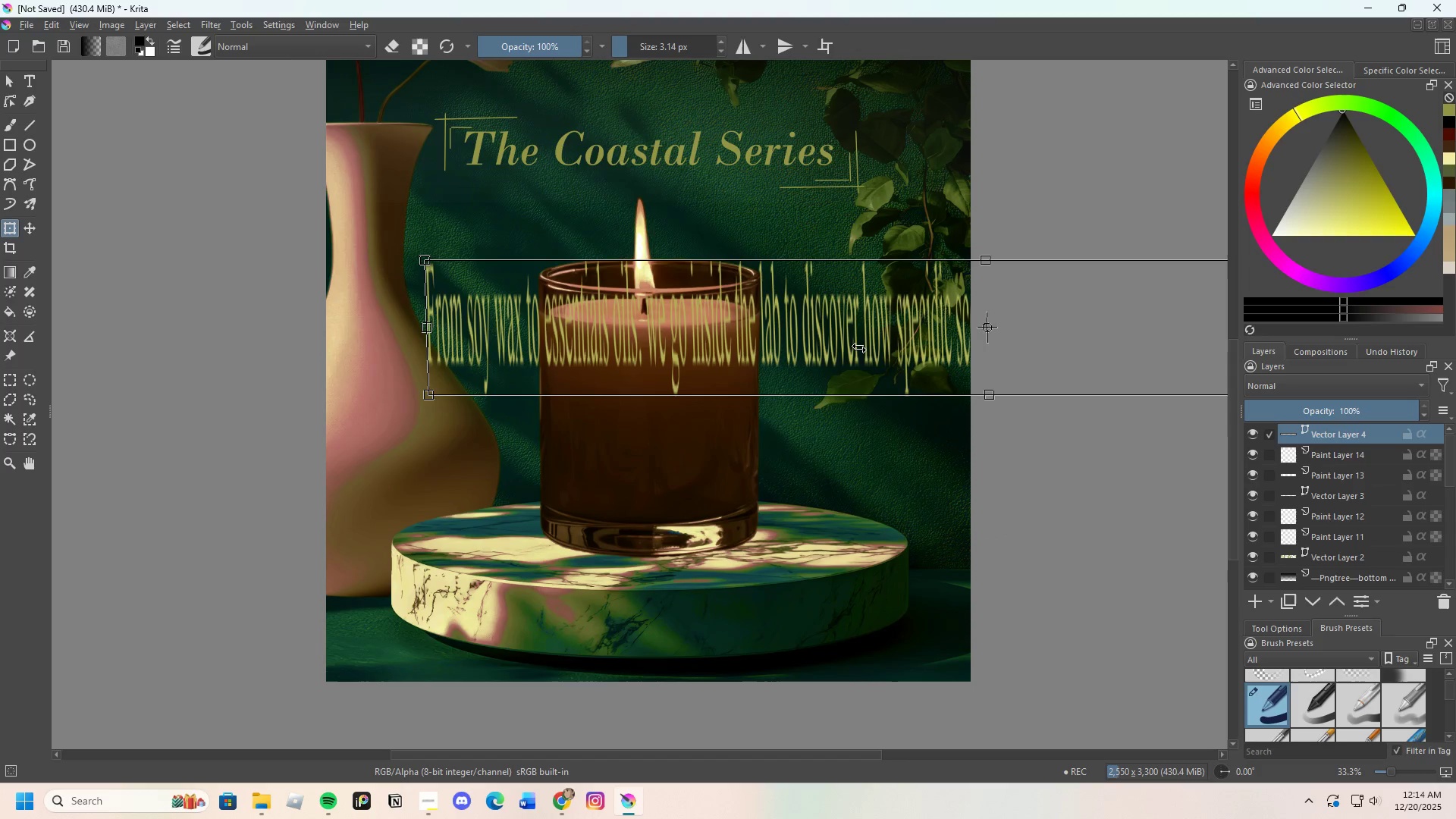 
double_click([859, 351])
 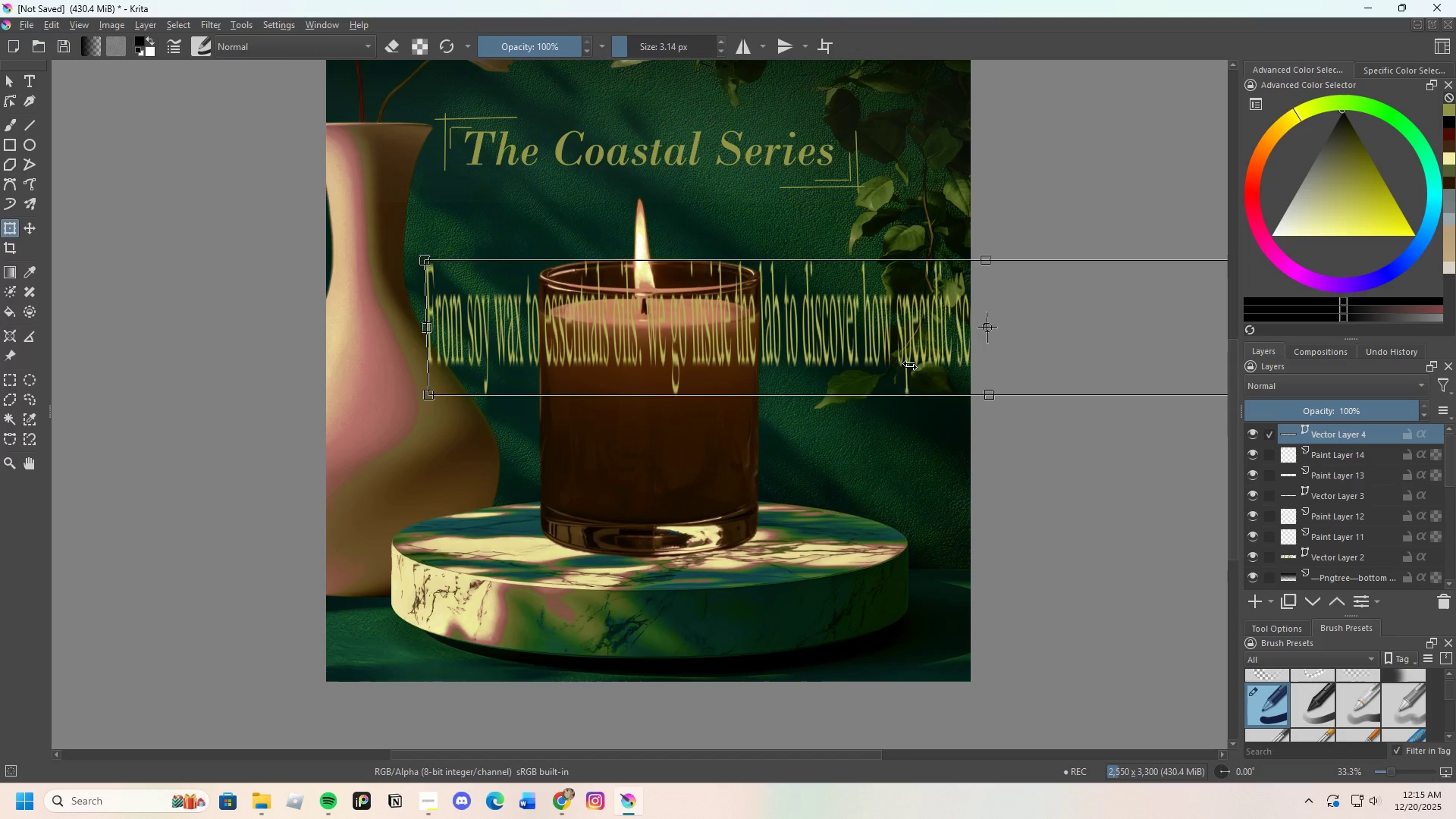 
double_click([910, 369])
 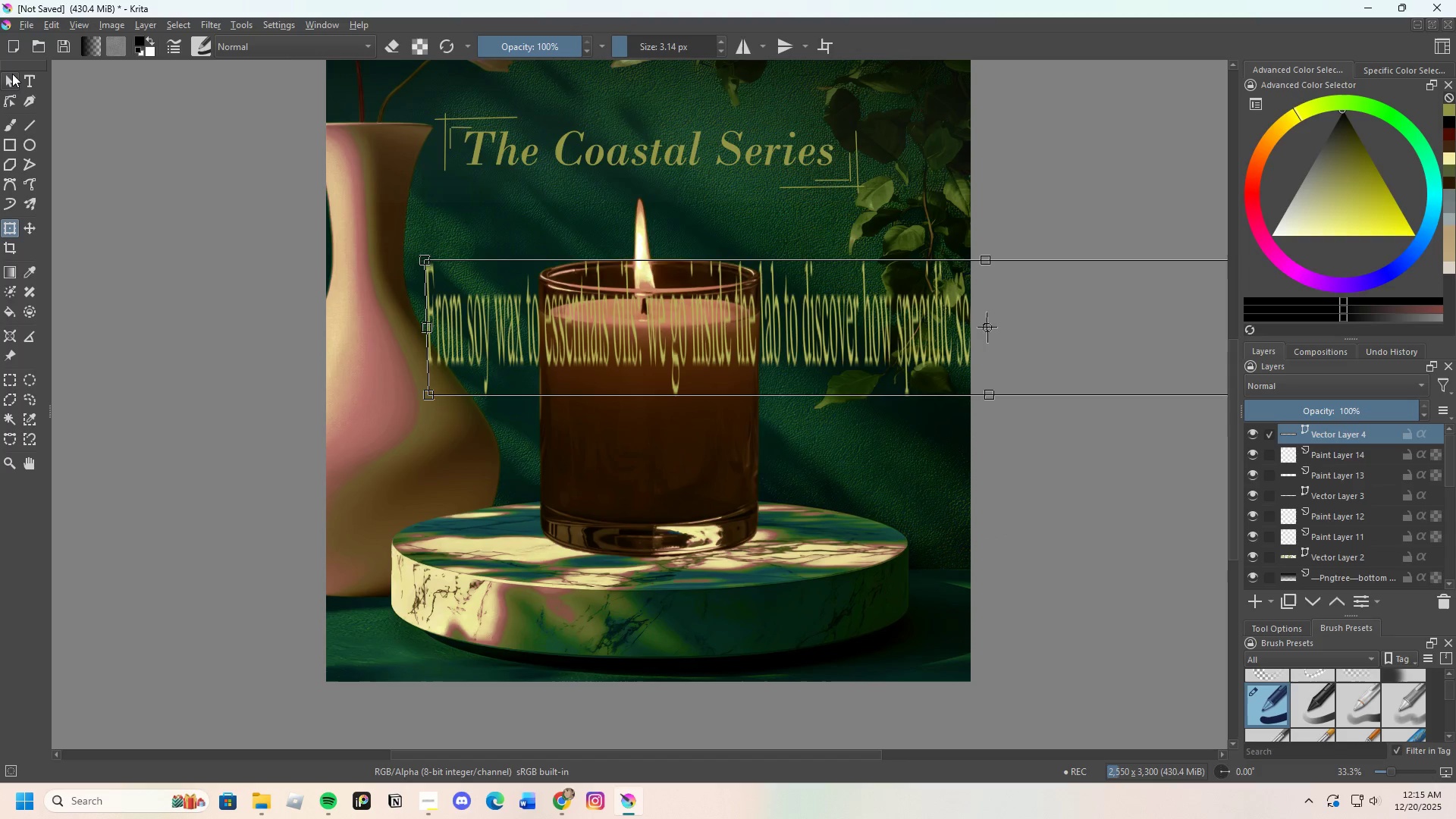 
left_click([31, 76])
 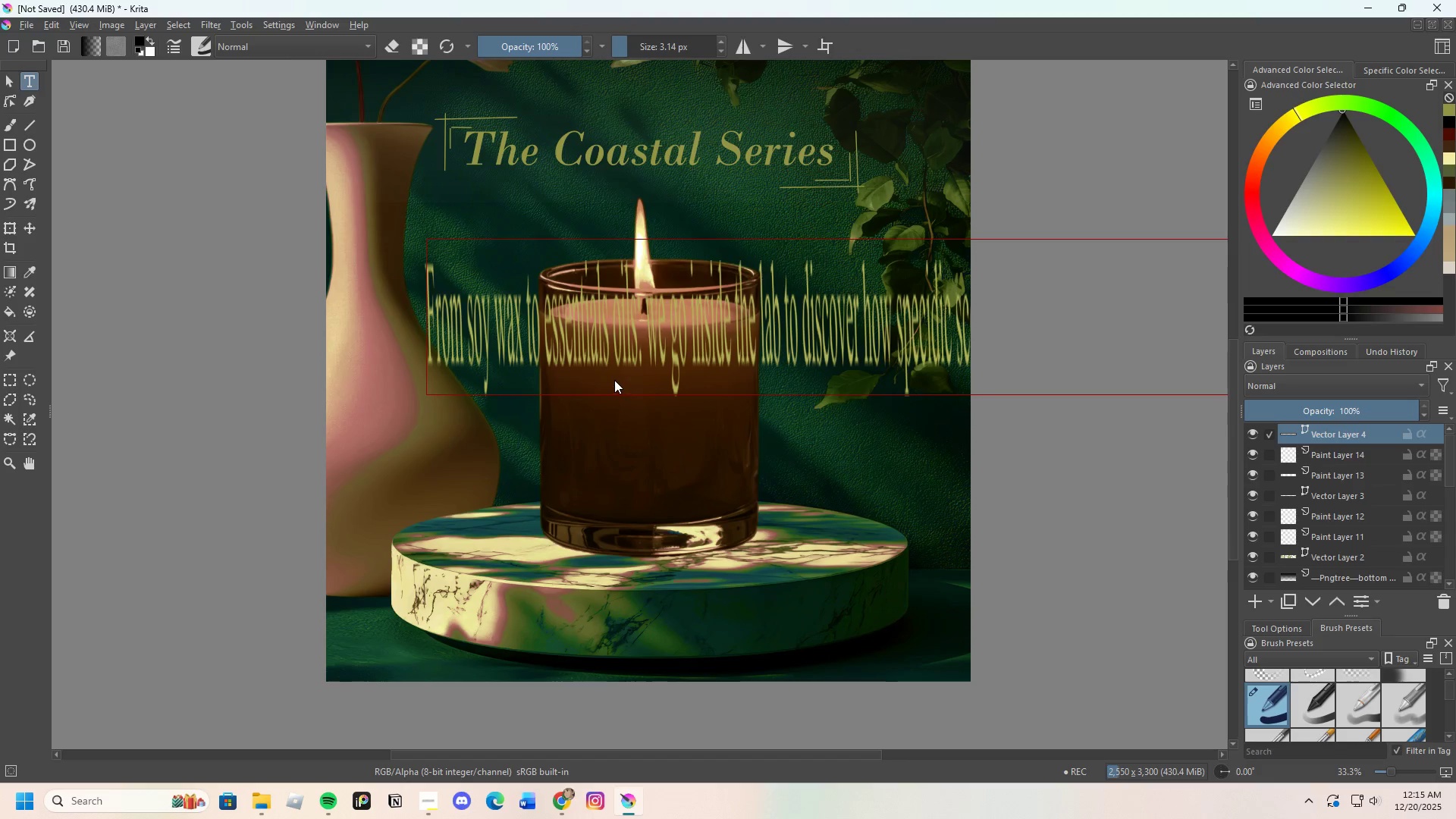 
double_click([613, 372])
 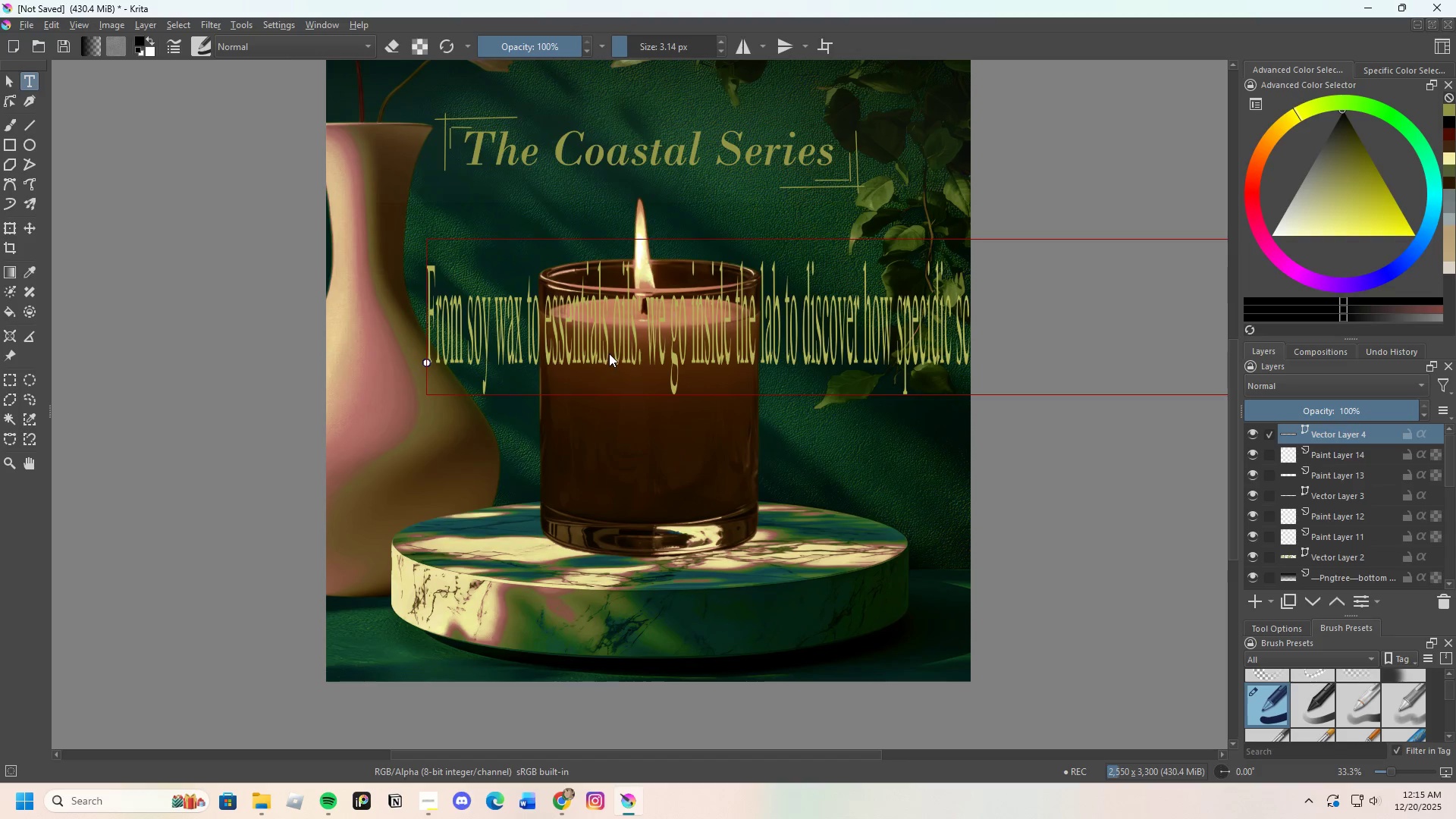 
double_click([609, 353])
 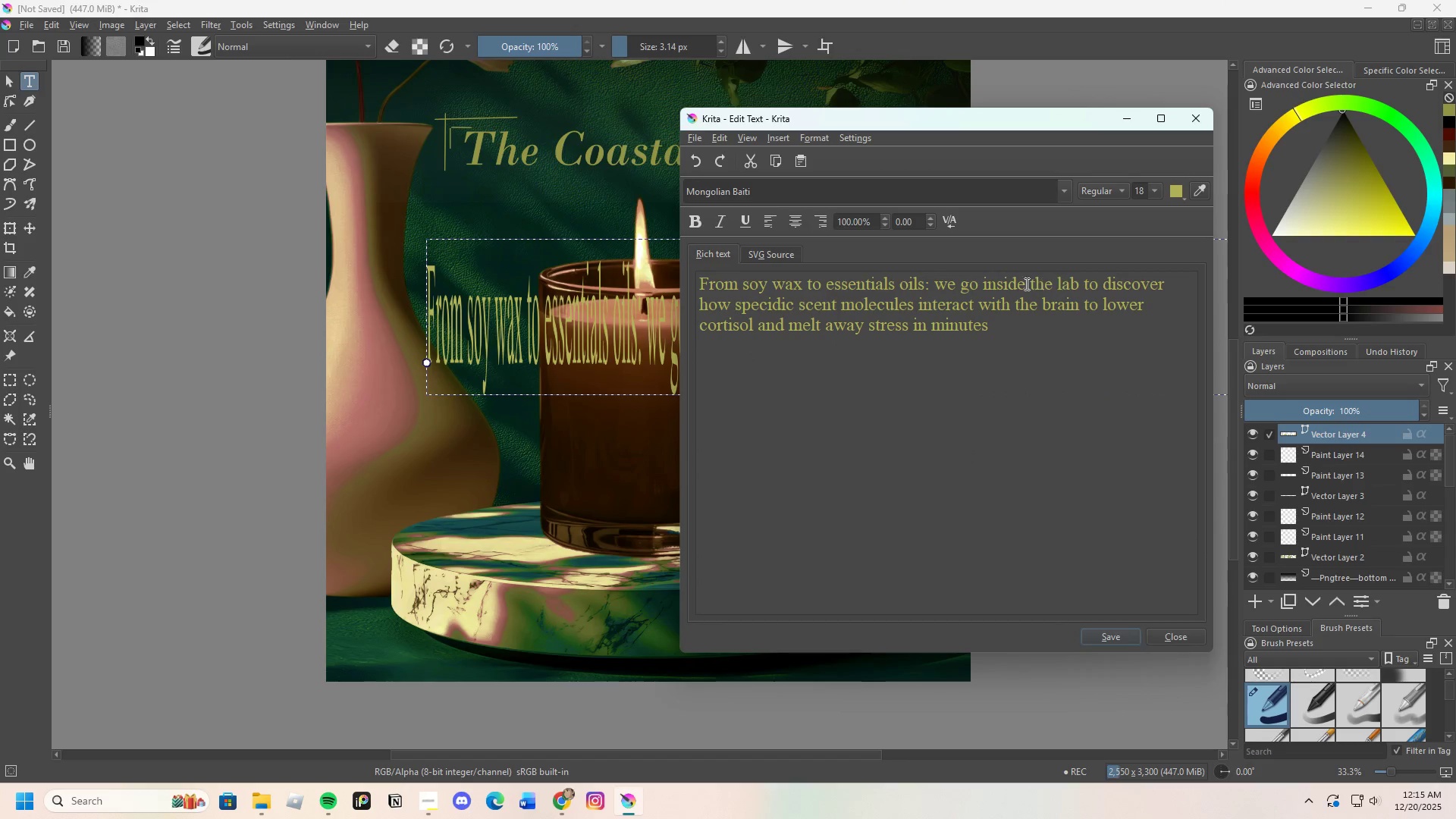 
left_click([981, 284])
 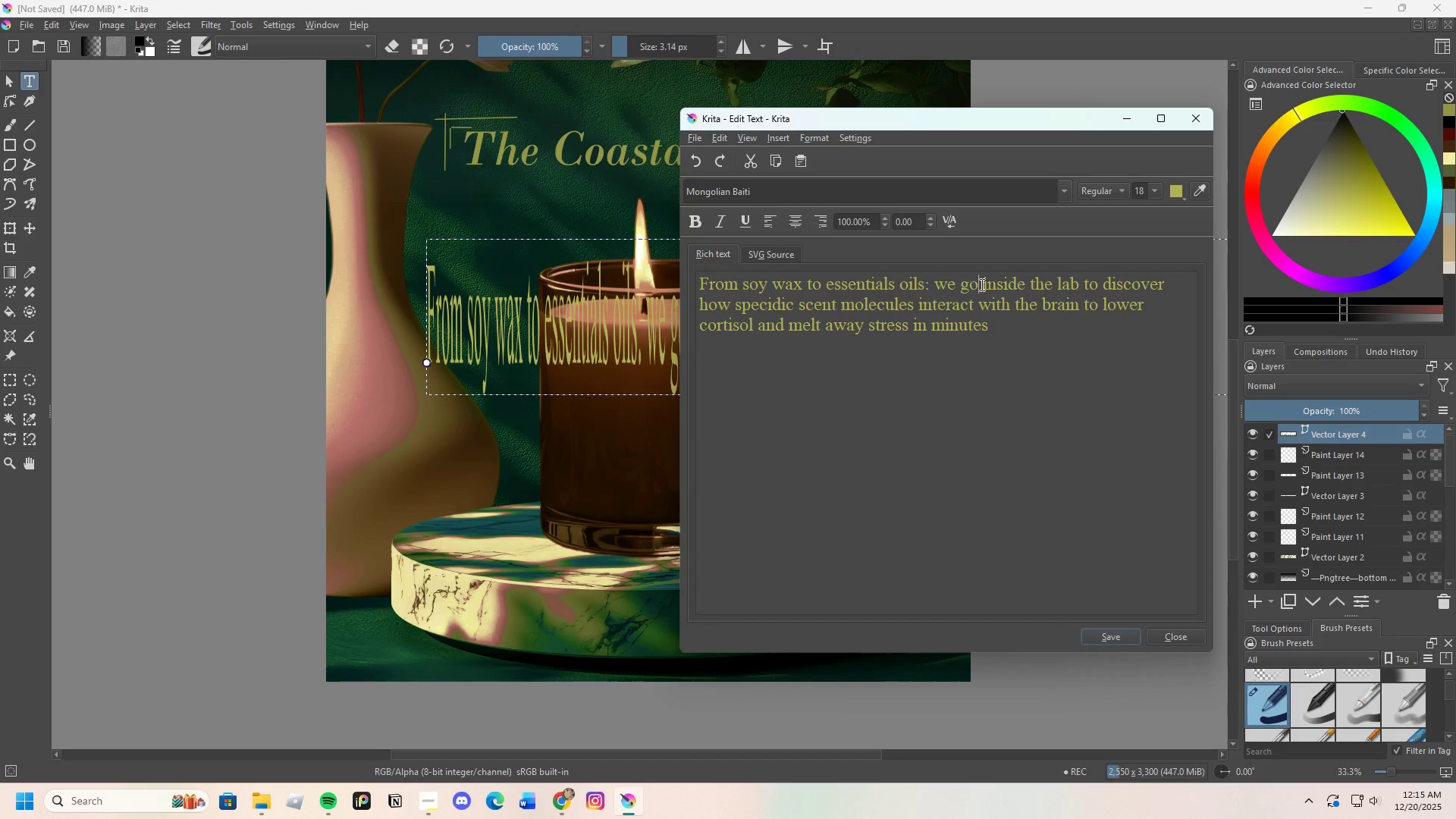 
key(Enter)
 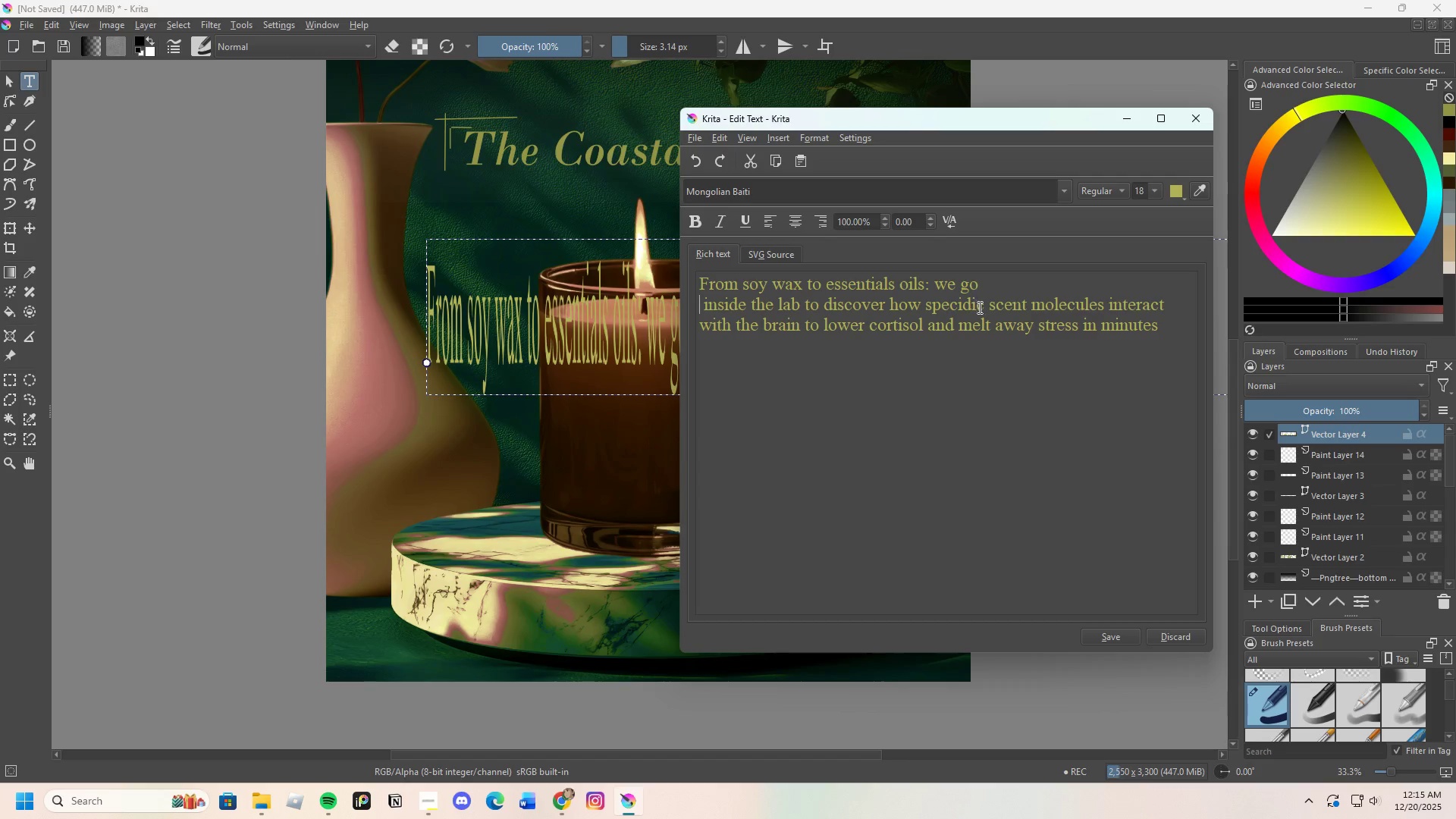 
left_click([984, 307])
 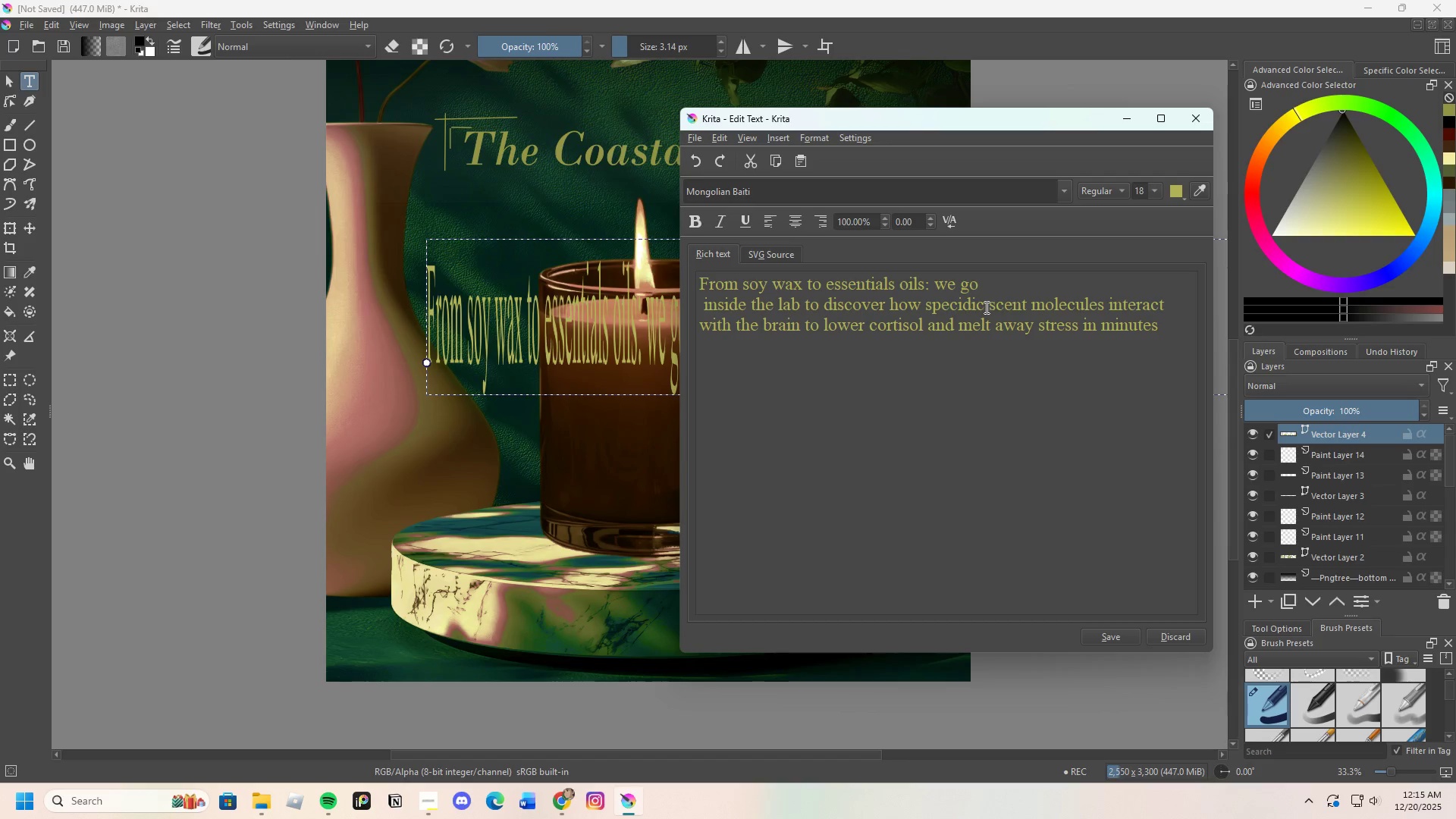 
key(Enter)
 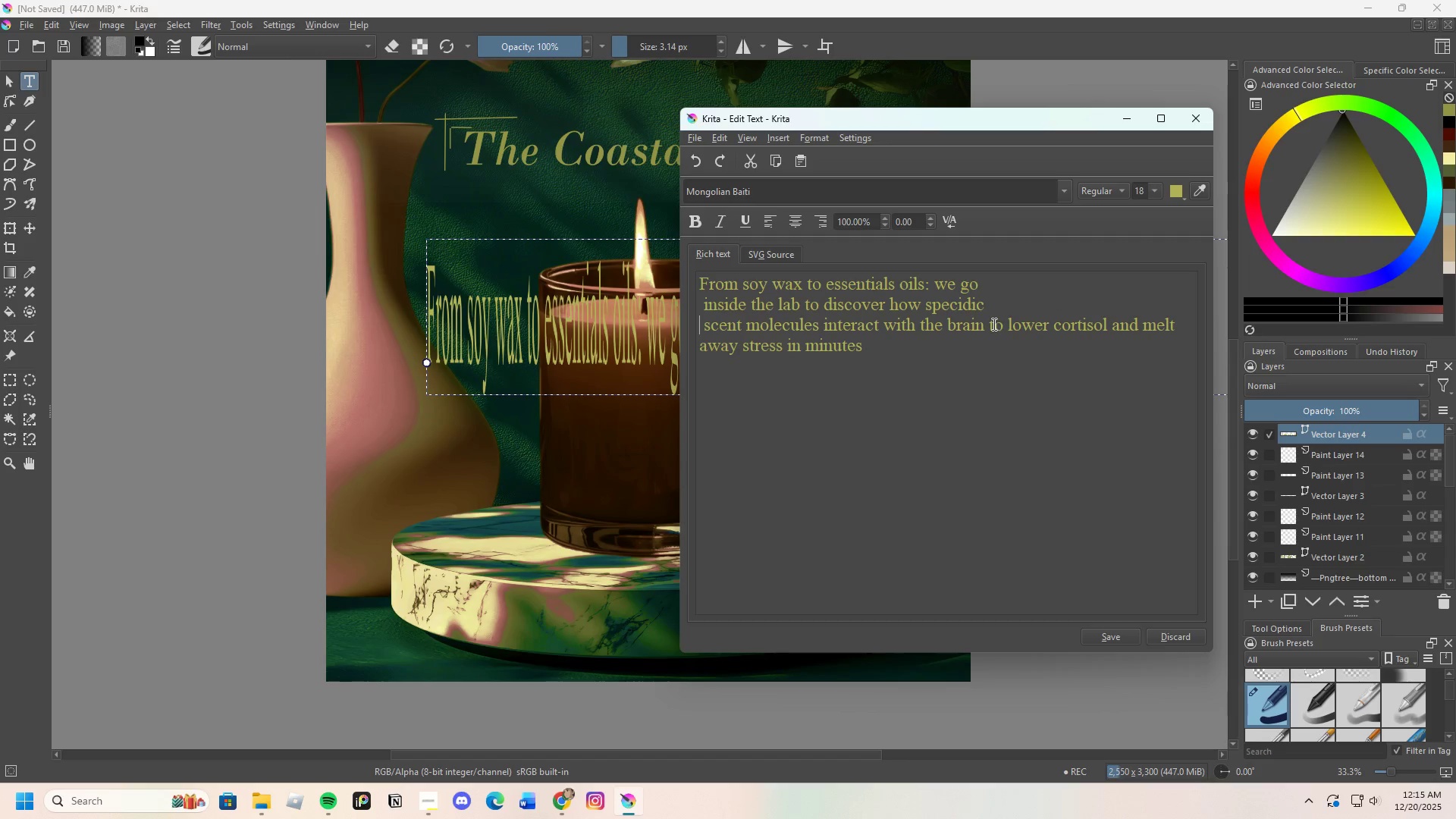 
left_click([987, 328])
 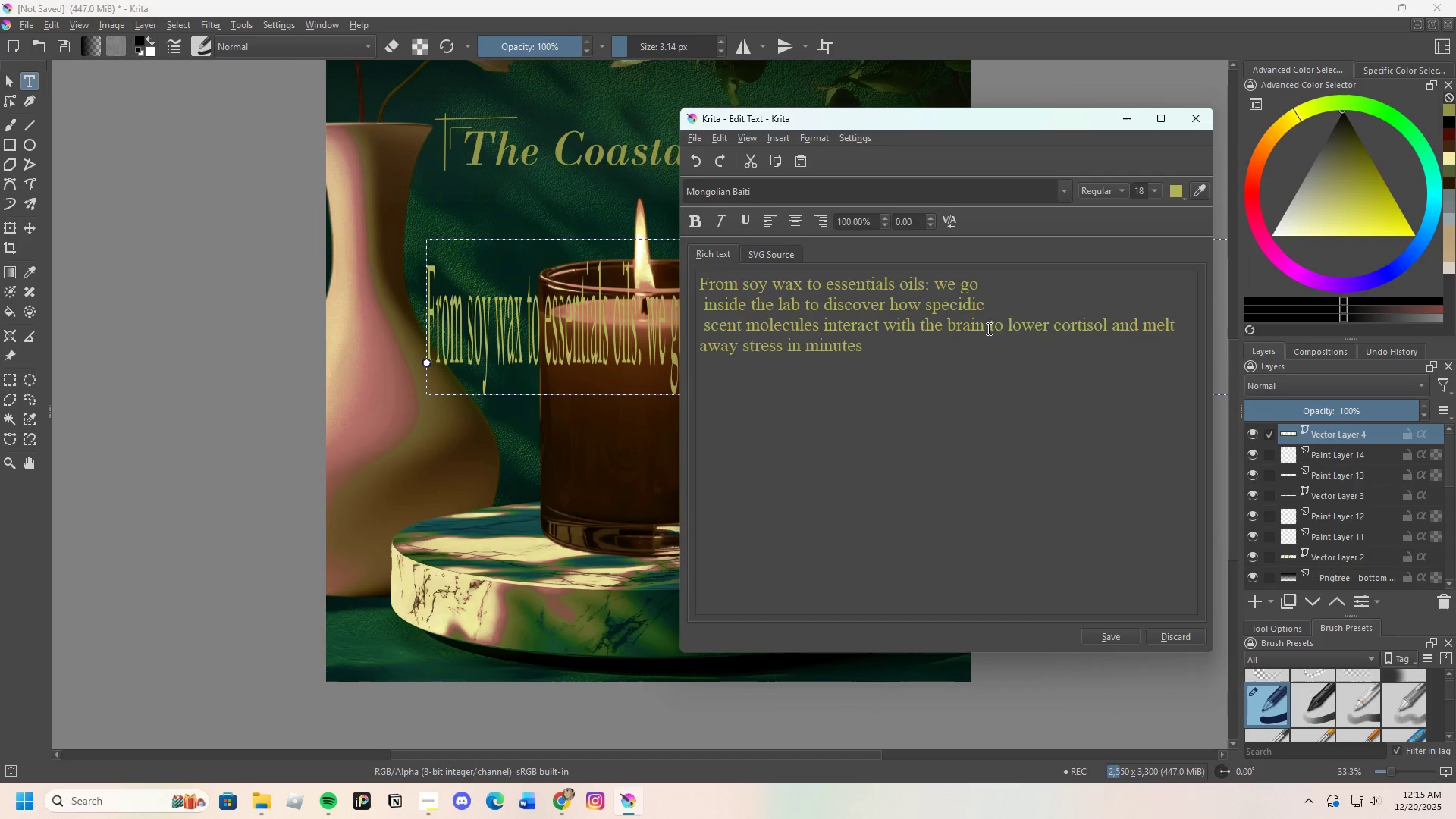 
key(Enter)
 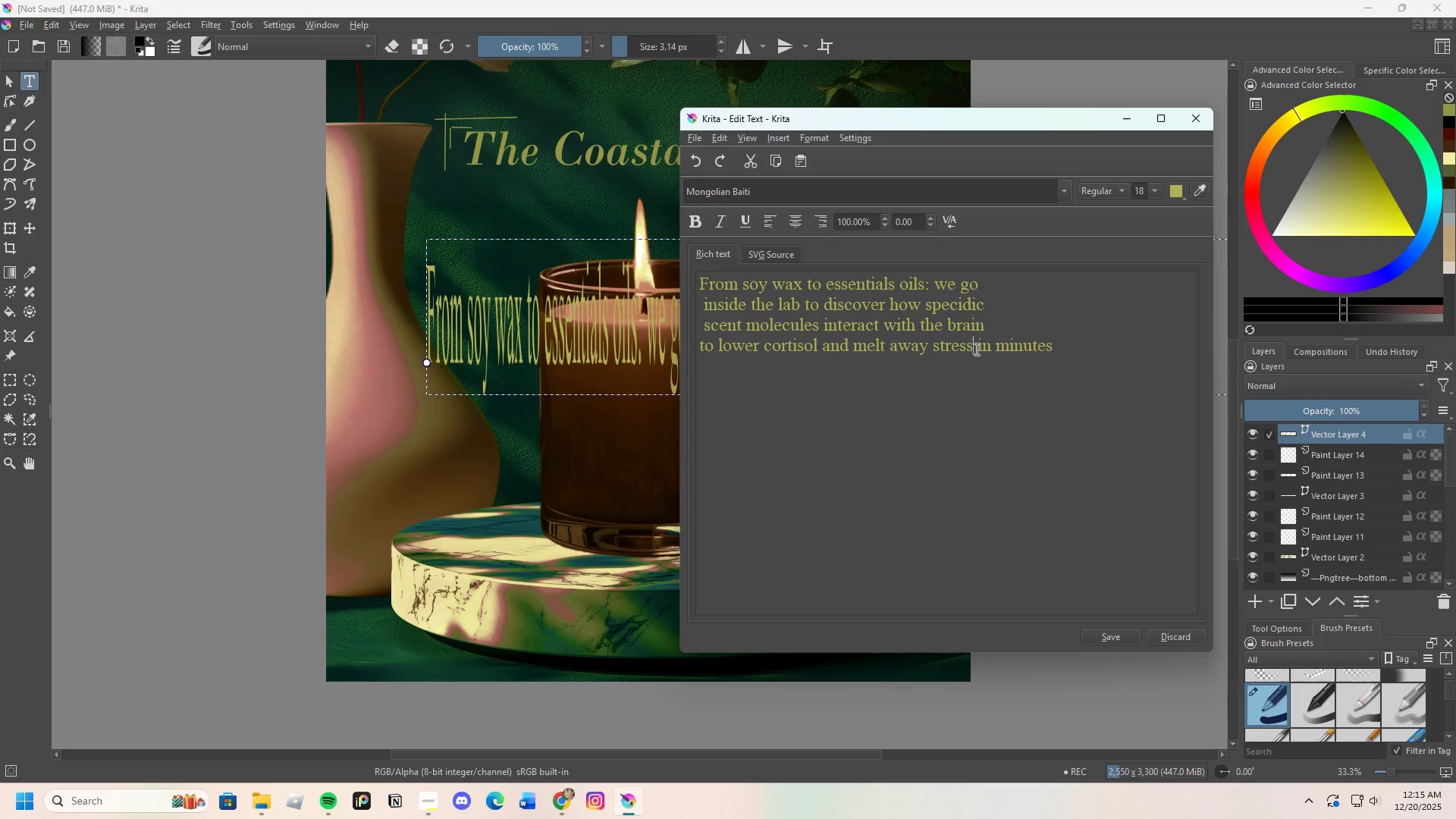 
key(Enter)
 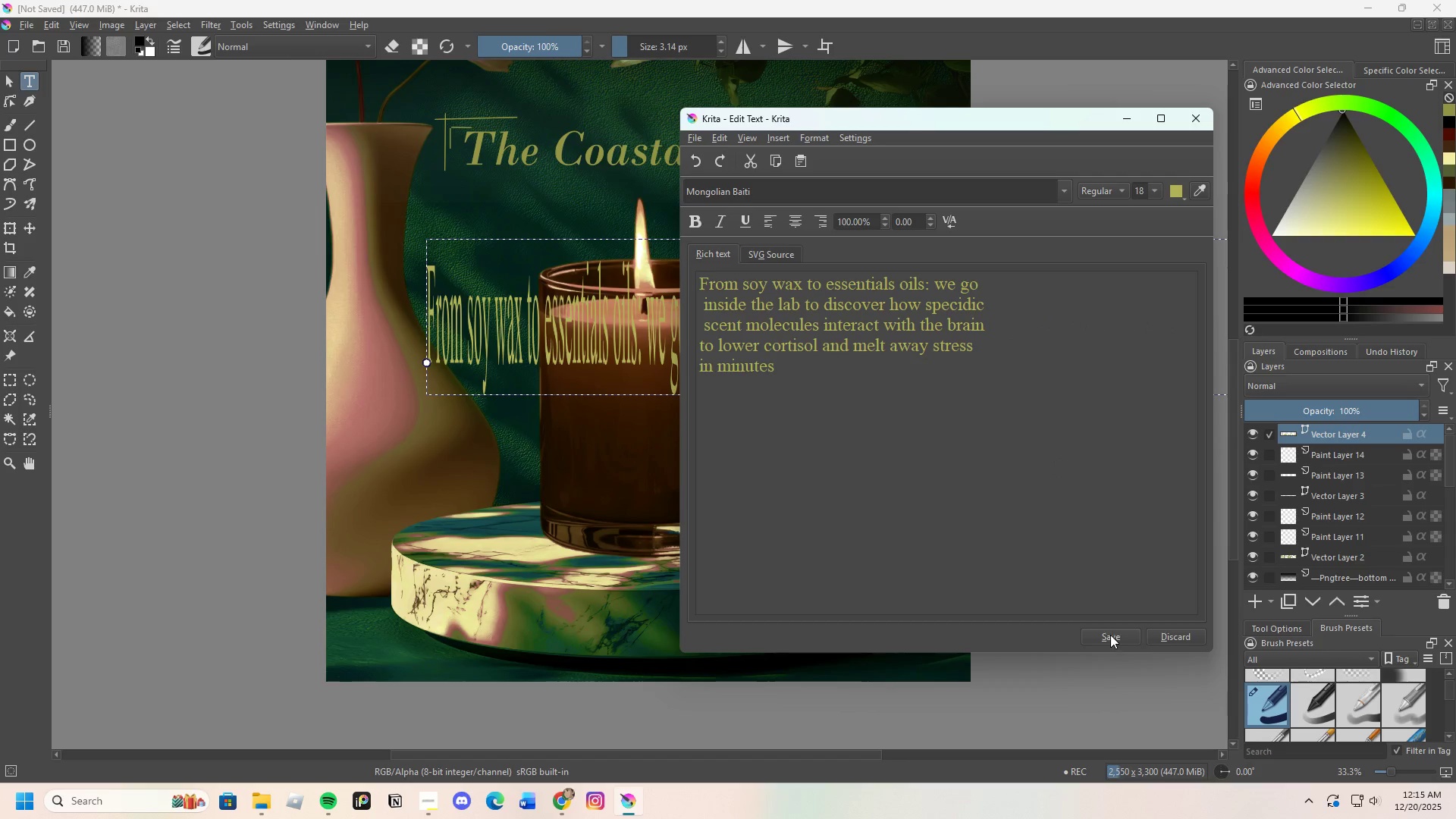 
left_click([1112, 632])
 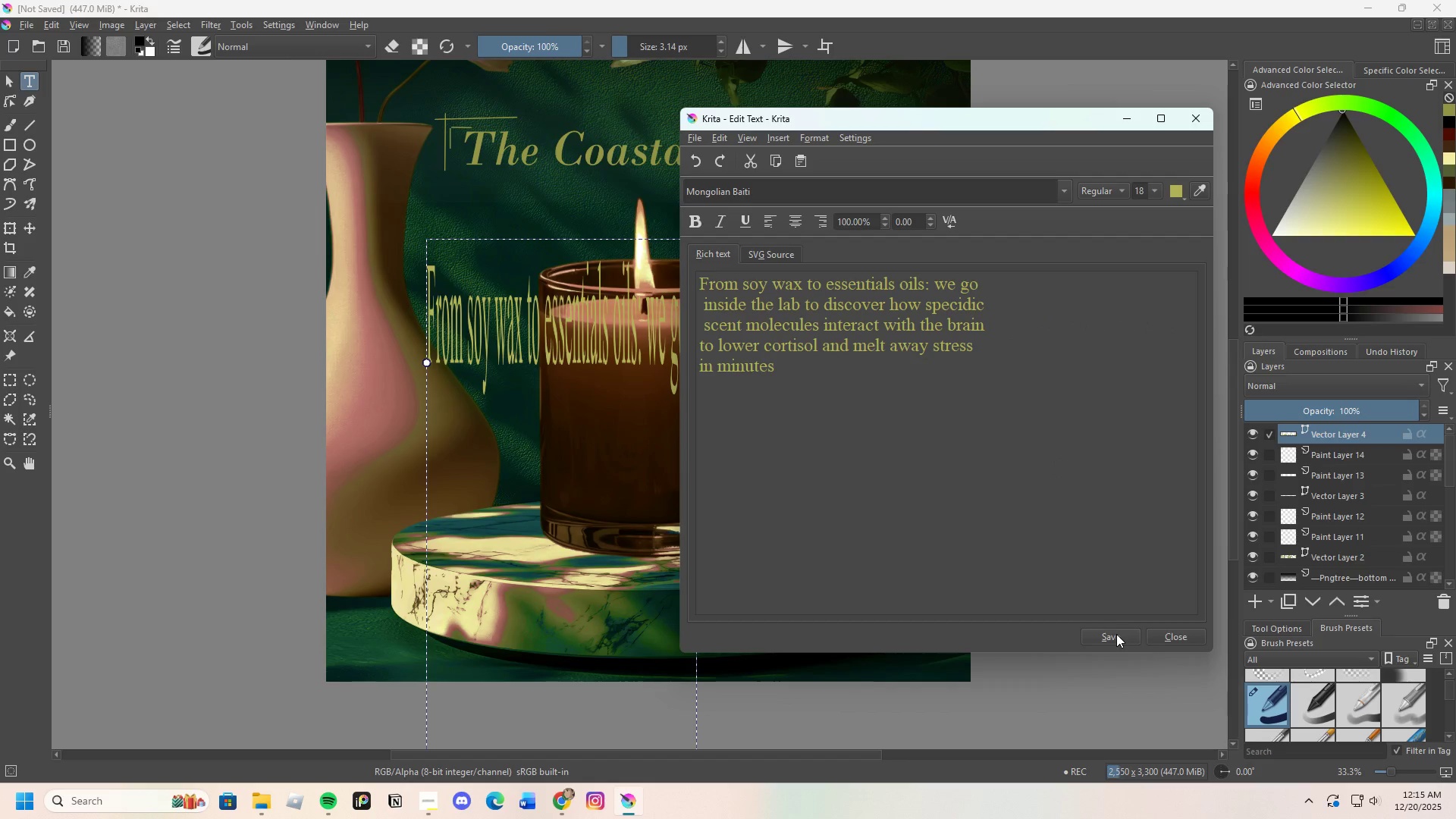 
left_click([1118, 637])
 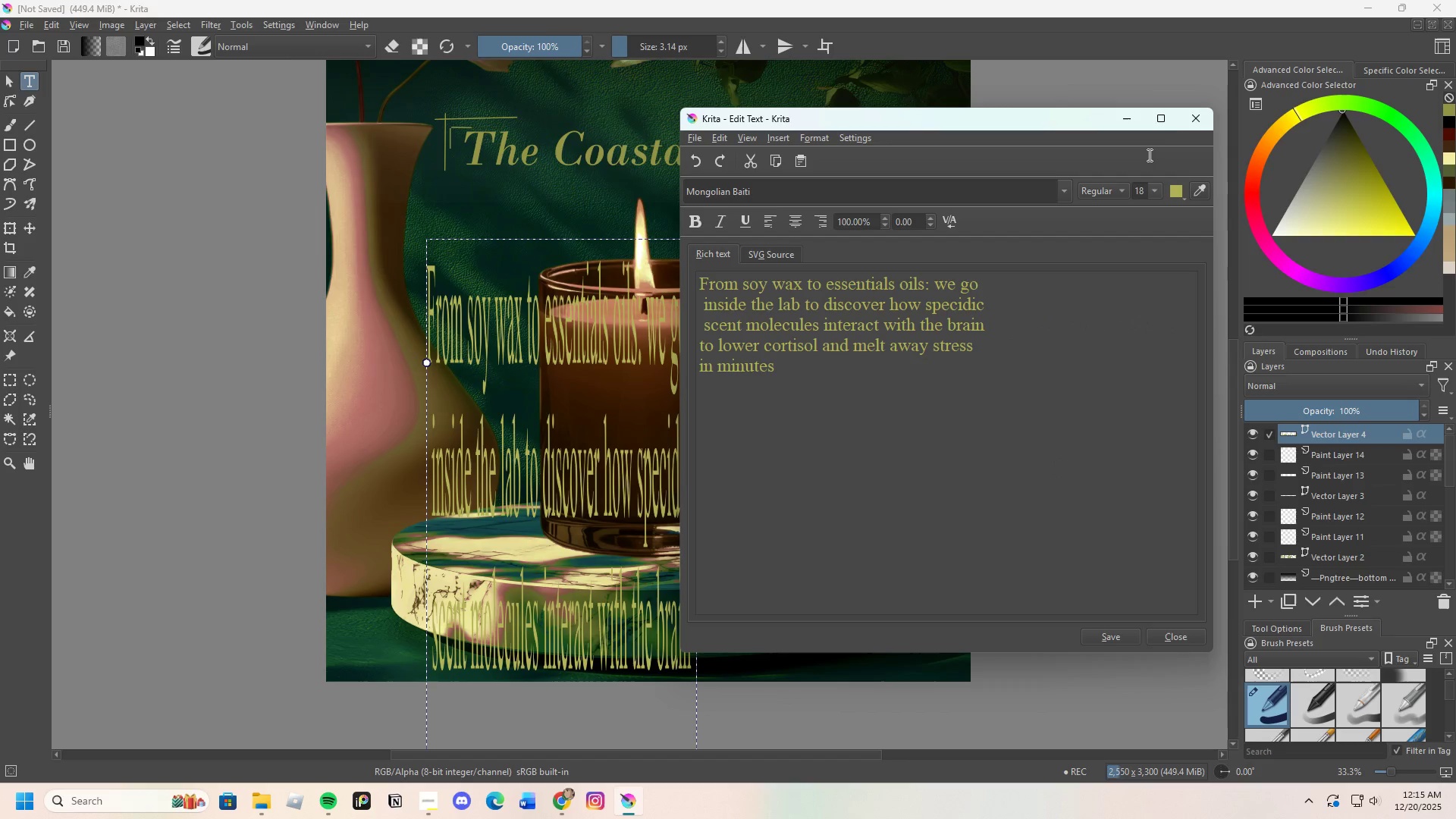 
left_click([1194, 121])
 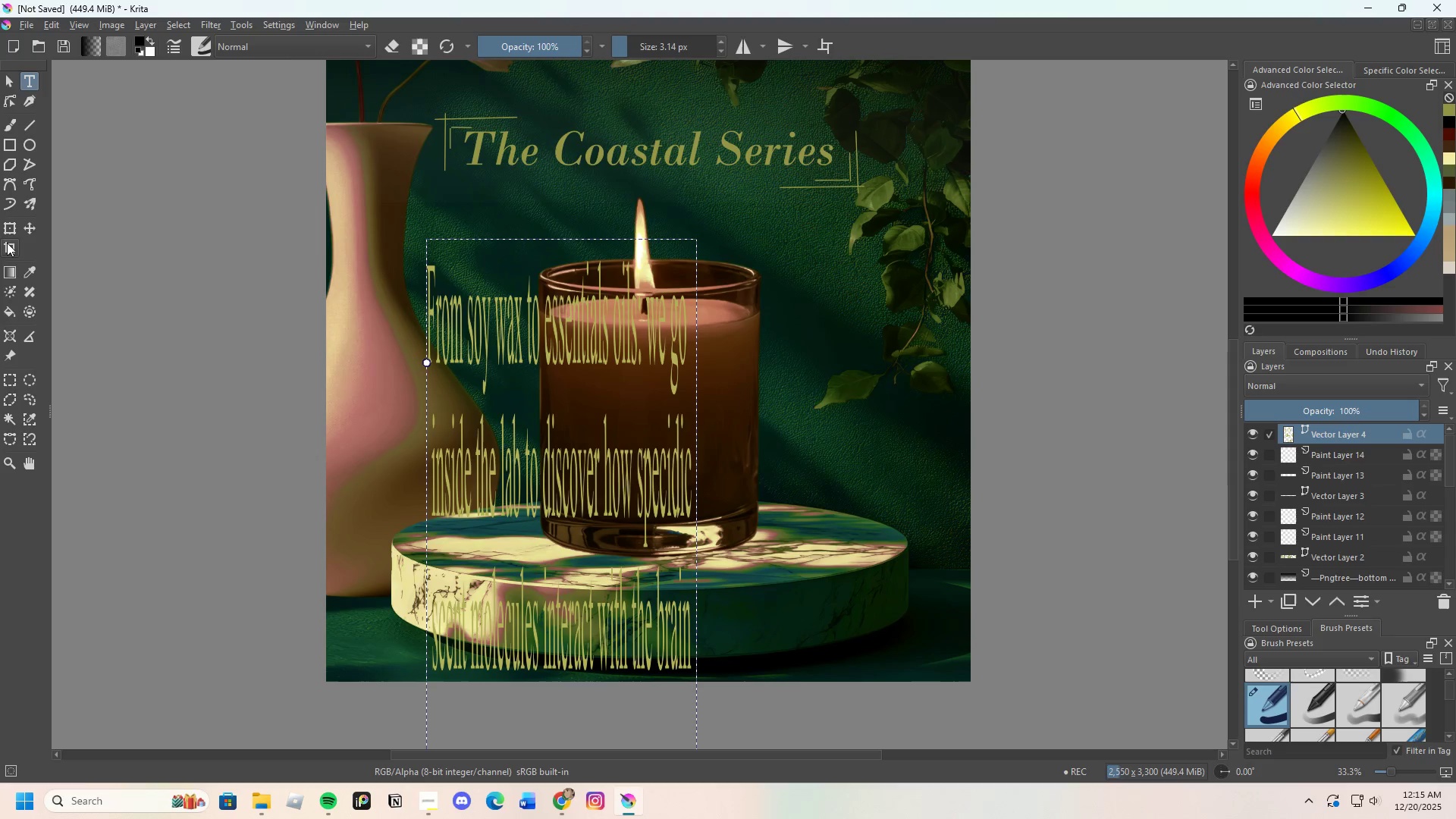 
left_click([8, 226])
 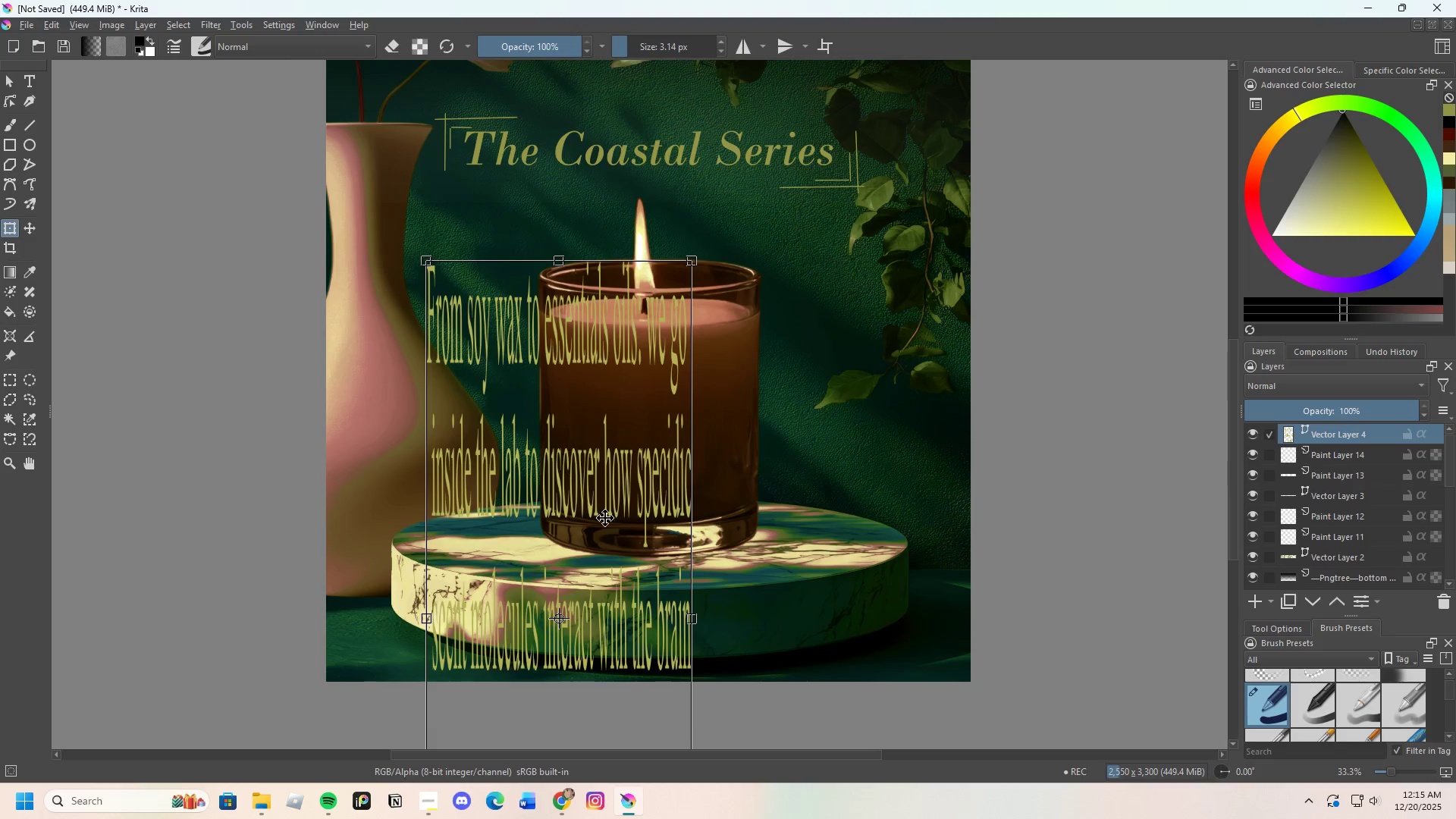 
left_click([588, 514])
 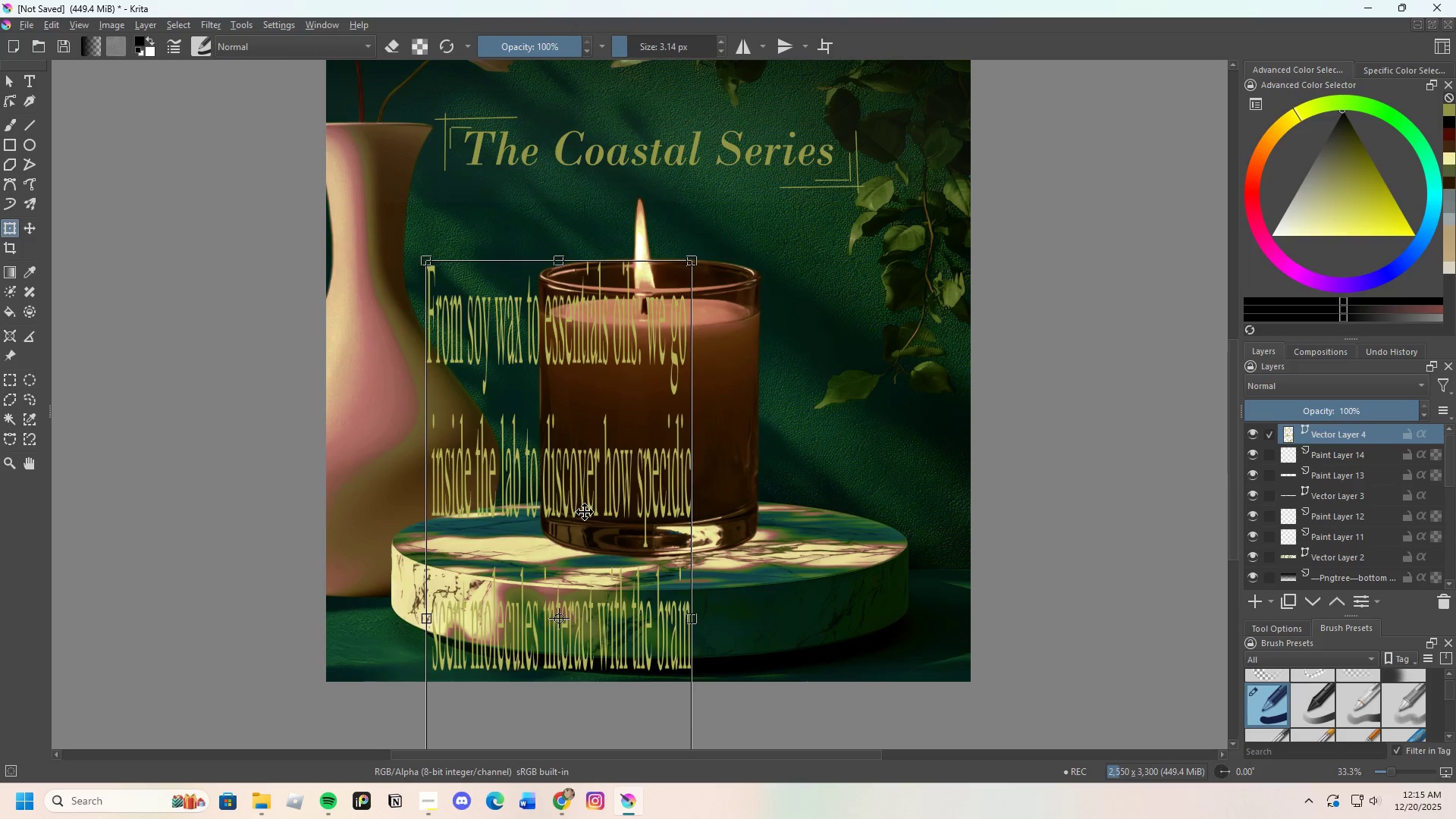 
left_click_drag(start_coordinate=[585, 512], to_coordinate=[588, 394])
 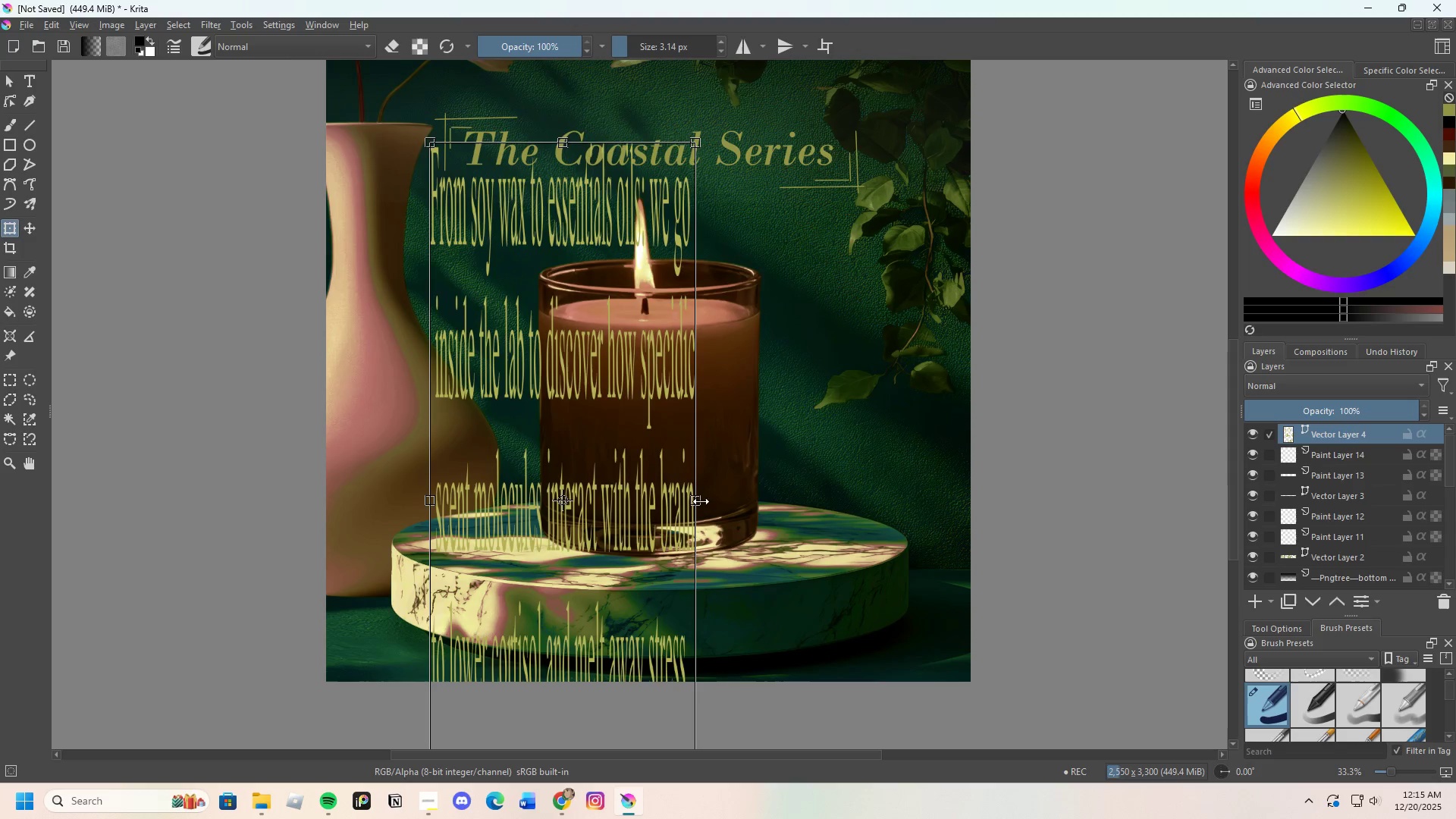 
left_click_drag(start_coordinate=[695, 500], to_coordinate=[893, 499])
 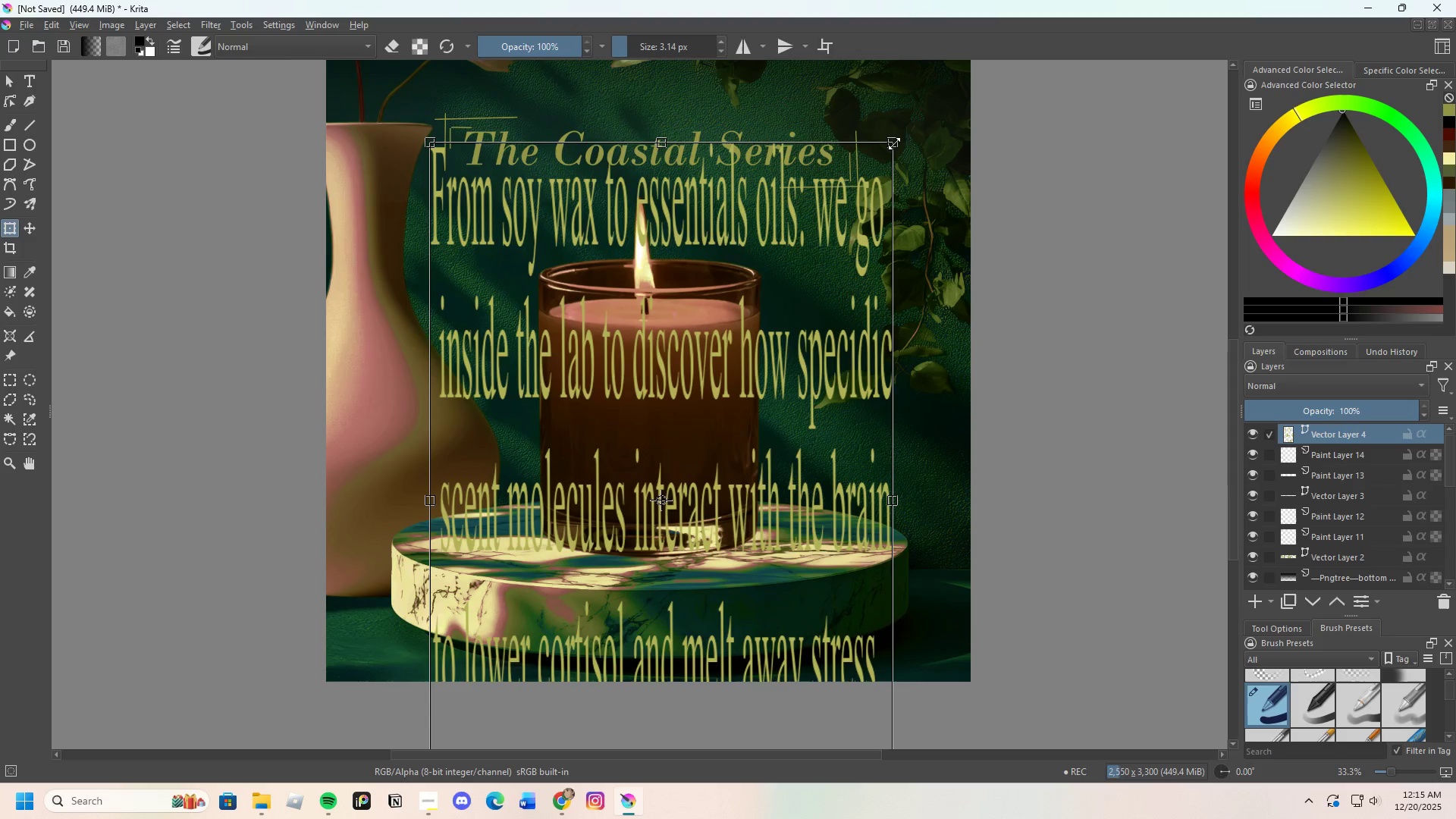 
left_click_drag(start_coordinate=[891, 144], to_coordinate=[731, 347])
 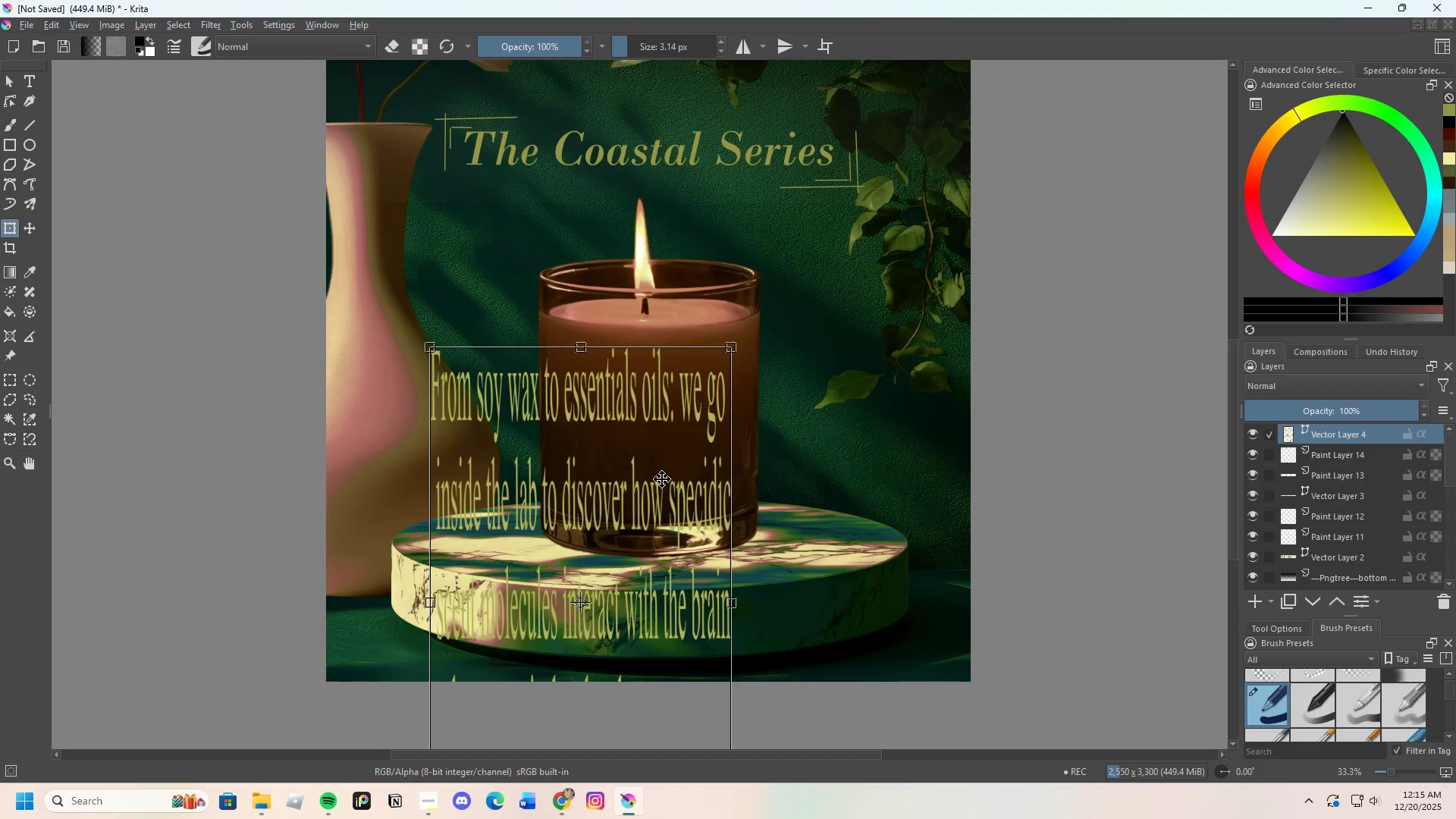 
left_click_drag(start_coordinate=[662, 479], to_coordinate=[701, 198])
 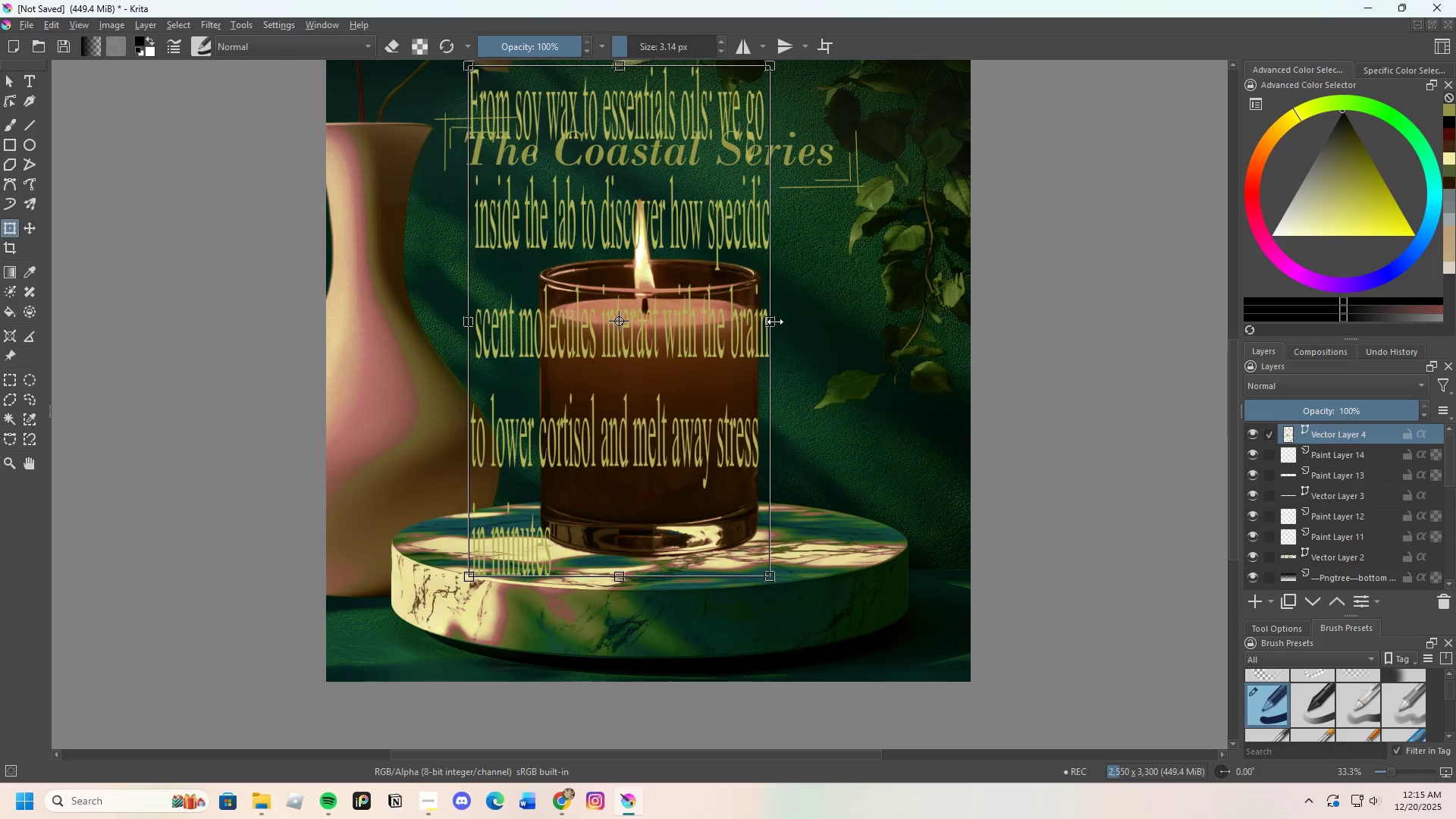 
left_click([777, 321])
 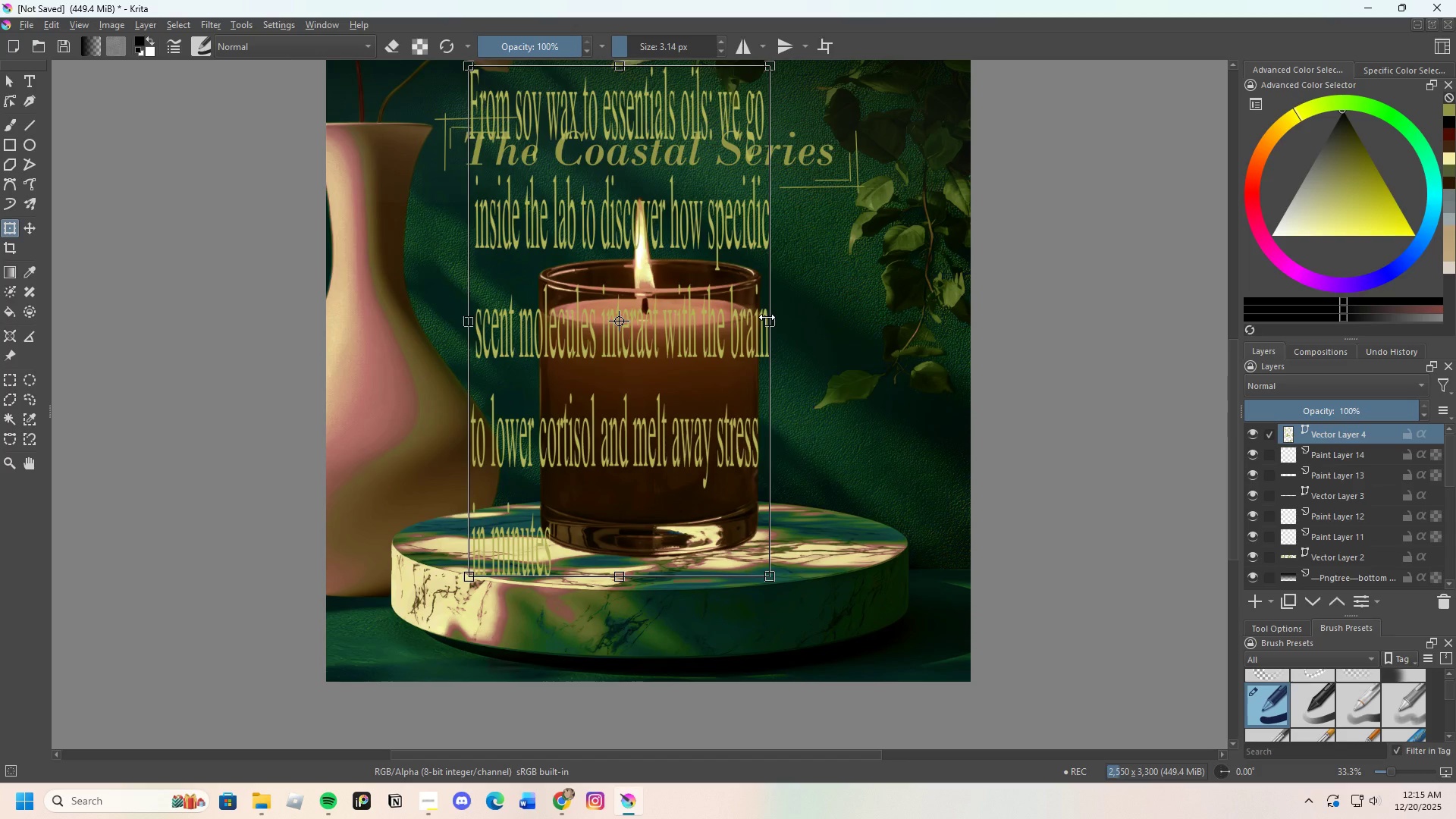 
left_click_drag(start_coordinate=[768, 317], to_coordinate=[883, 331])
 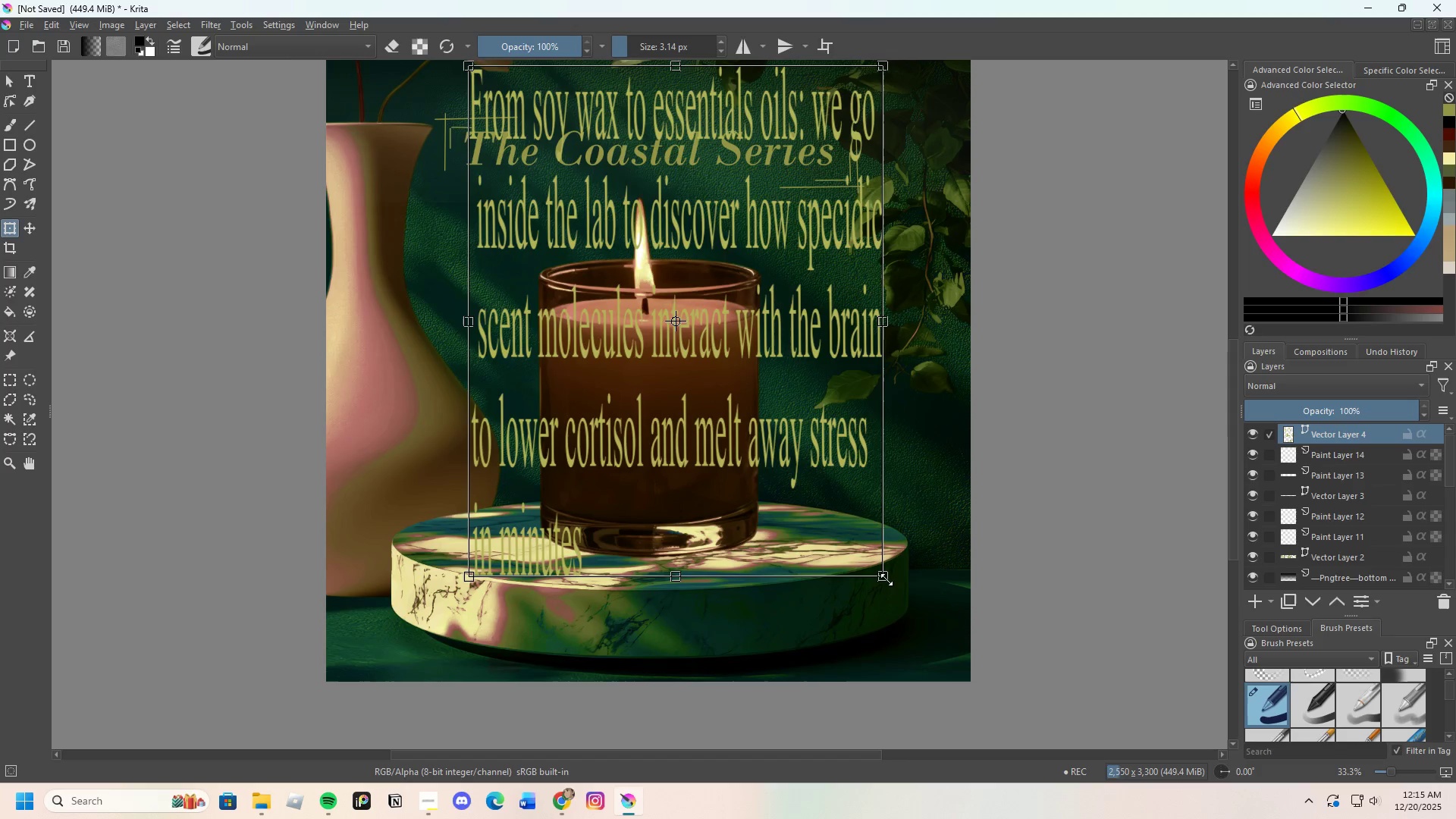 
left_click_drag(start_coordinate=[886, 577], to_coordinate=[689, 309])
 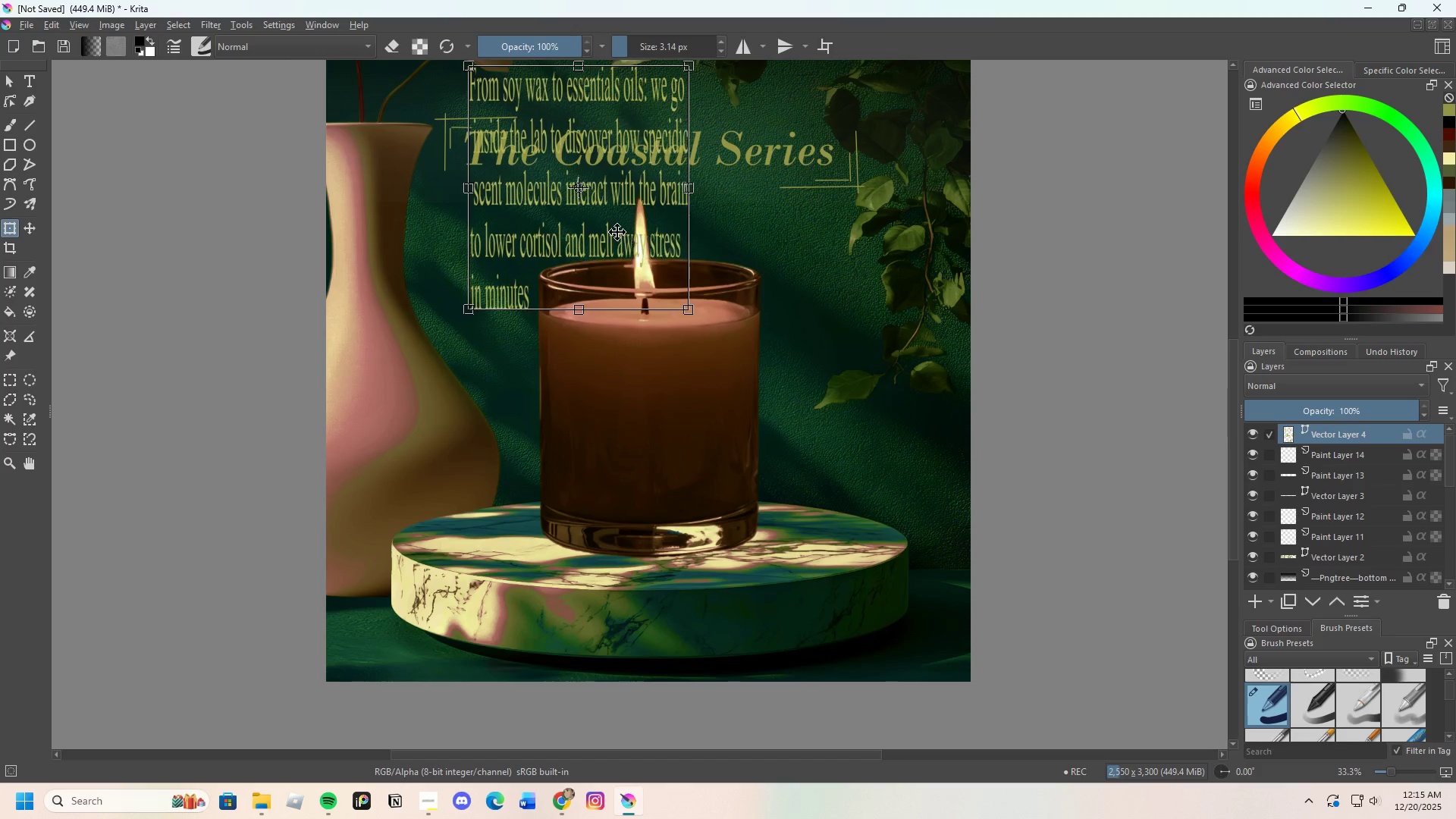 
left_click_drag(start_coordinate=[617, 232], to_coordinate=[666, 448])
 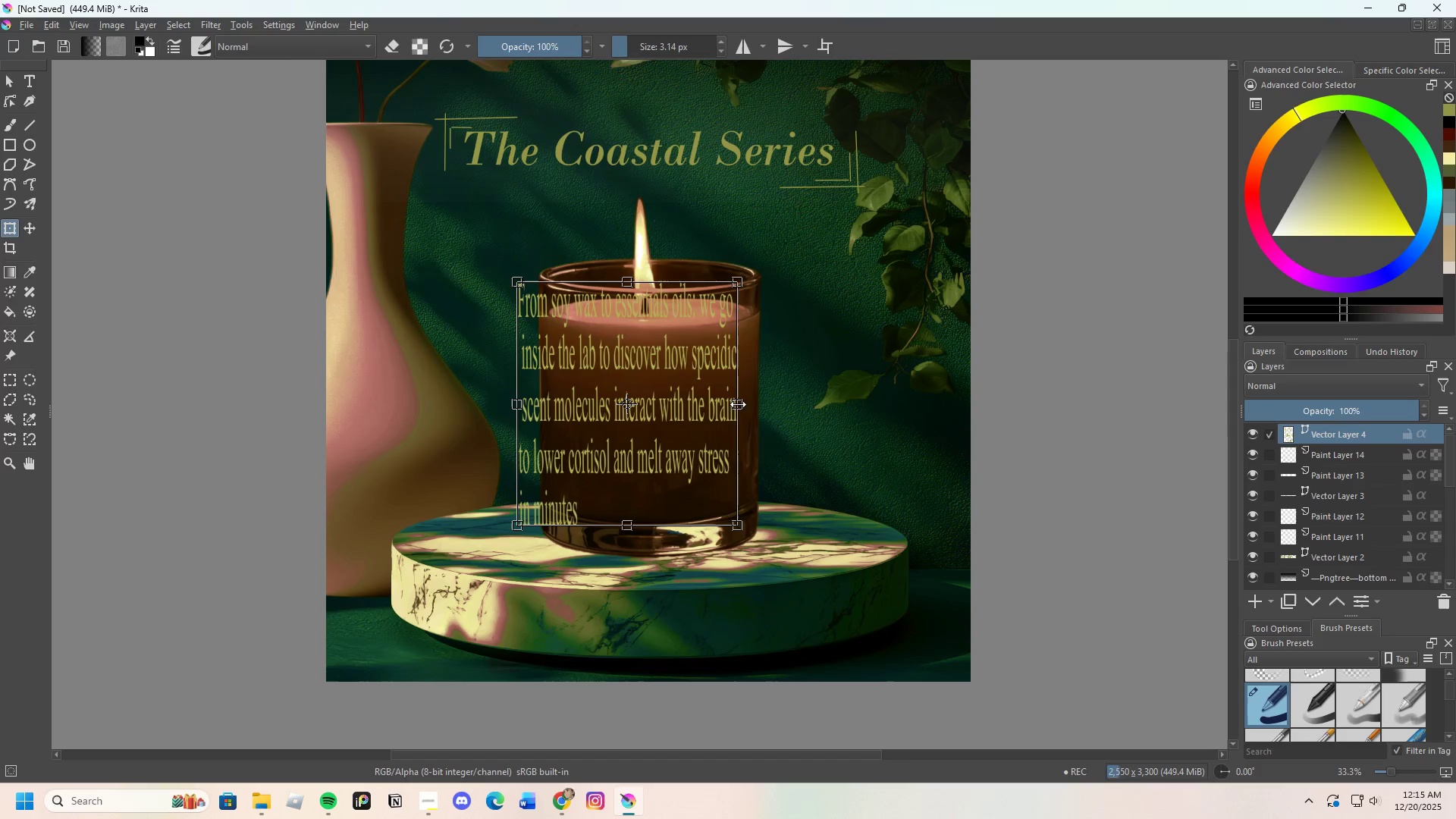 
left_click_drag(start_coordinate=[737, 403], to_coordinate=[802, 407])
 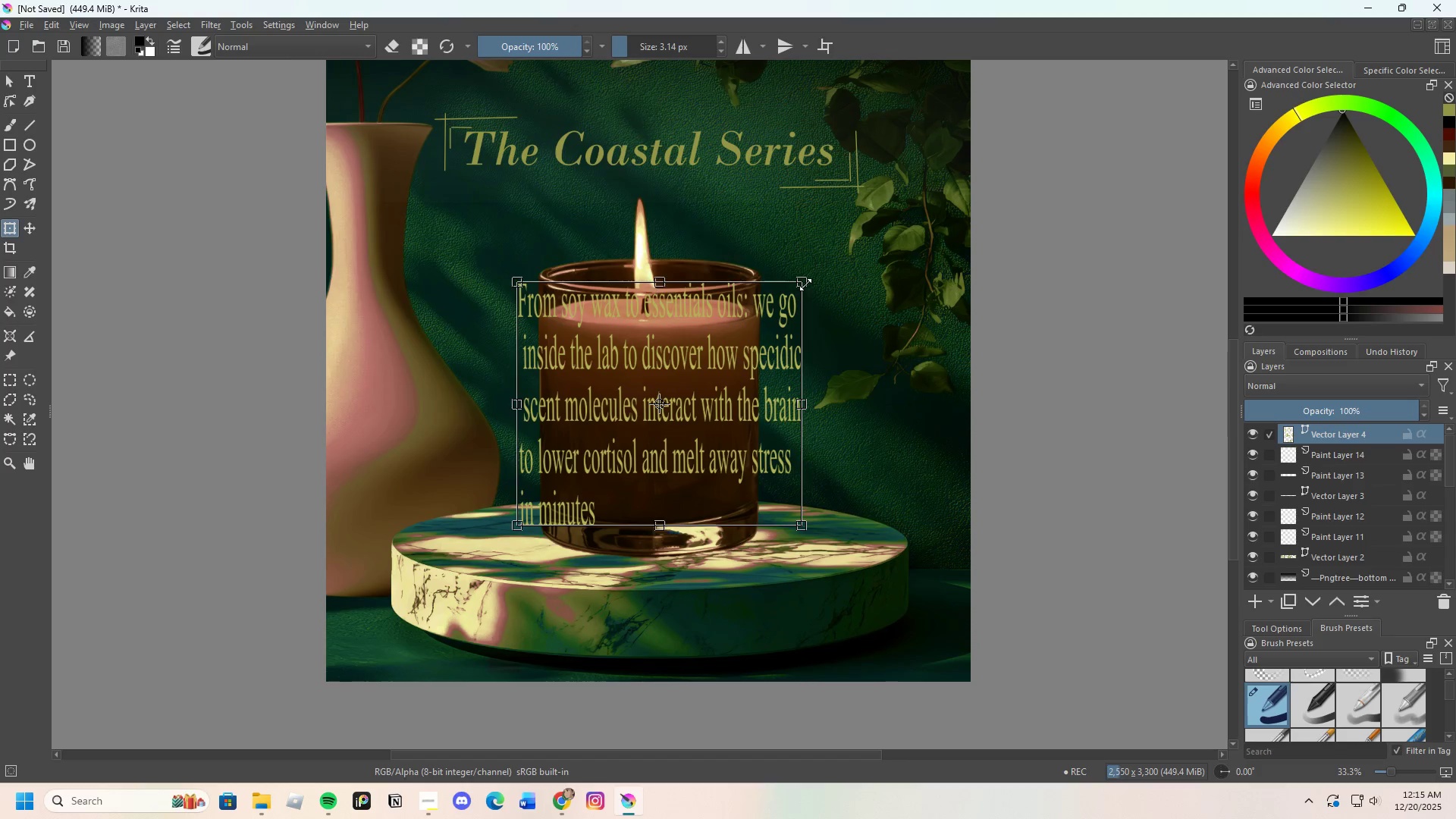 
left_click_drag(start_coordinate=[805, 284], to_coordinate=[709, 366])
 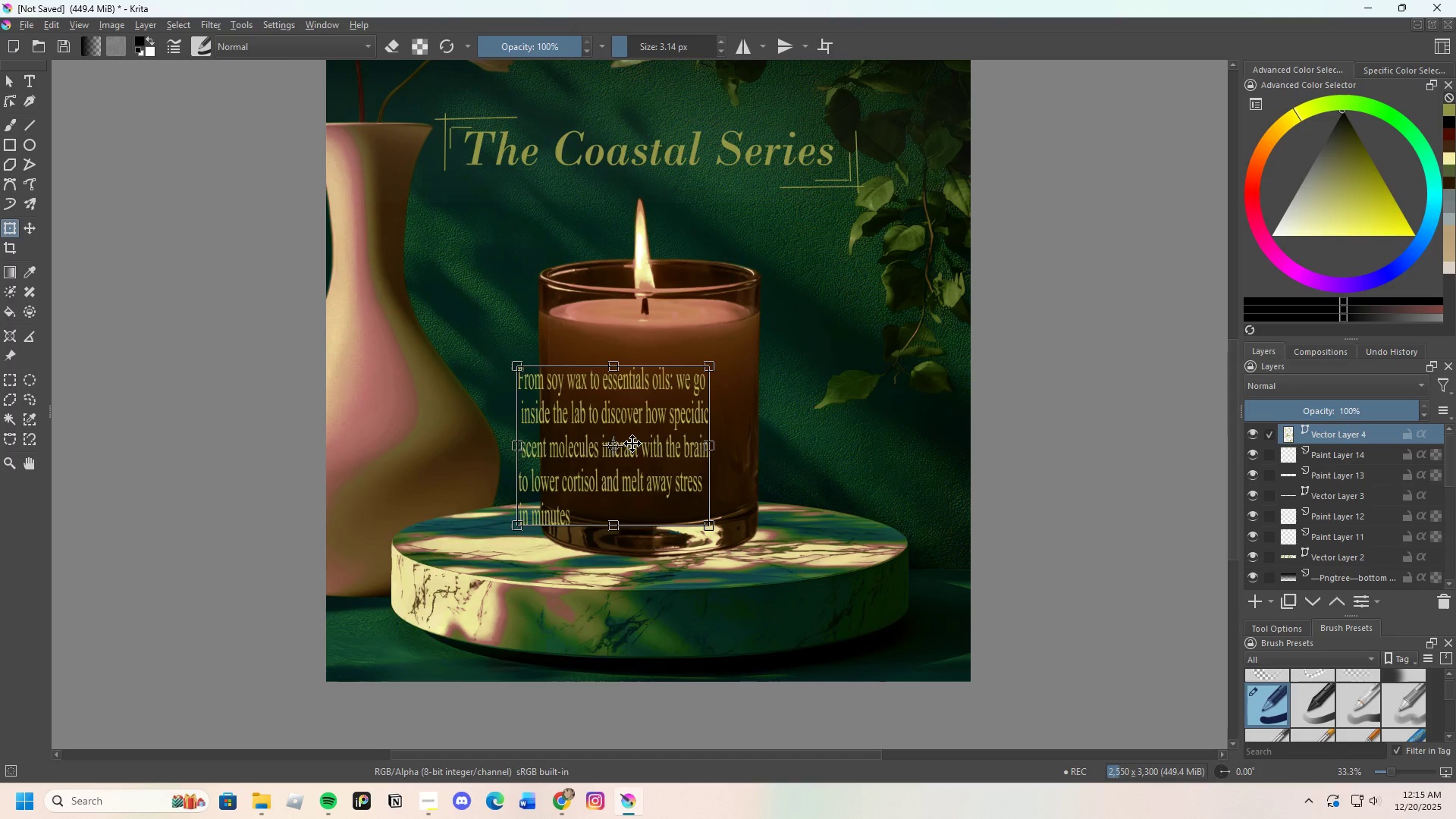 
left_click_drag(start_coordinate=[632, 444], to_coordinate=[830, 441])
 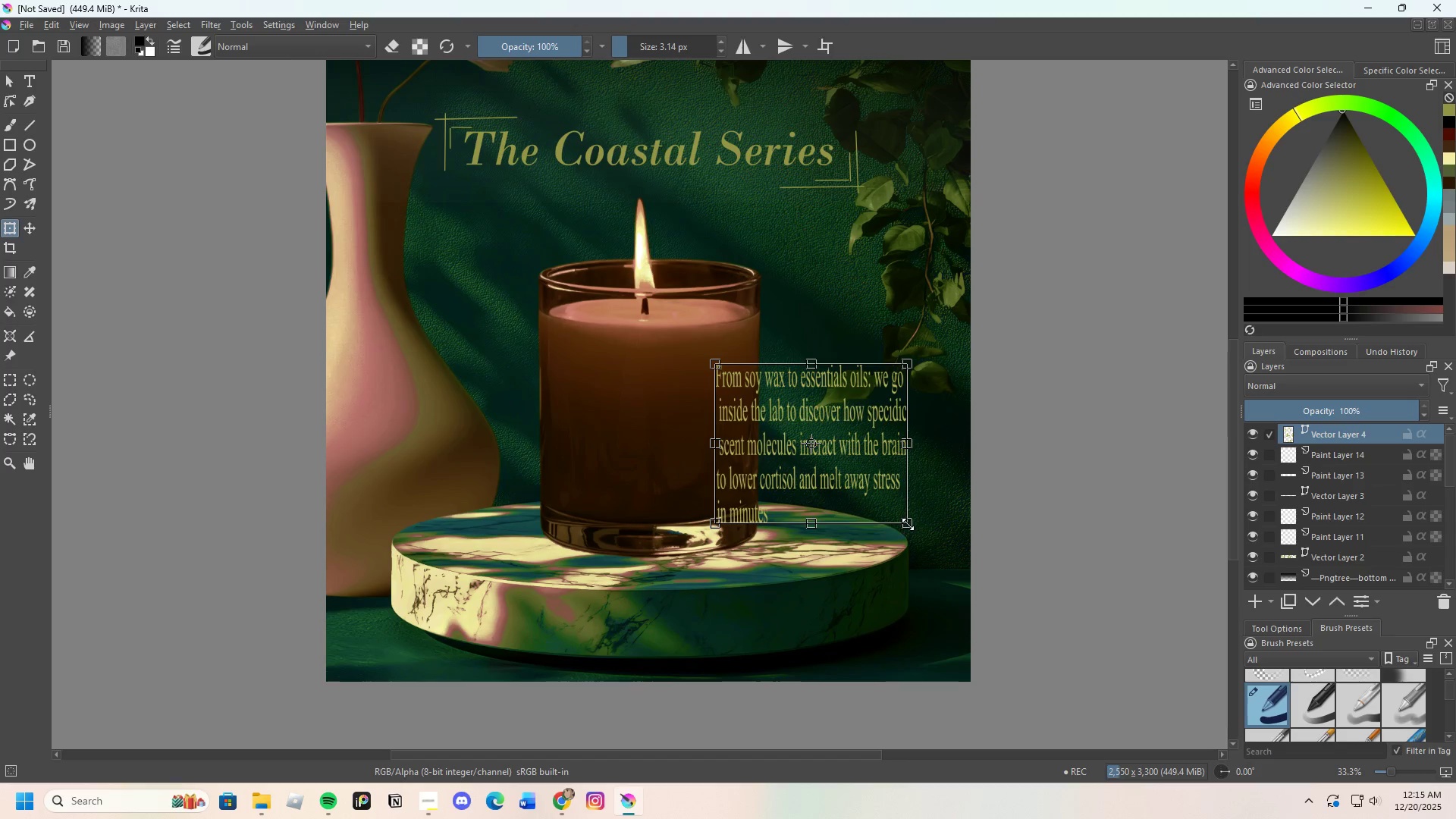 
left_click_drag(start_coordinate=[908, 523], to_coordinate=[868, 485])
 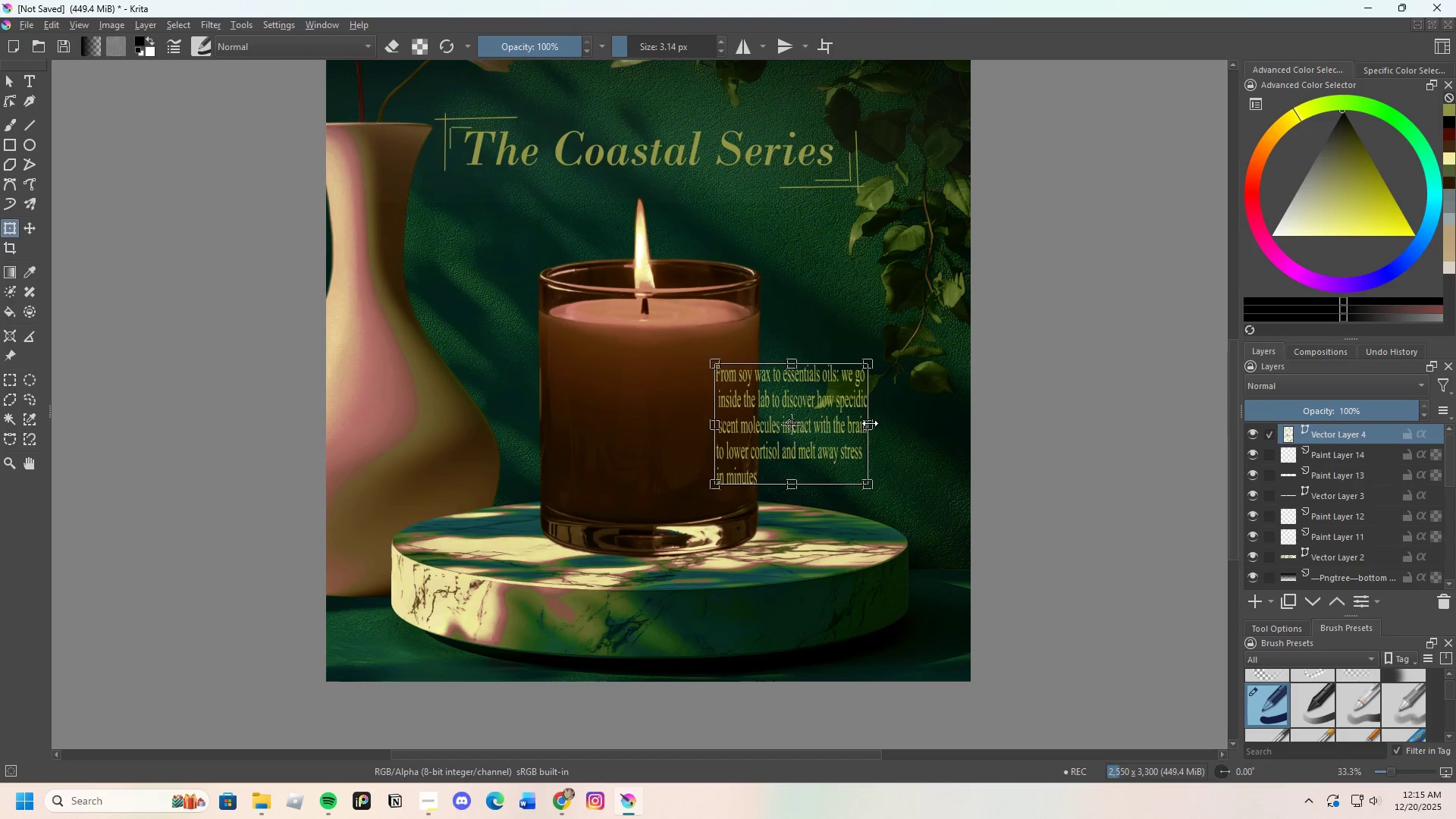 
left_click_drag(start_coordinate=[870, 423], to_coordinate=[880, 423])
 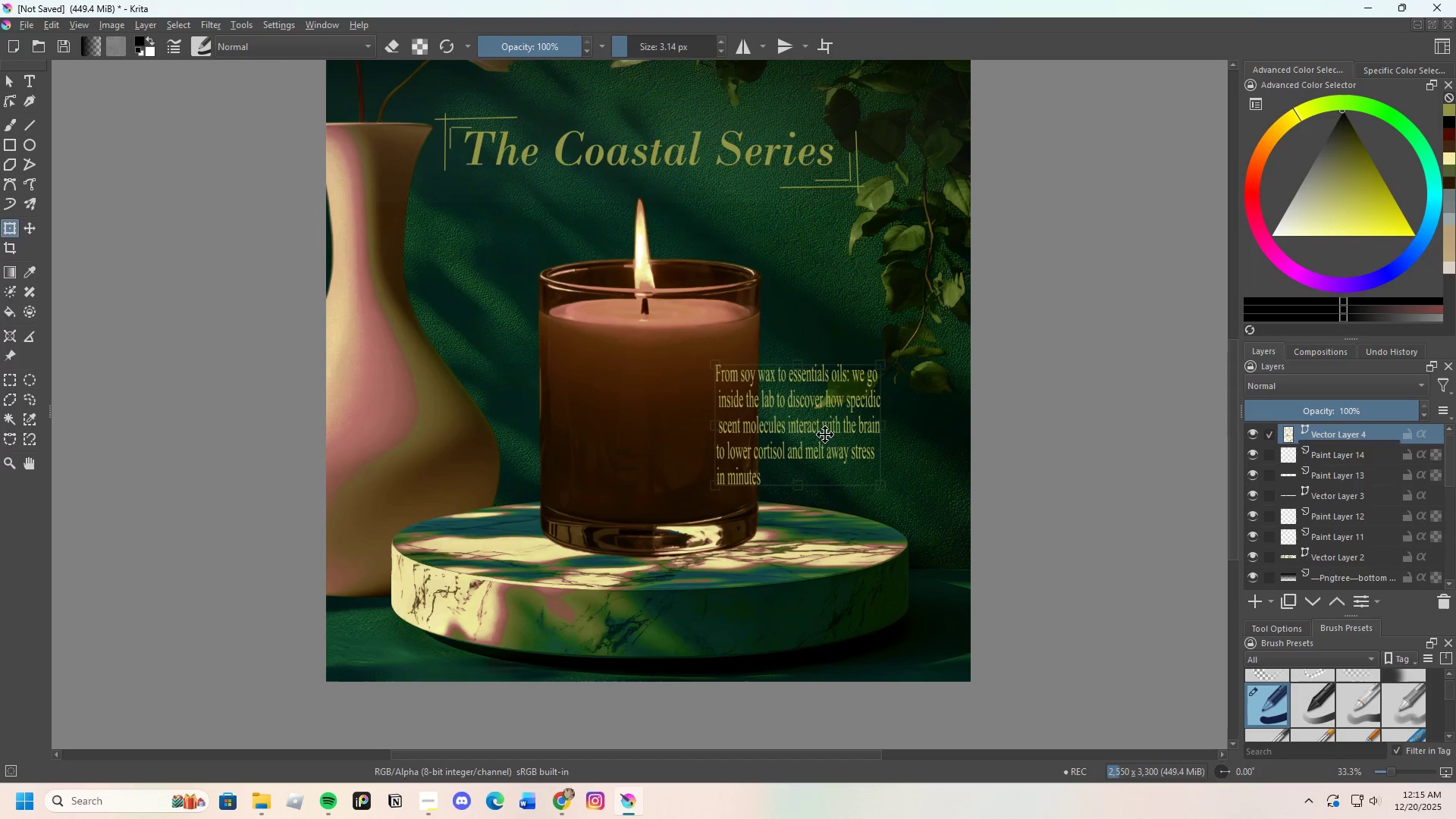 
left_click_drag(start_coordinate=[825, 433], to_coordinate=[891, 451])
 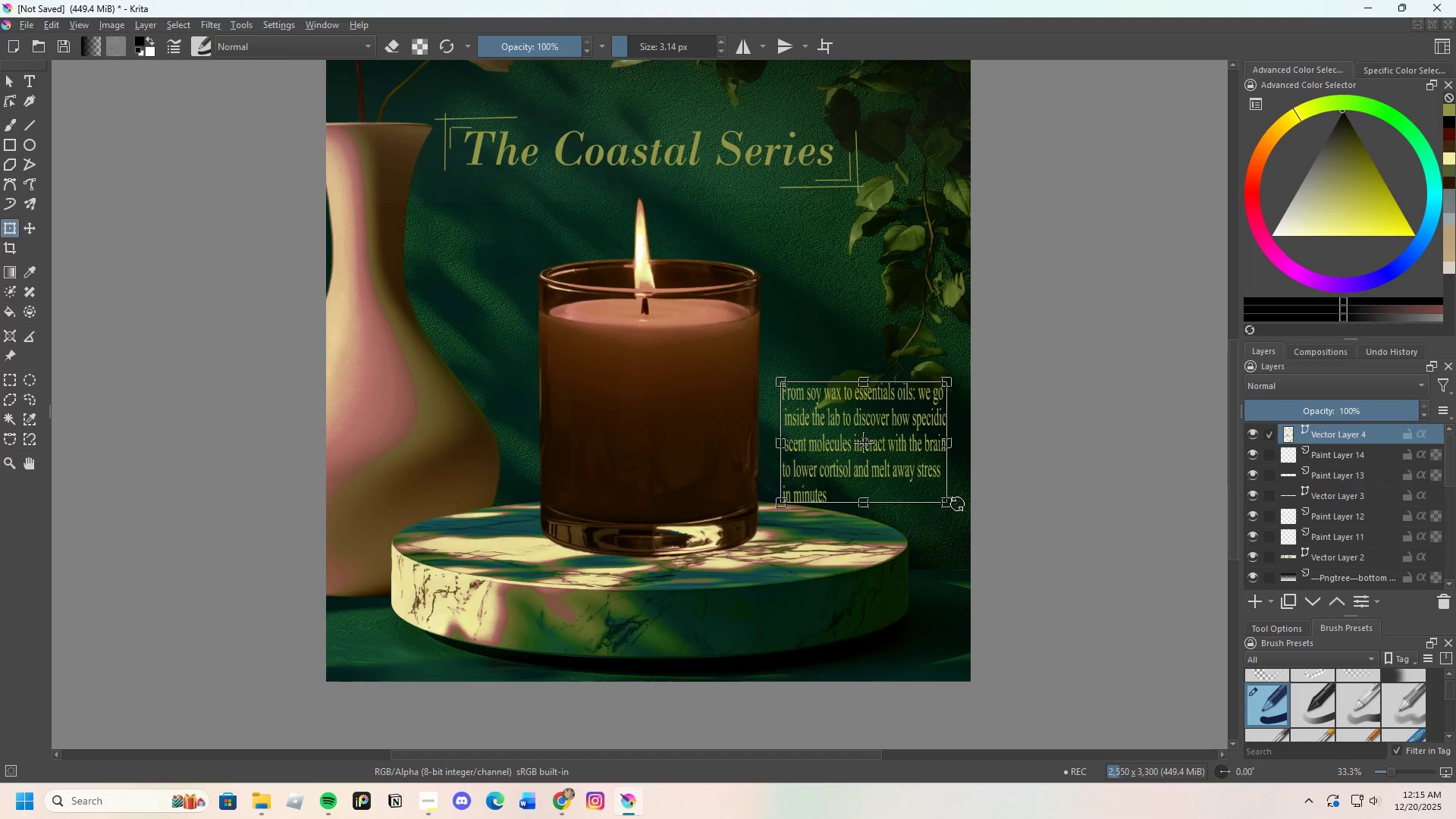 
left_click_drag(start_coordinate=[946, 502], to_coordinate=[949, 506])
 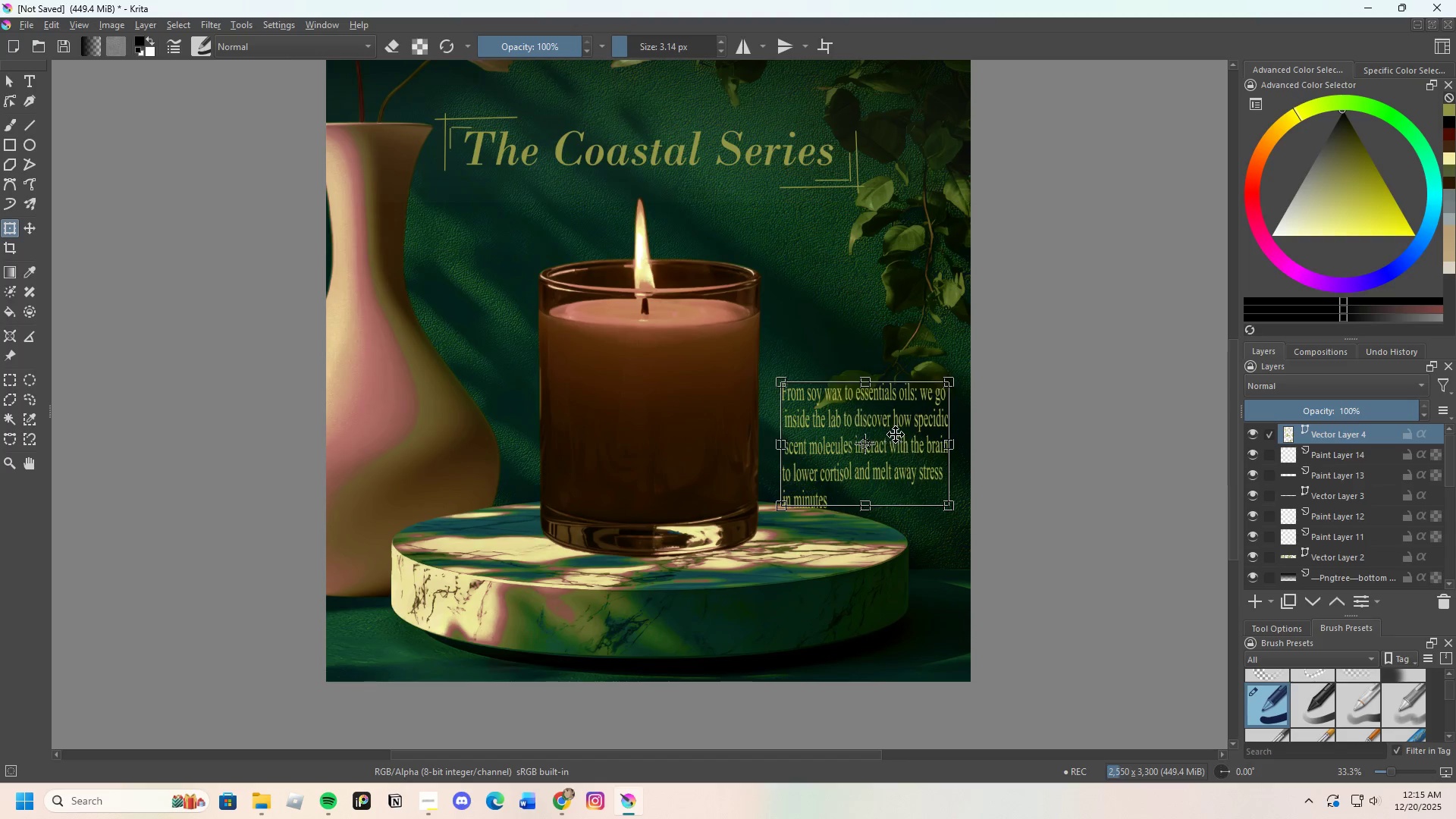 
left_click_drag(start_coordinate=[896, 435], to_coordinate=[896, 450])
 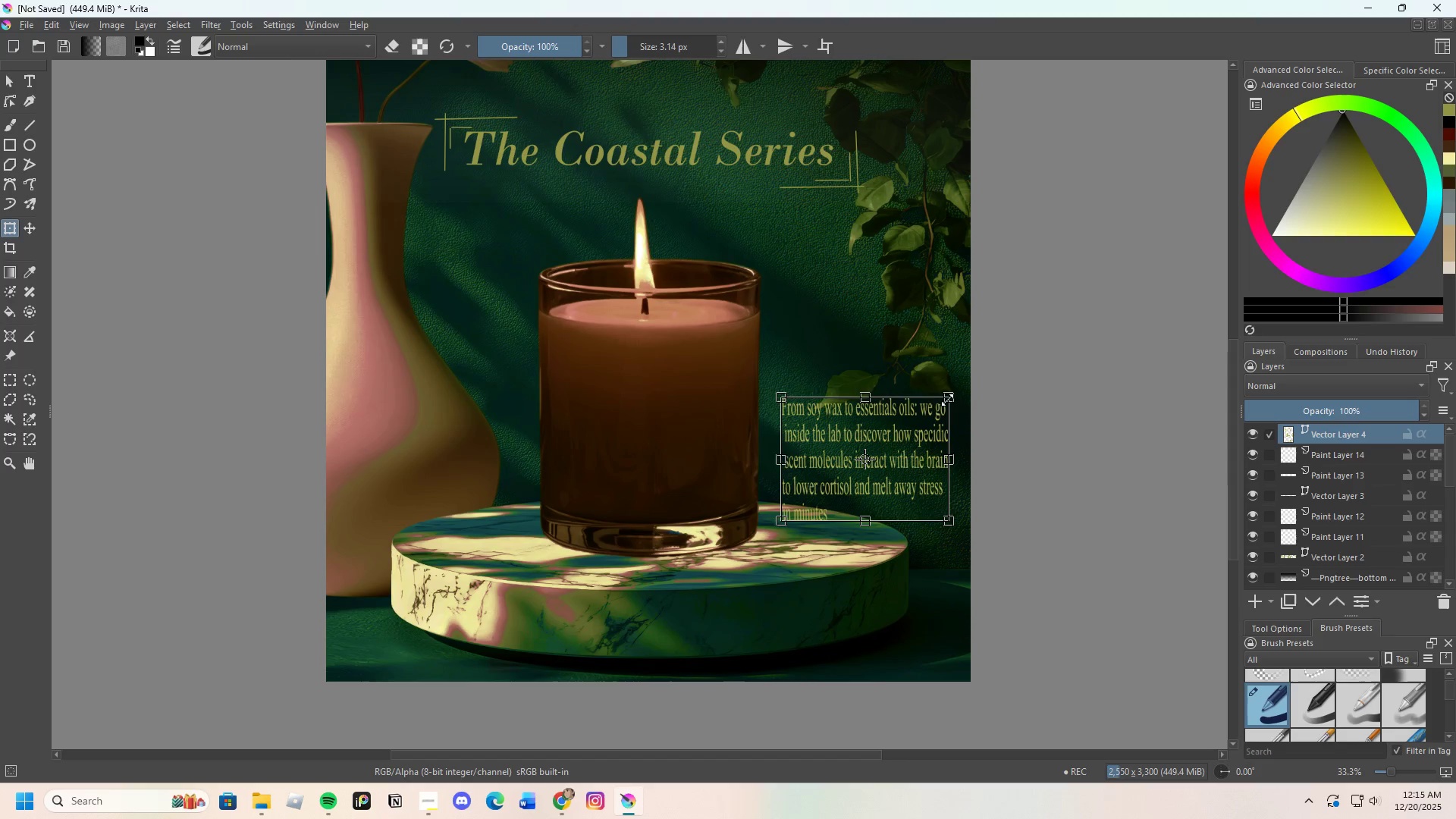 
left_click_drag(start_coordinate=[948, 399], to_coordinate=[965, 383])
 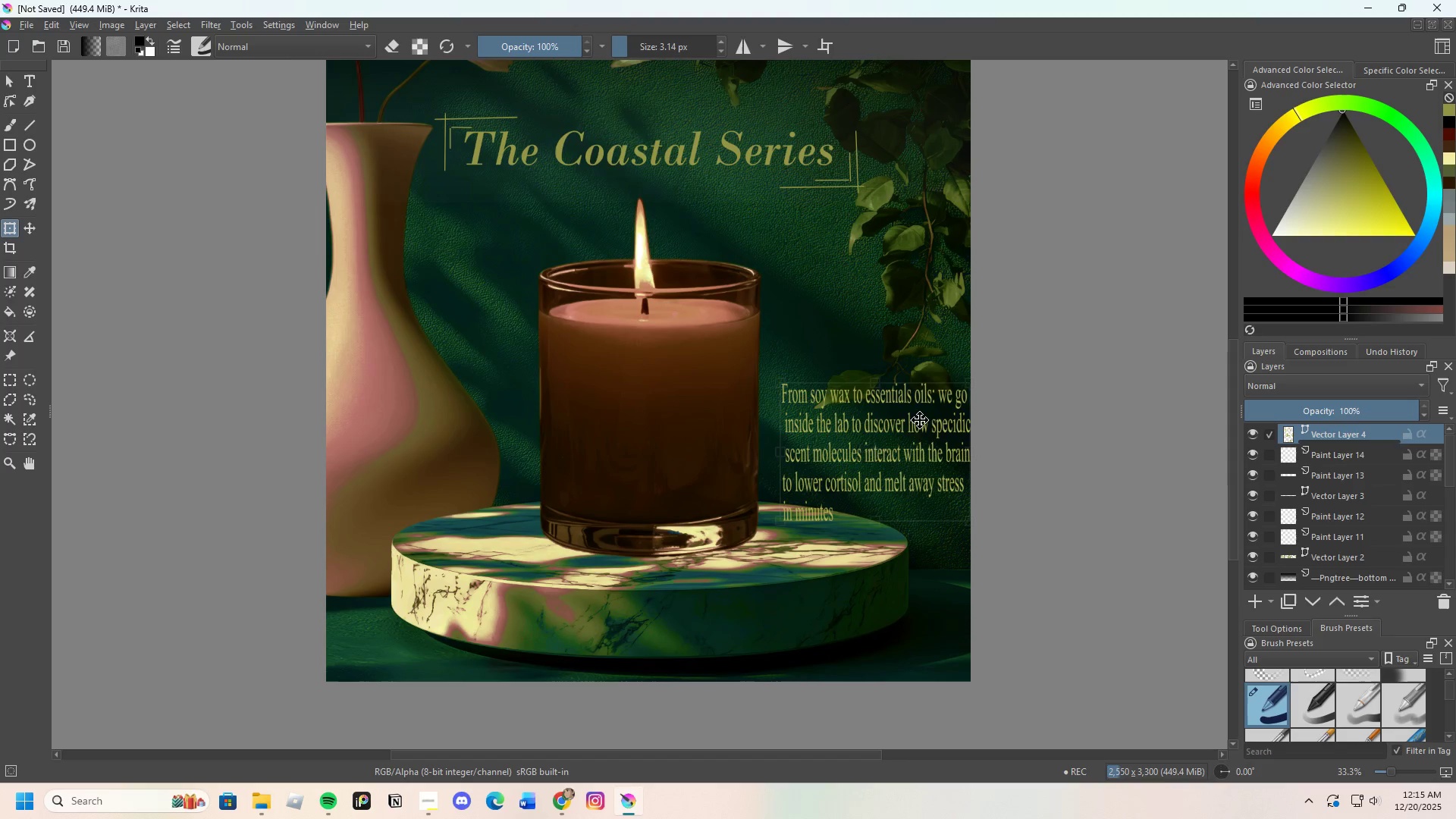 
left_click_drag(start_coordinate=[921, 420], to_coordinate=[911, 384])
 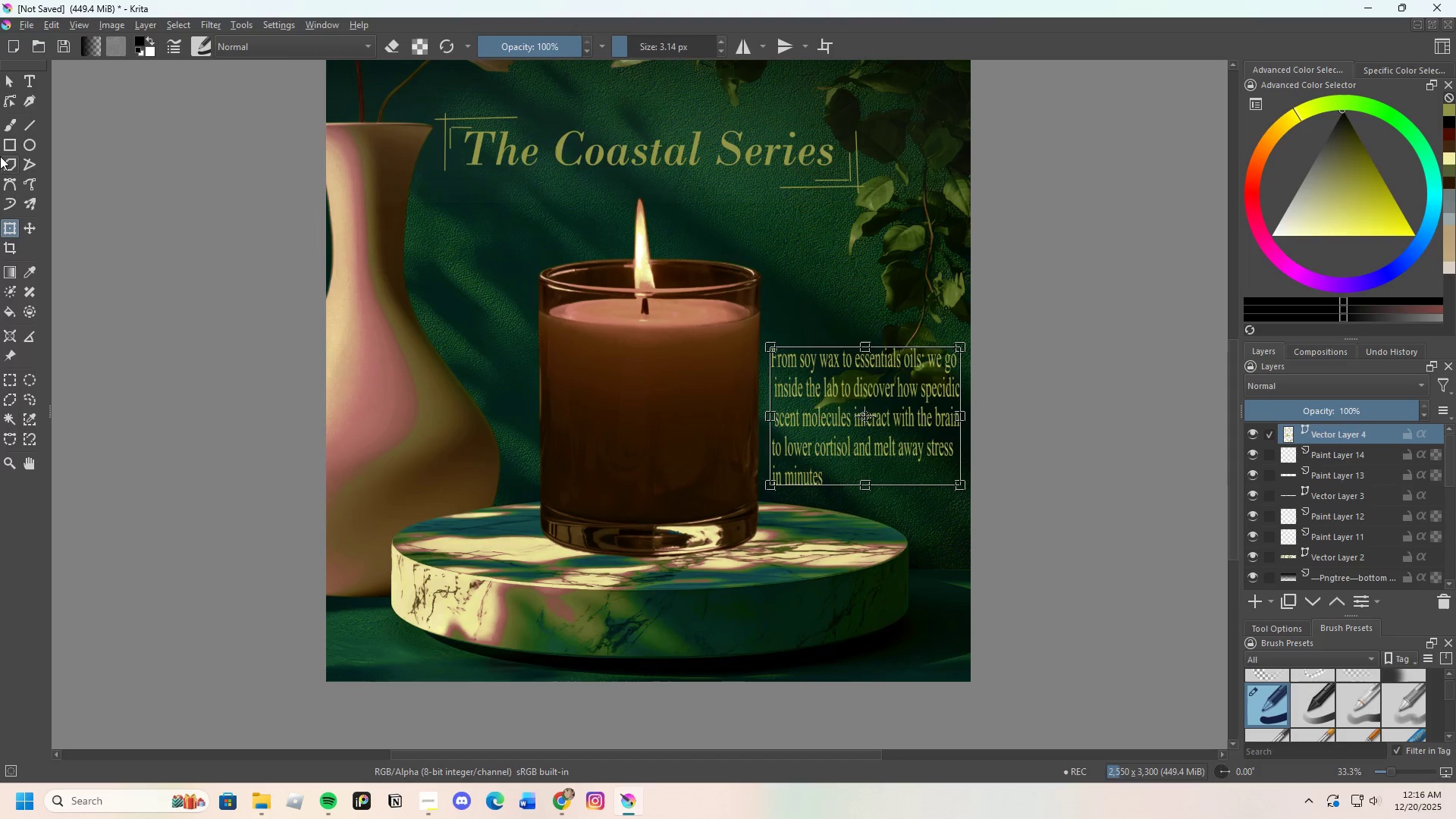 
left_click([29, 81])
 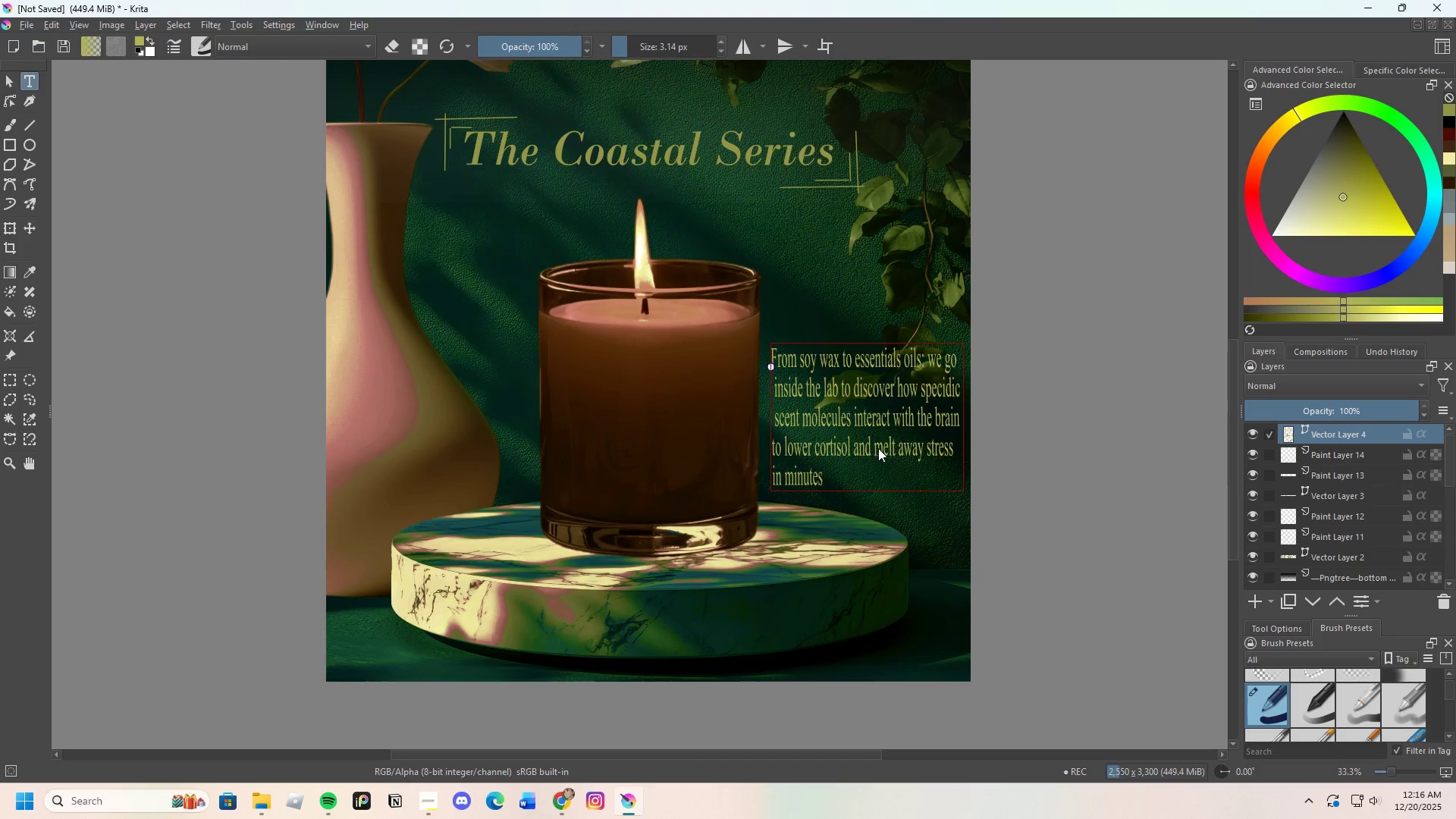 
double_click([878, 448])
 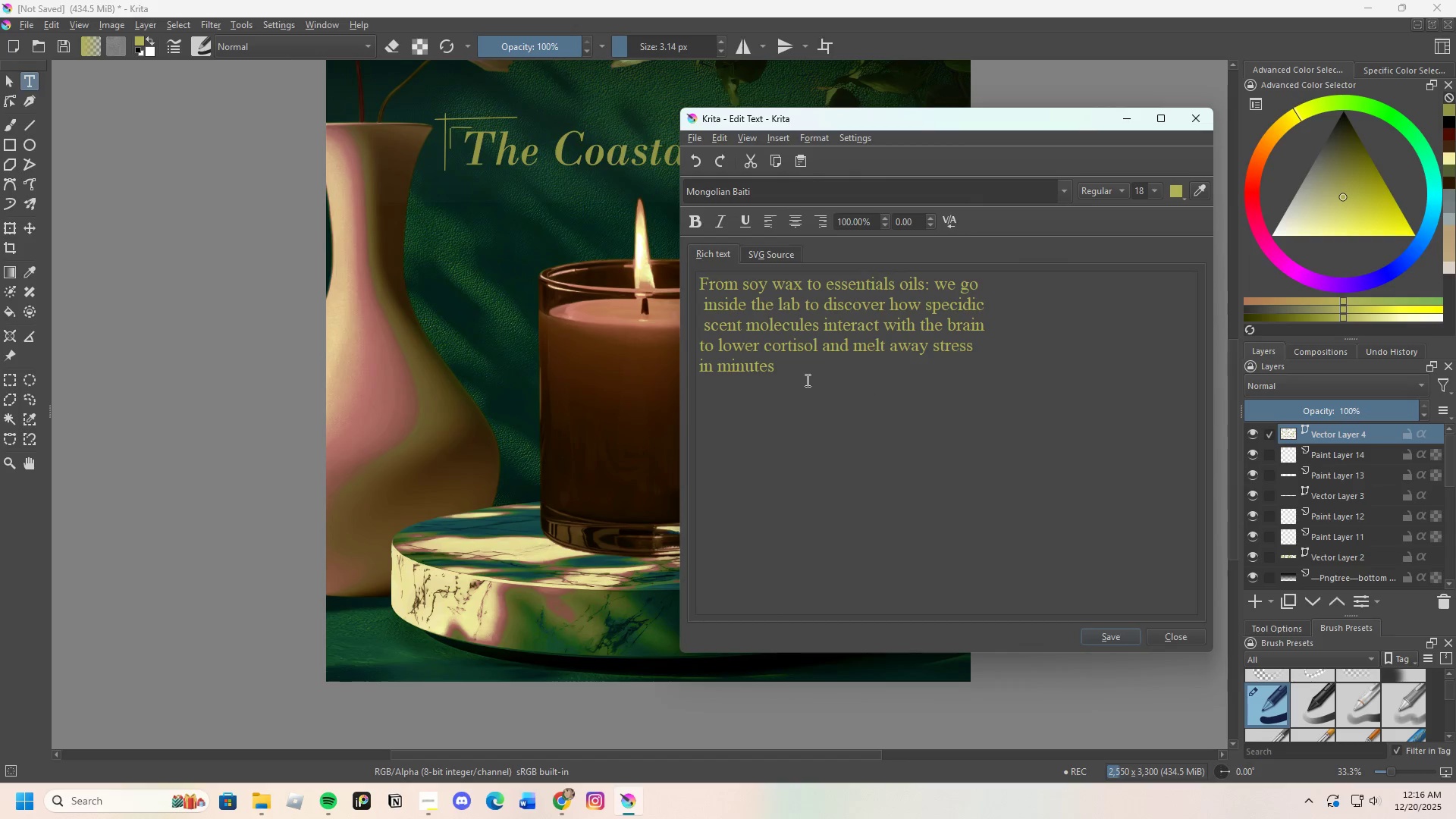 
left_click([801, 375])
 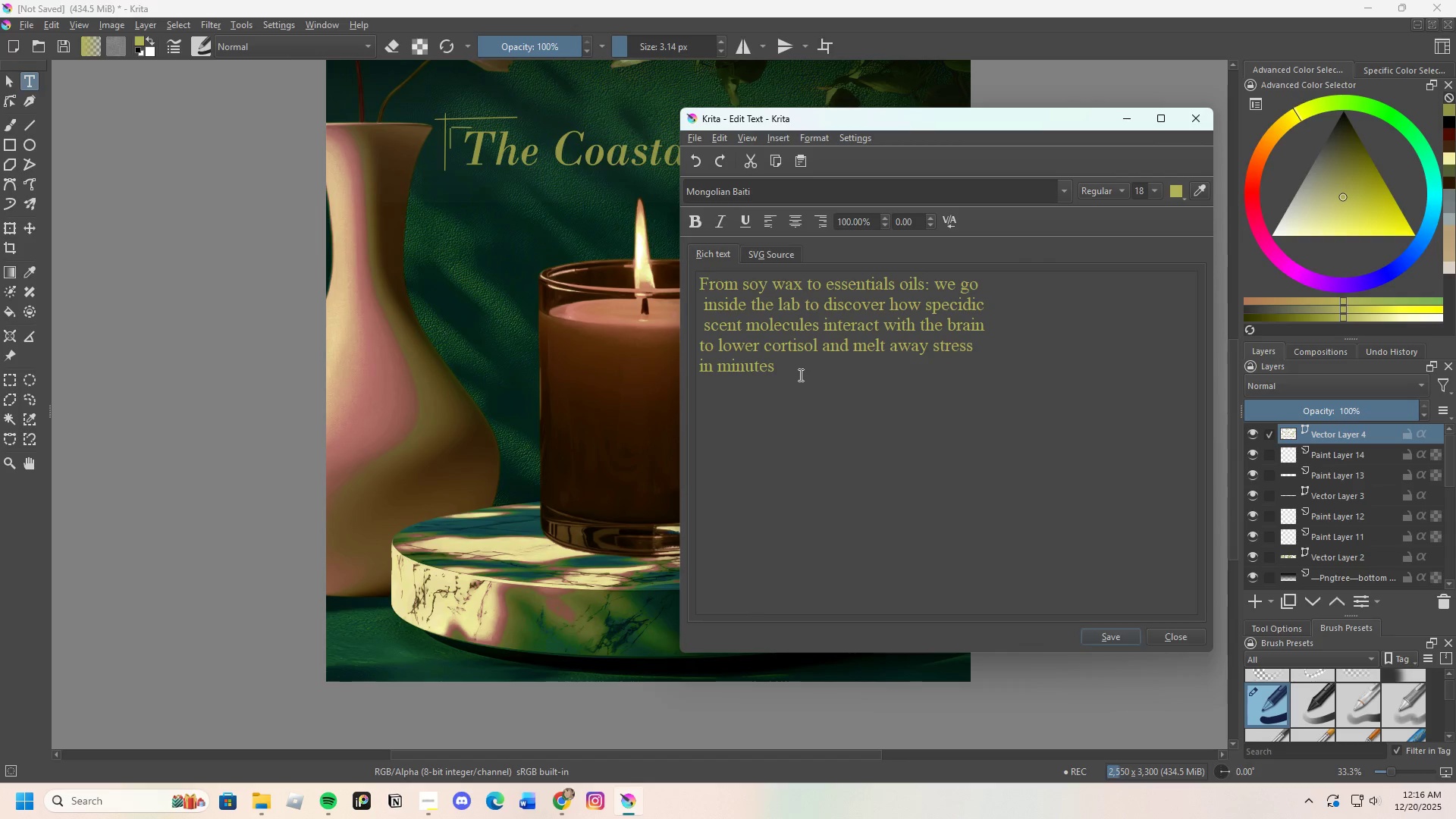 
key(Period)
 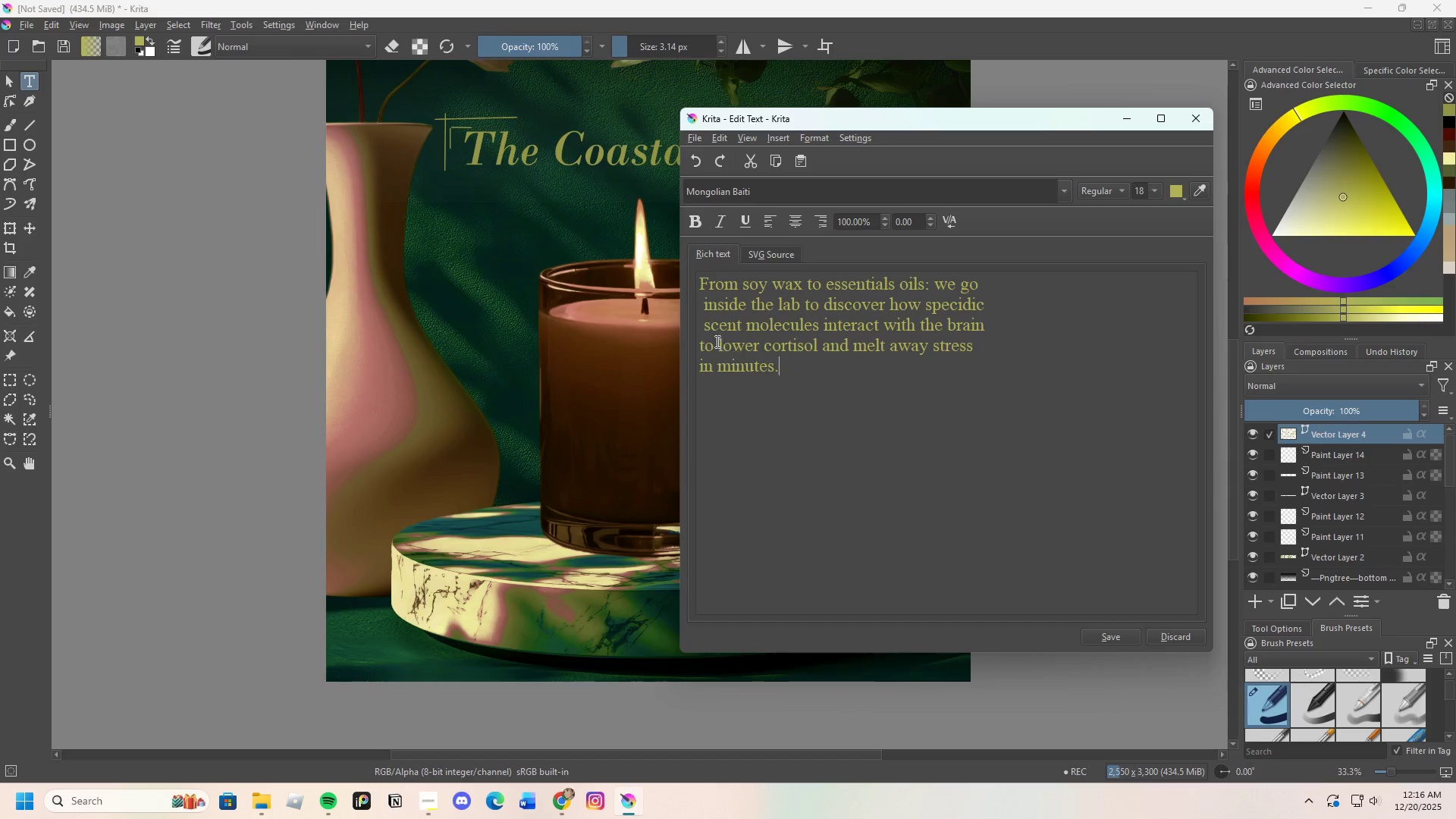 
left_click([703, 327])
 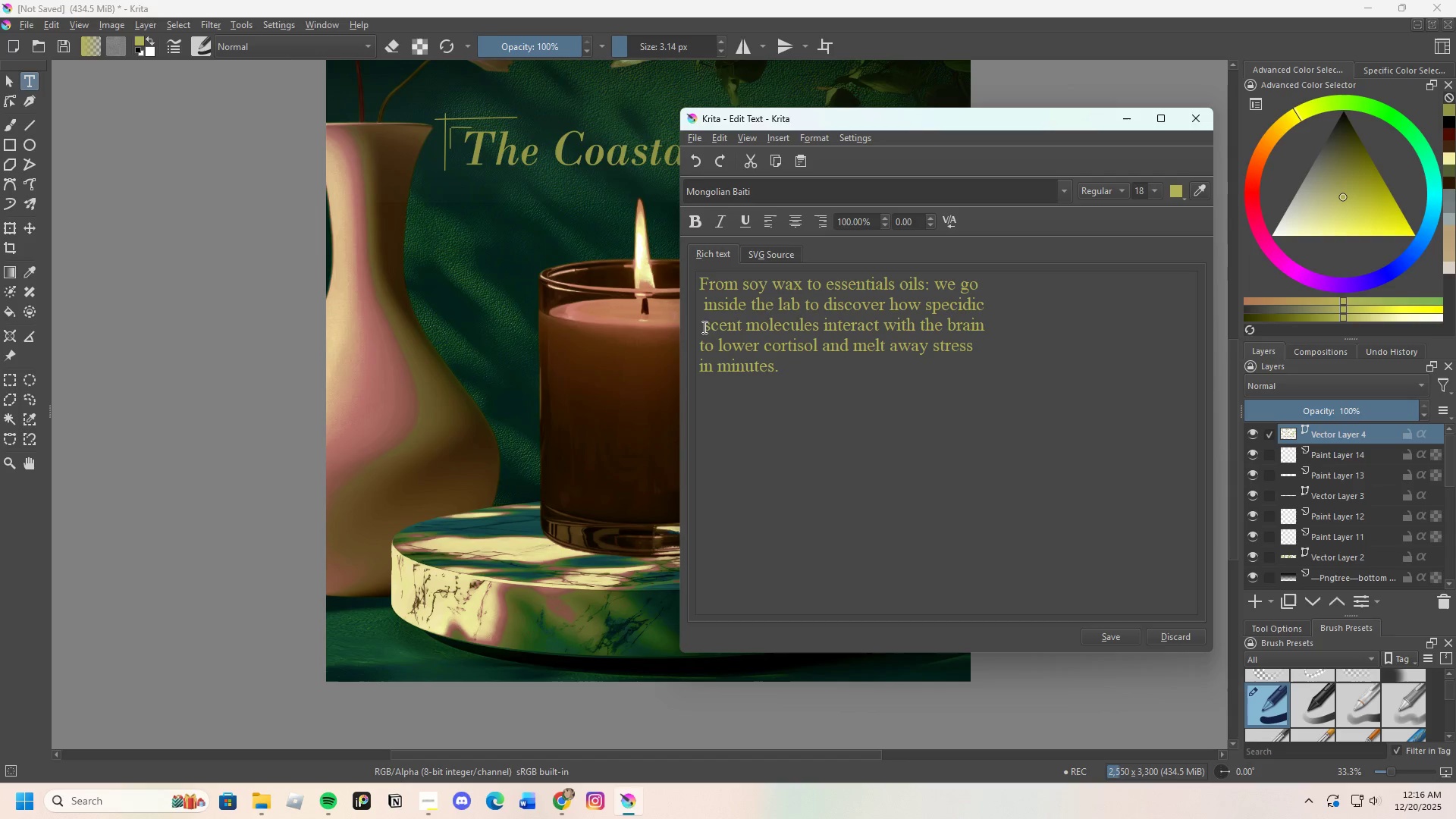 
key(Backspace)
 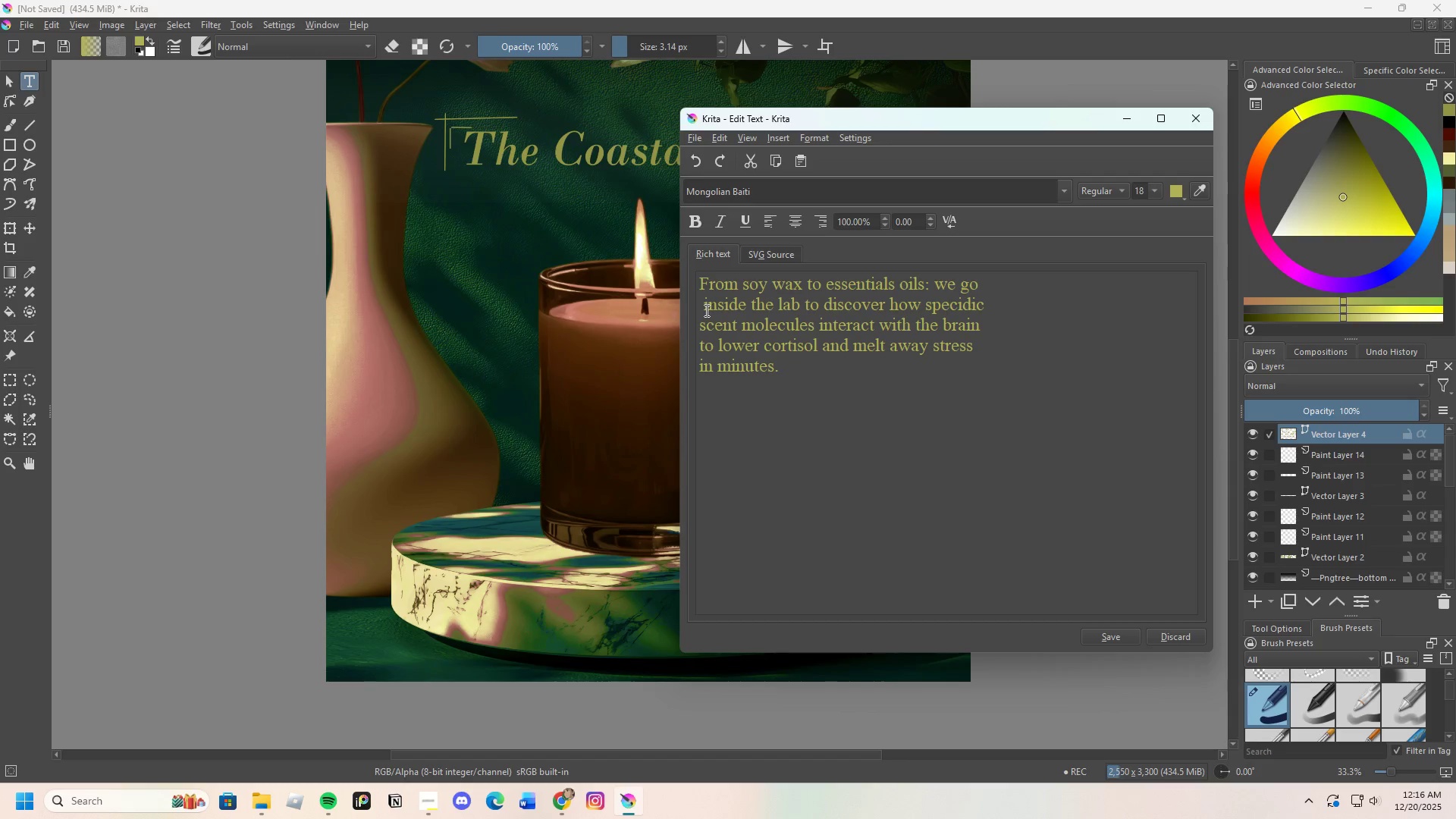 
left_click([704, 310])
 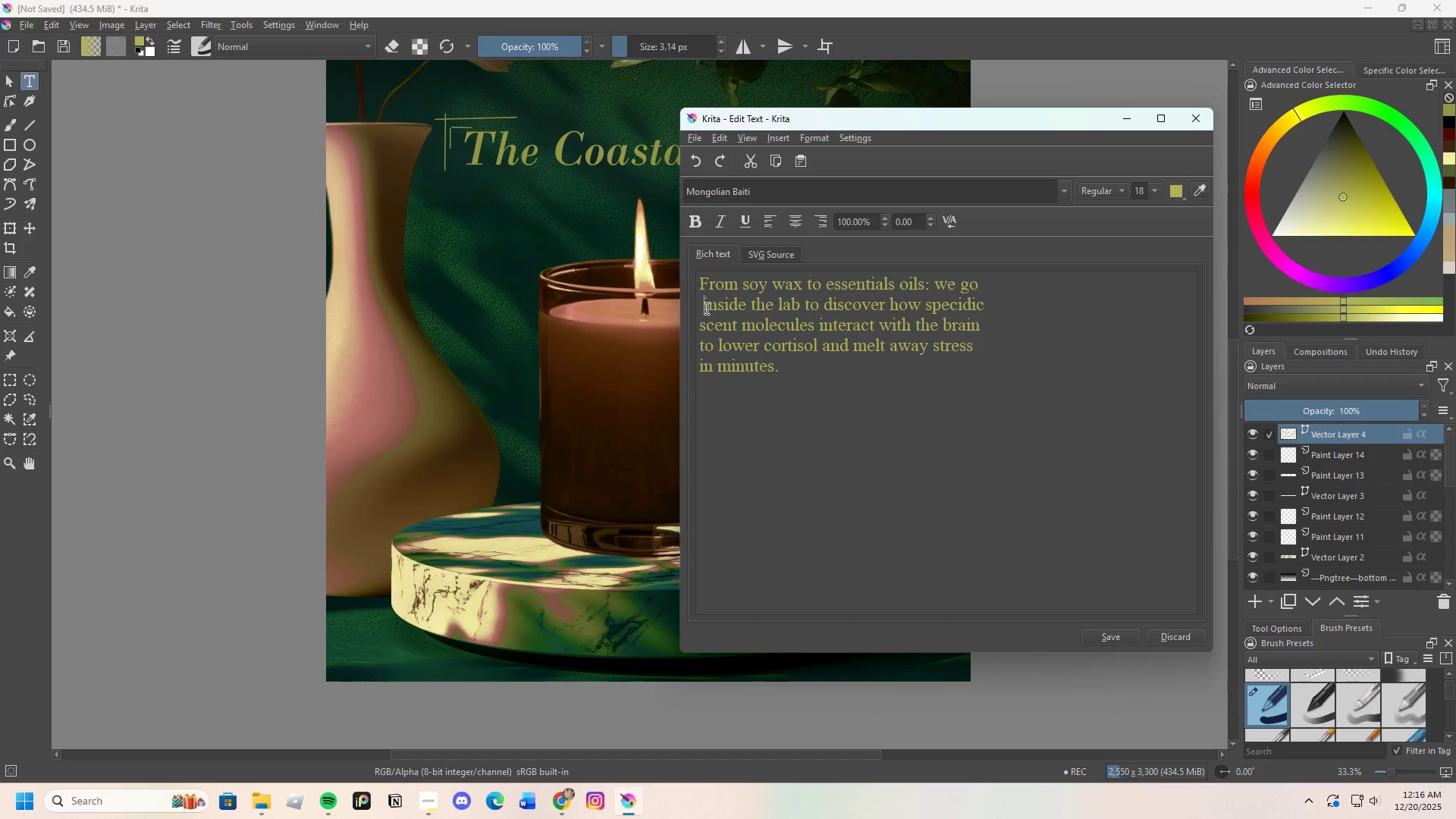 
key(Backspace)
 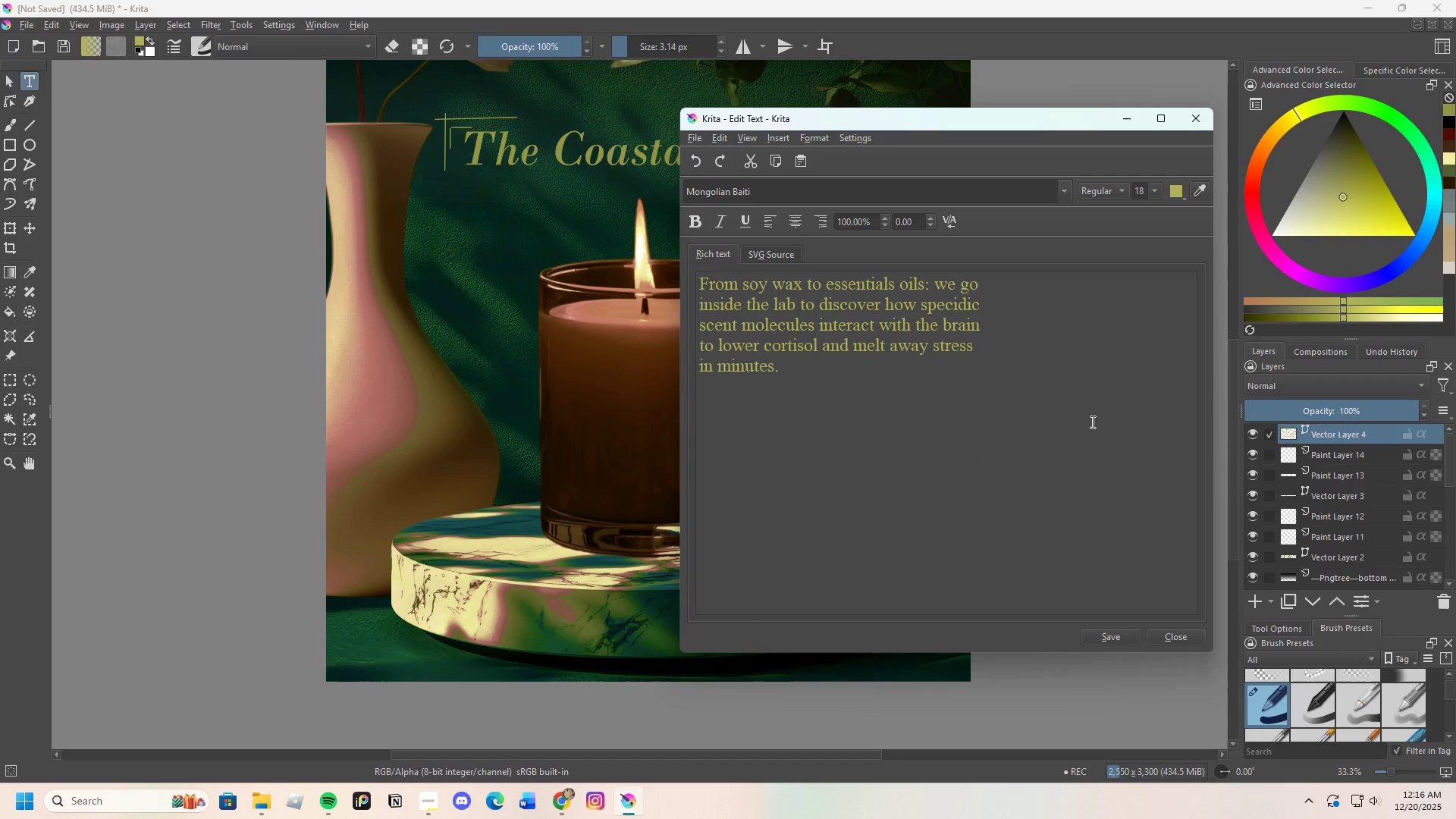 
left_click([1197, 124])
 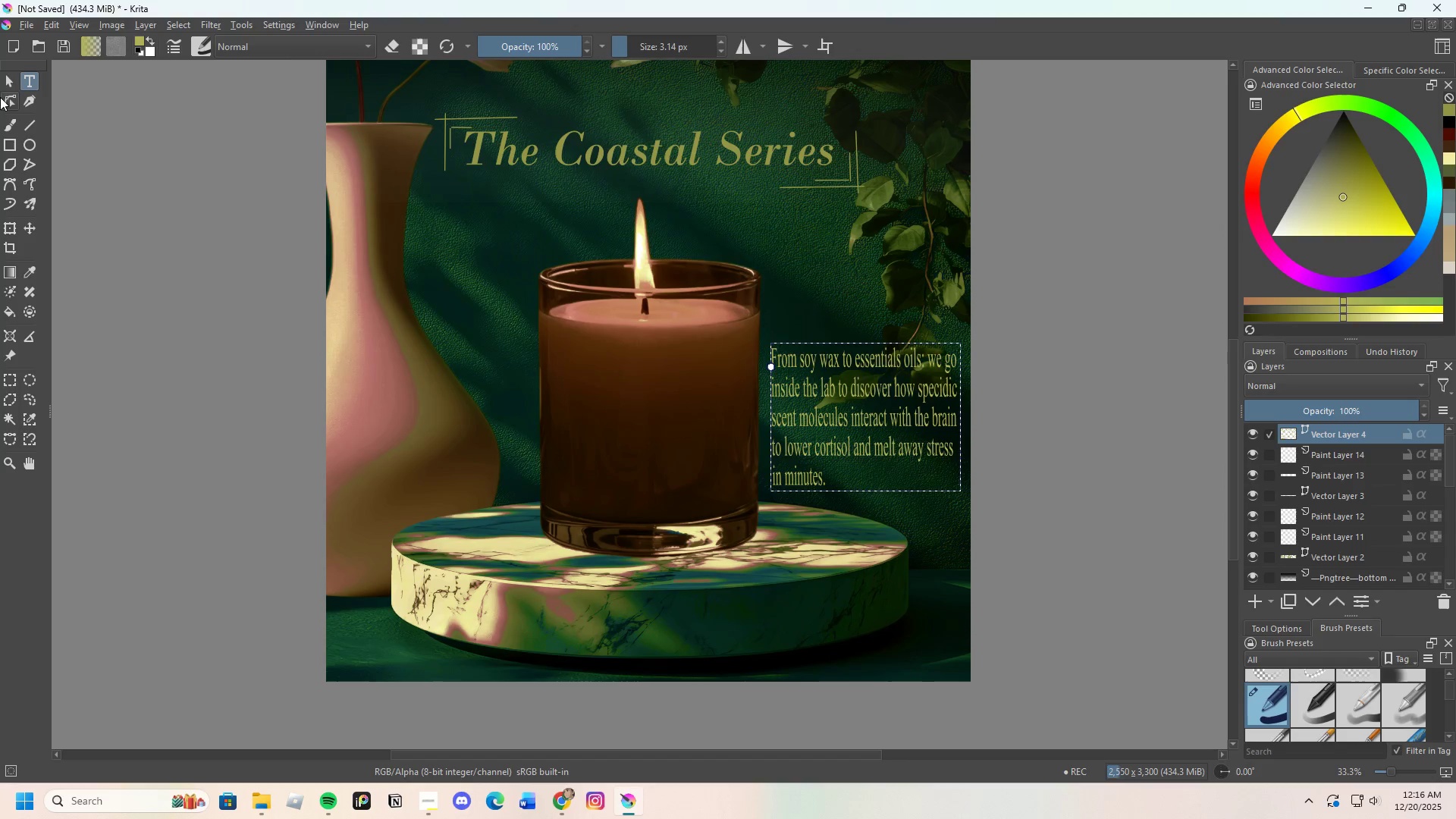 
left_click([14, 124])
 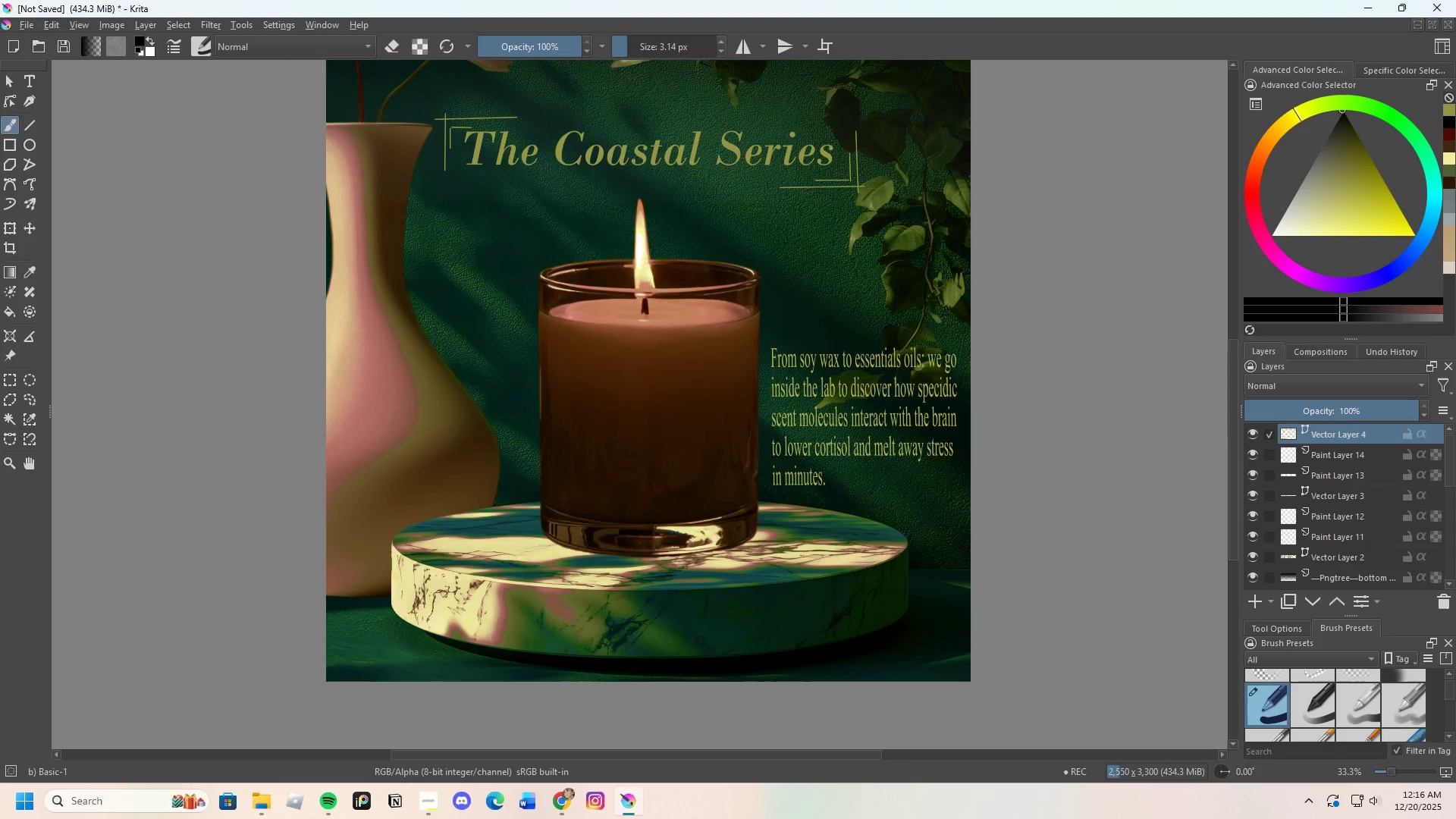 
scroll: coordinate [700, 410], scroll_direction: down, amount: 2.0
 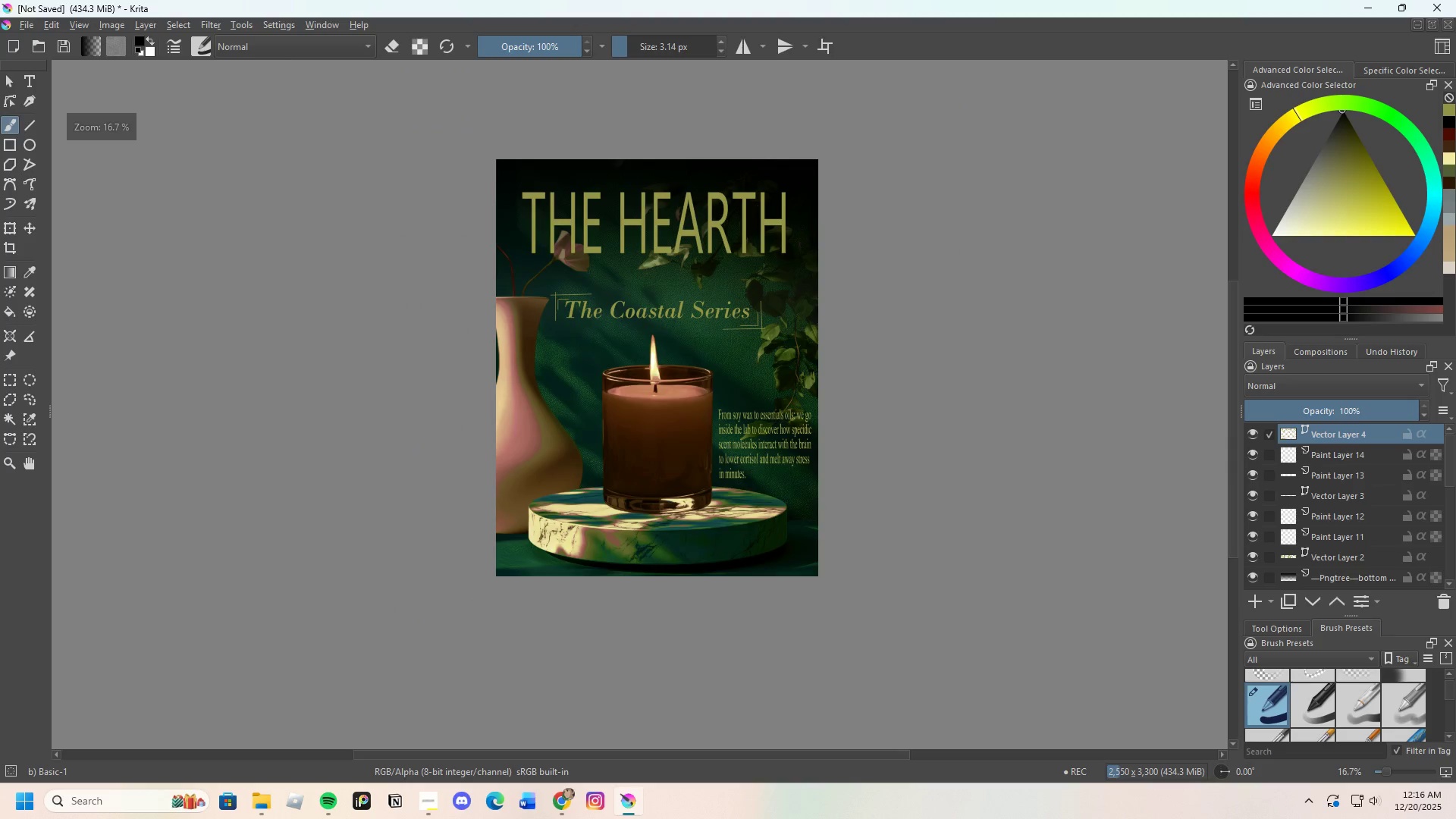 
scroll: coordinate [762, 484], scroll_direction: up, amount: 2.0
 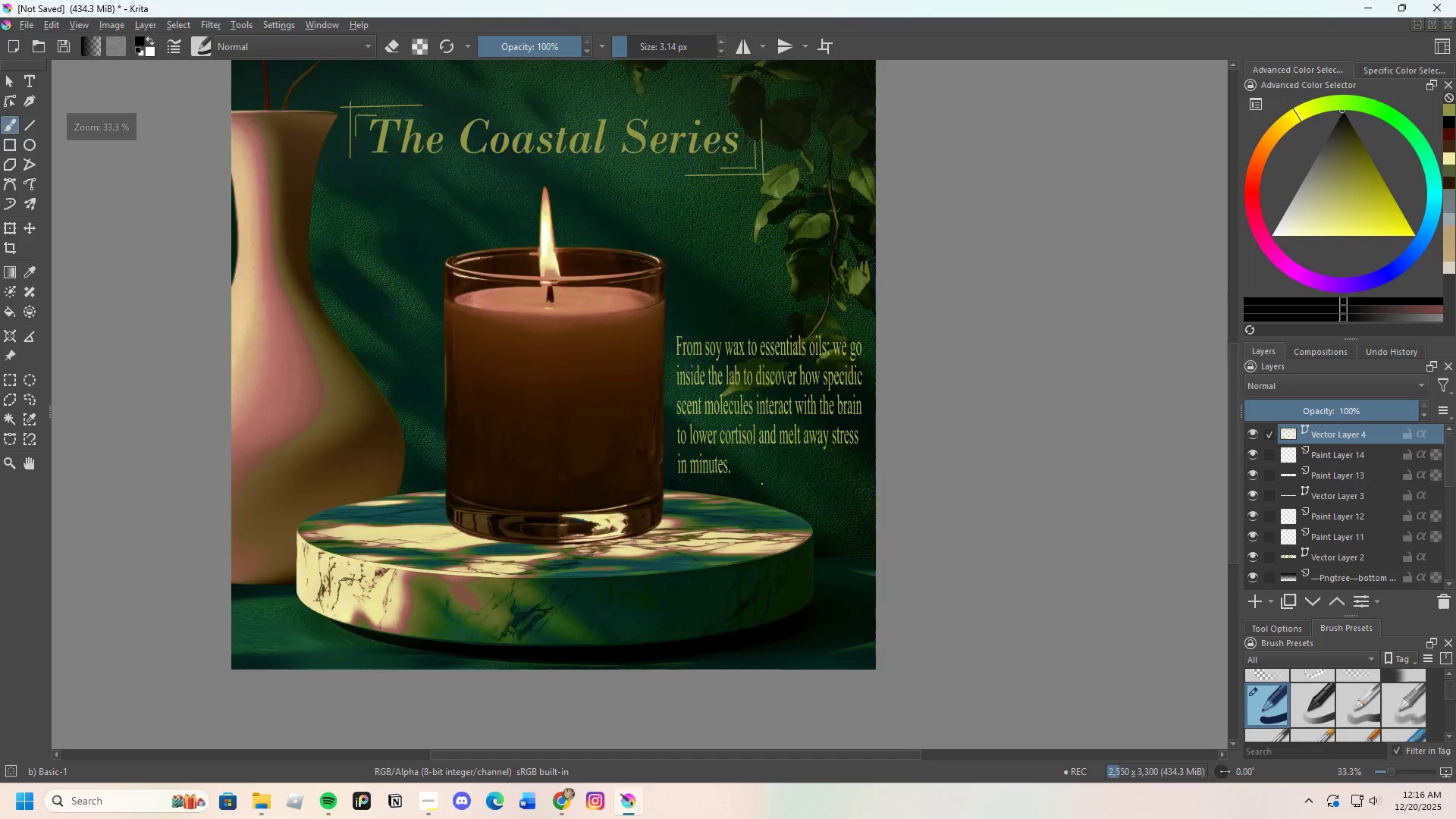 
scroll: coordinate [761, 469], scroll_direction: none, amount: 0.0
 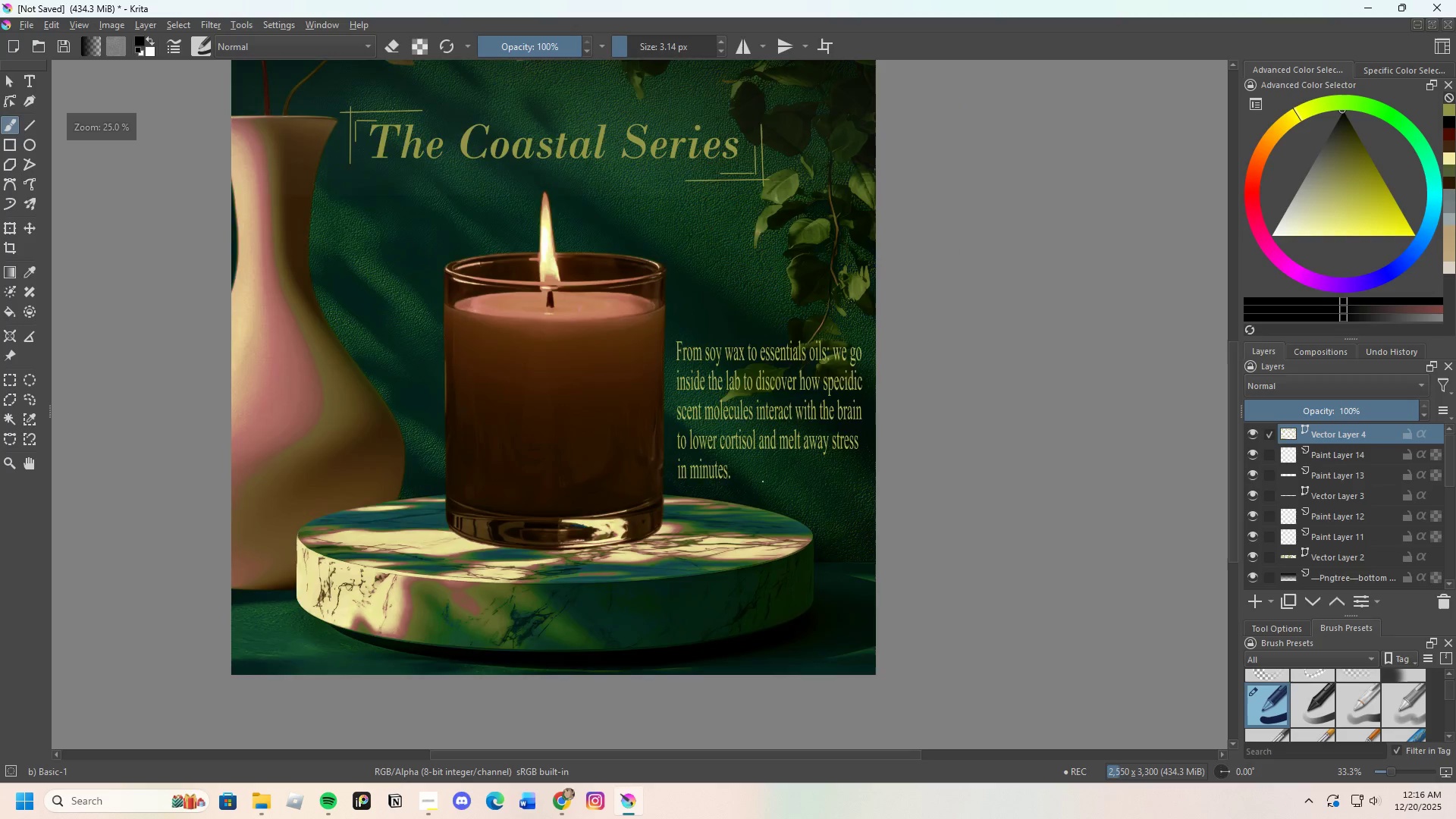 
scroll: coordinate [667, 340], scroll_direction: down, amount: 1.0
 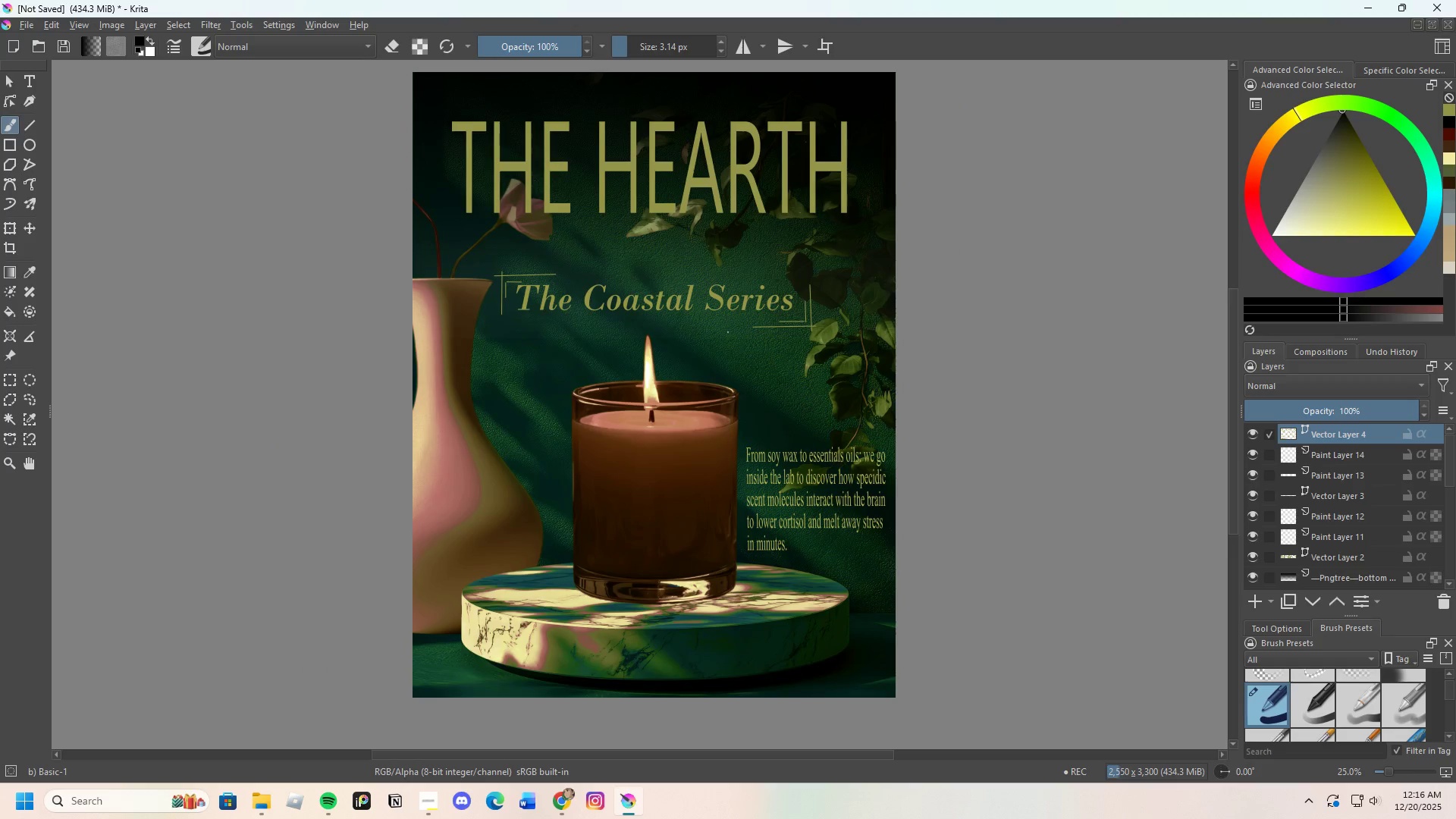 
scroll: coordinate [704, 450], scroll_direction: none, amount: 0.0
 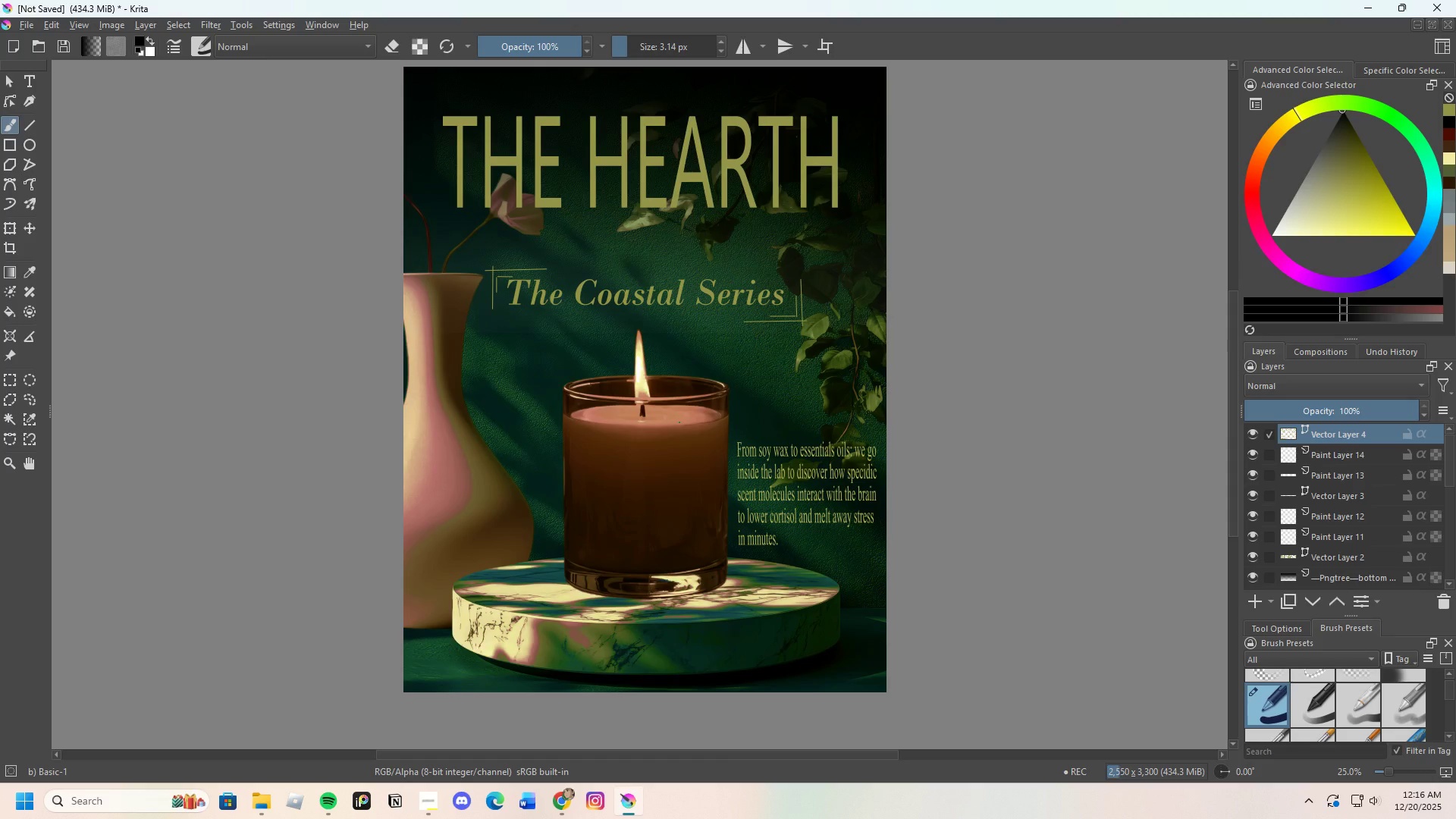 
scroll: coordinate [644, 403], scroll_direction: up, amount: 1.0
 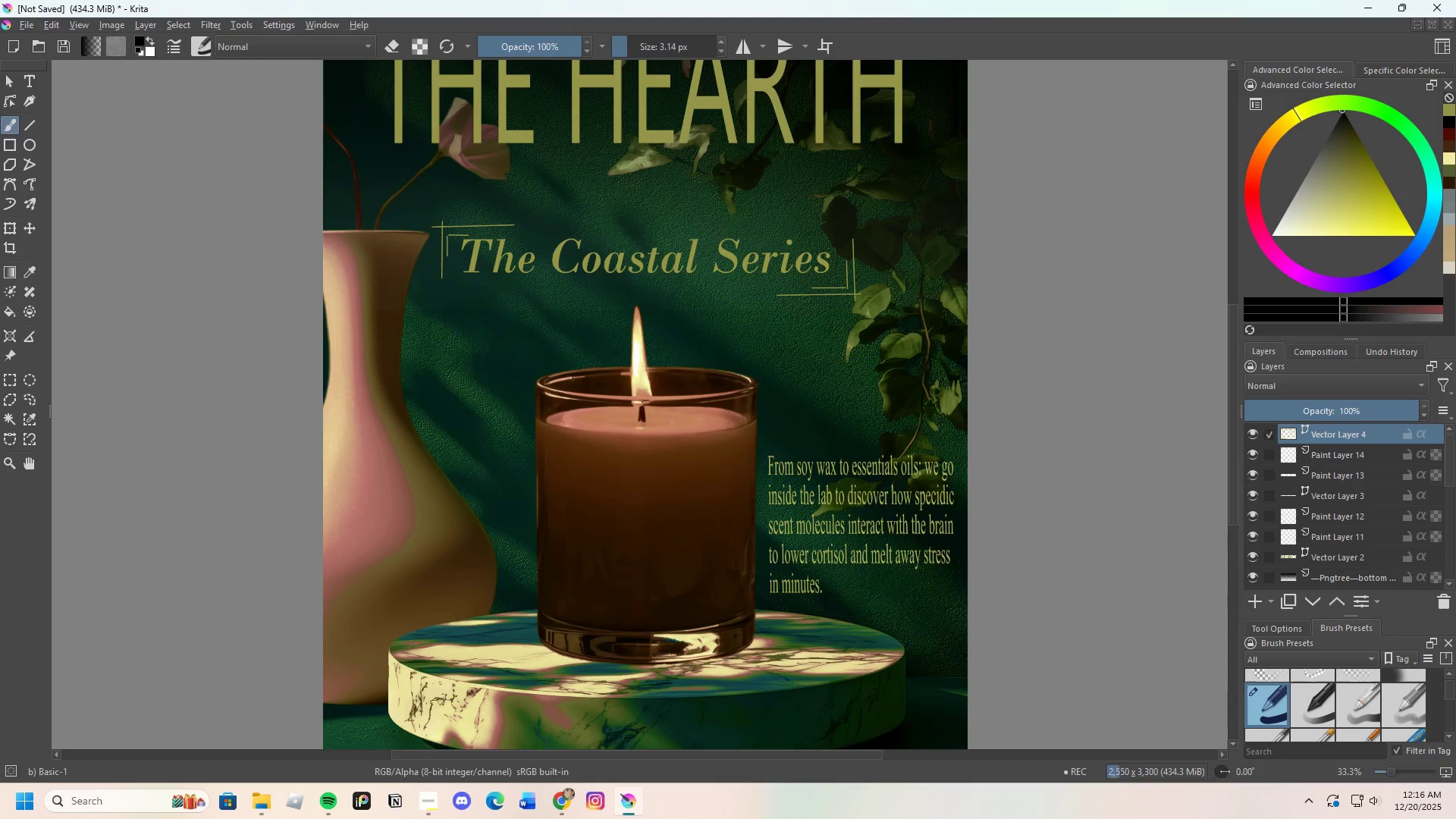 
scroll: coordinate [779, 554], scroll_direction: none, amount: 0.0
 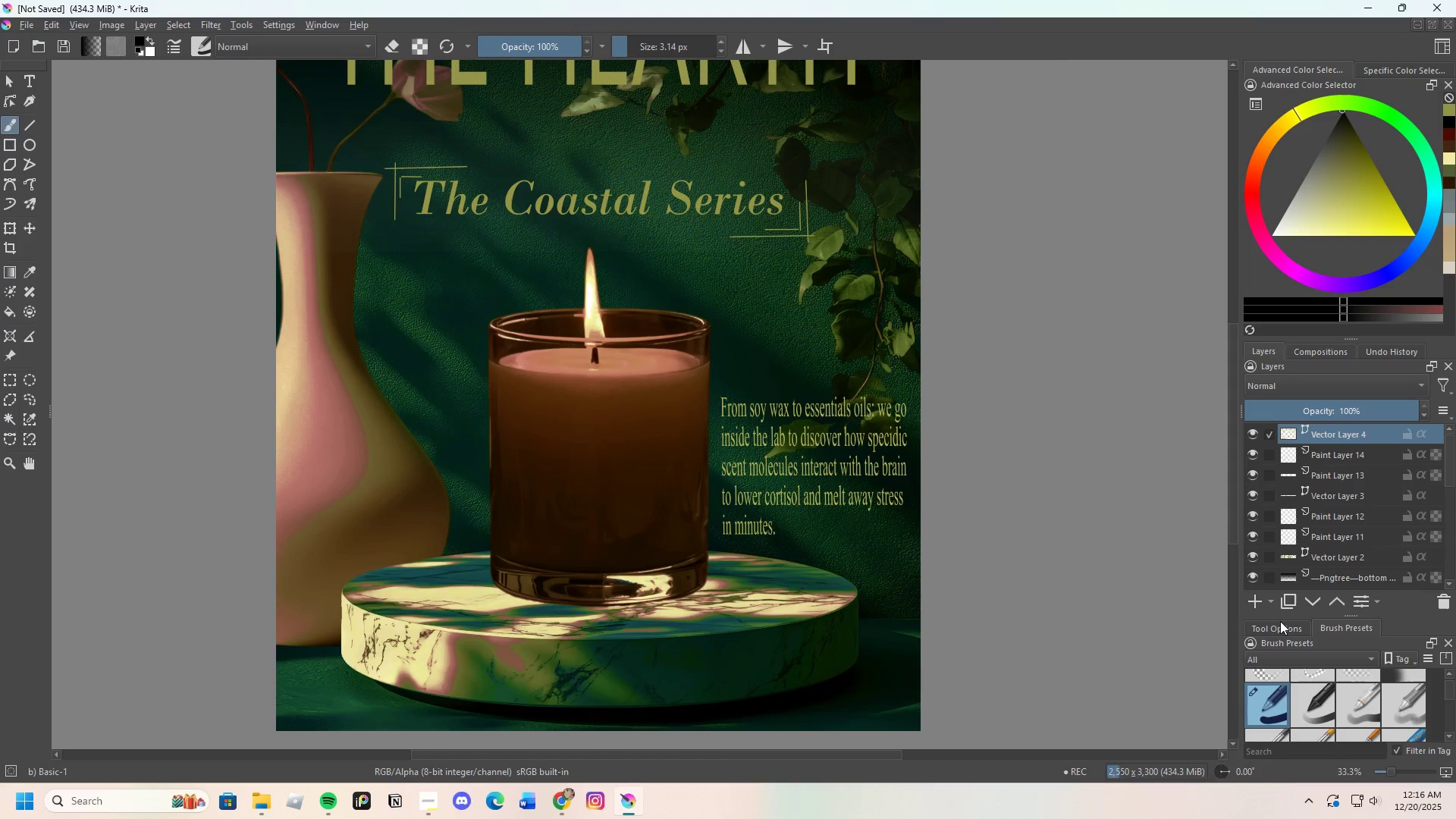 
scroll: coordinate [843, 520], scroll_direction: up, amount: 1.0
 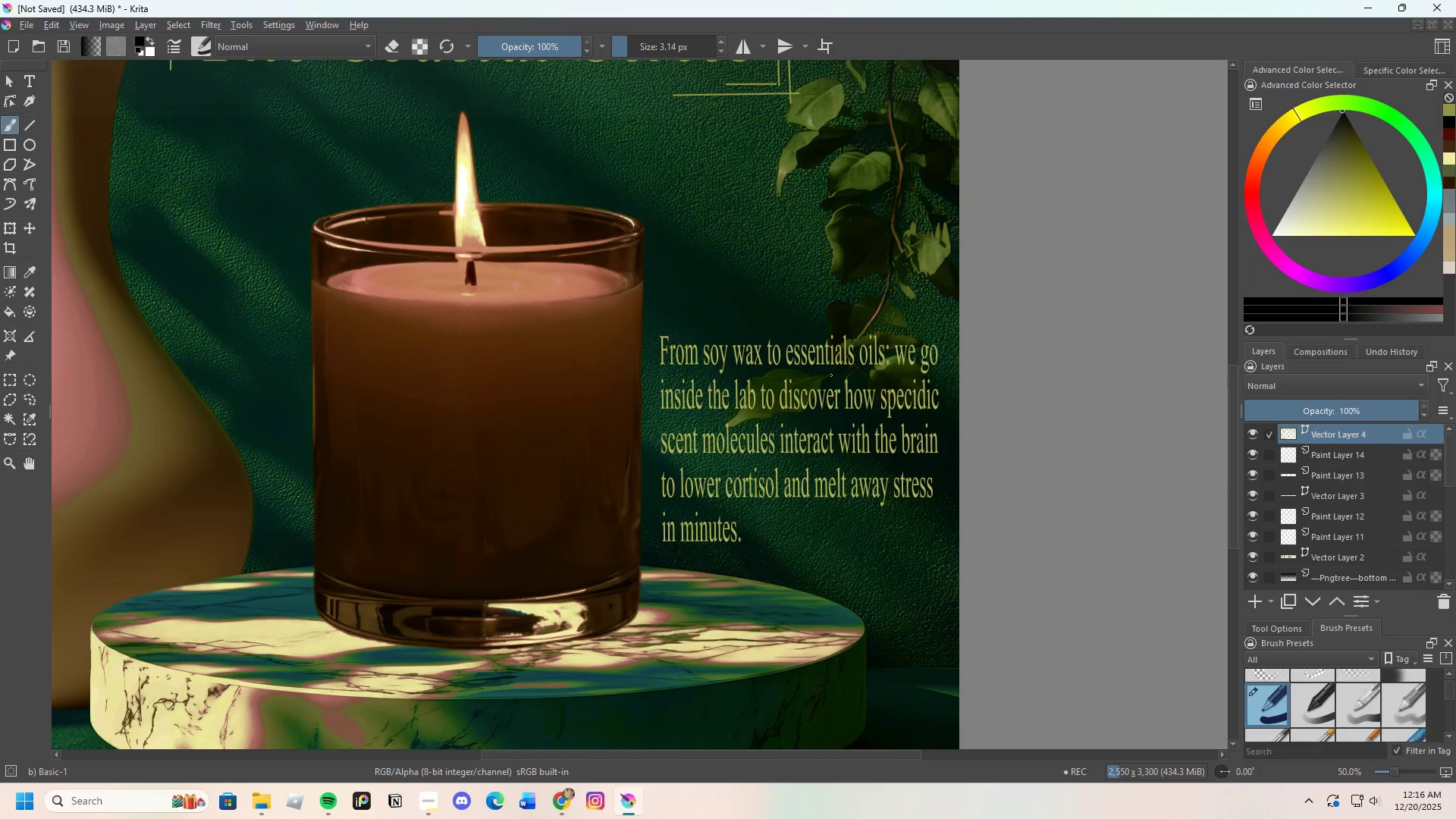 
wait(5.44)
 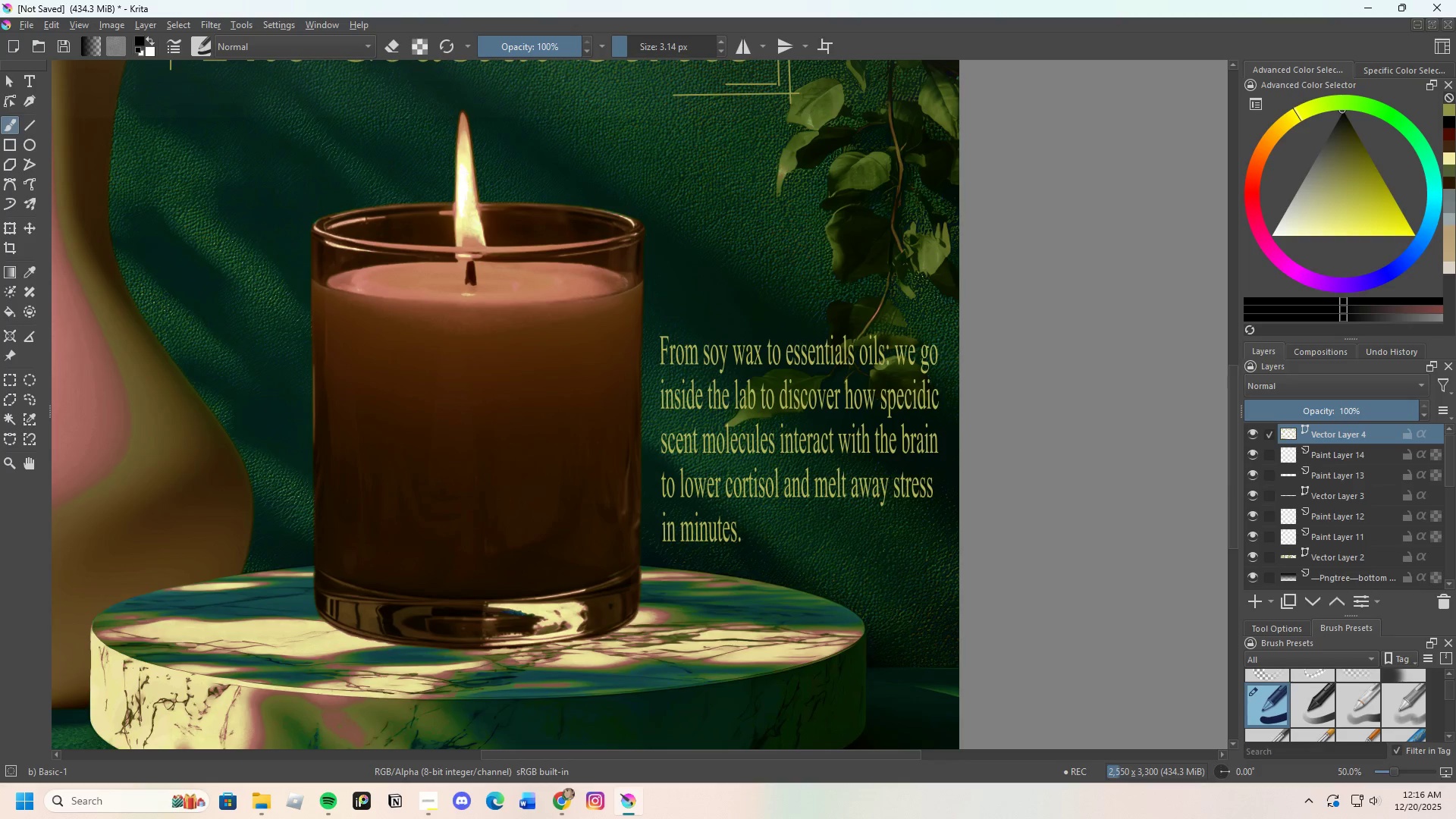 
left_click([24, 74])
 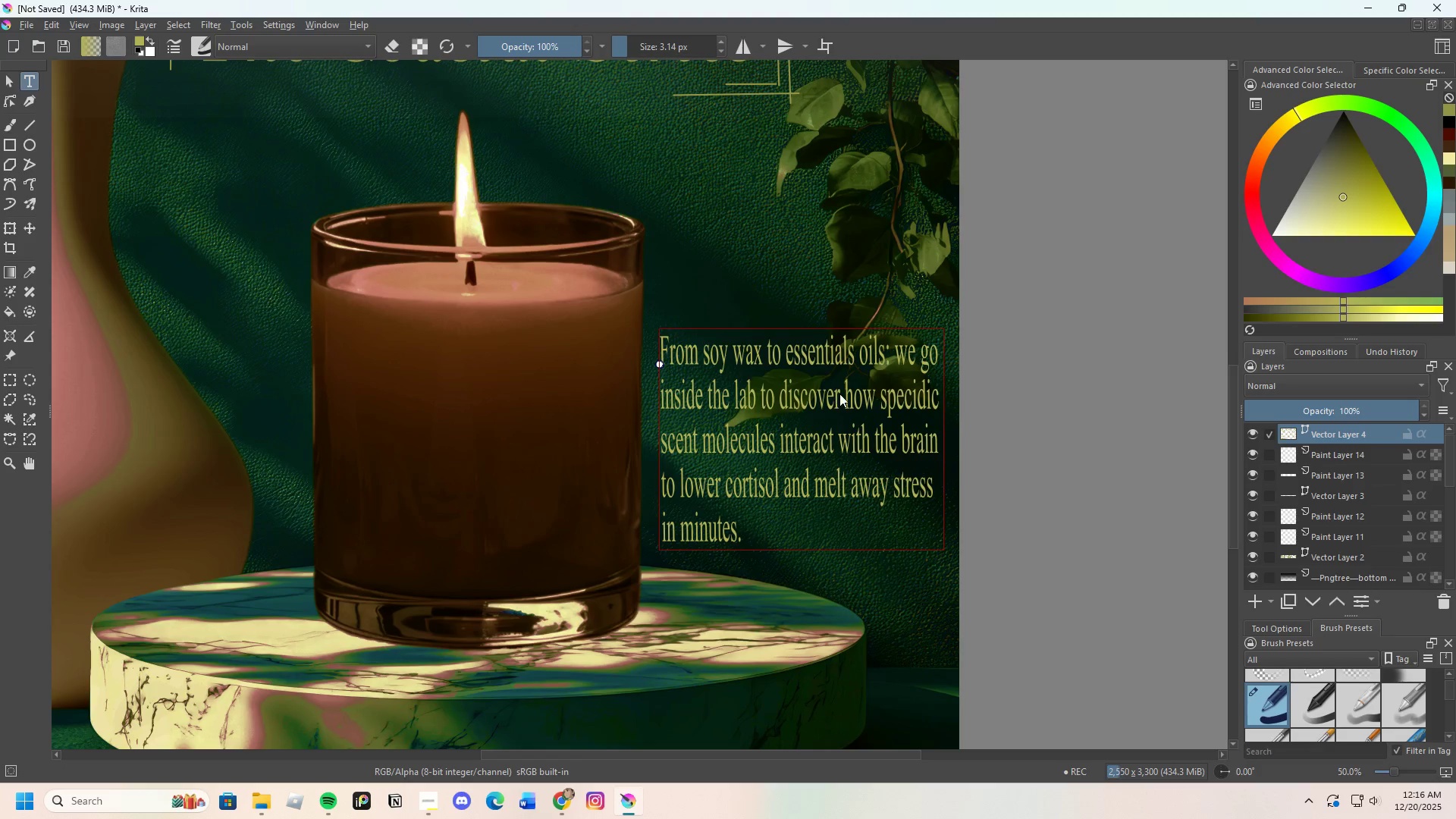 
double_click([839, 394])
 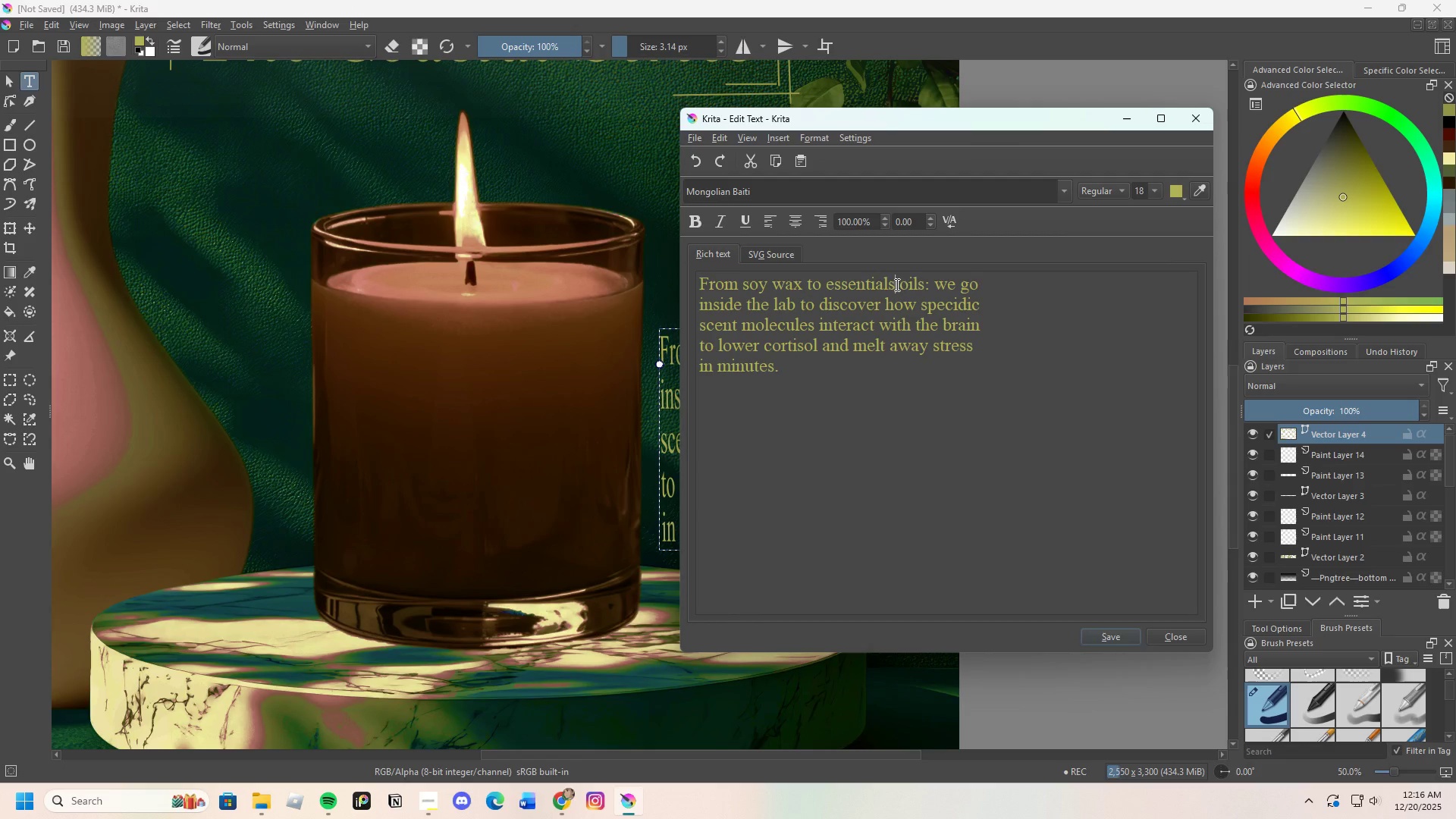 
key(Backspace)
 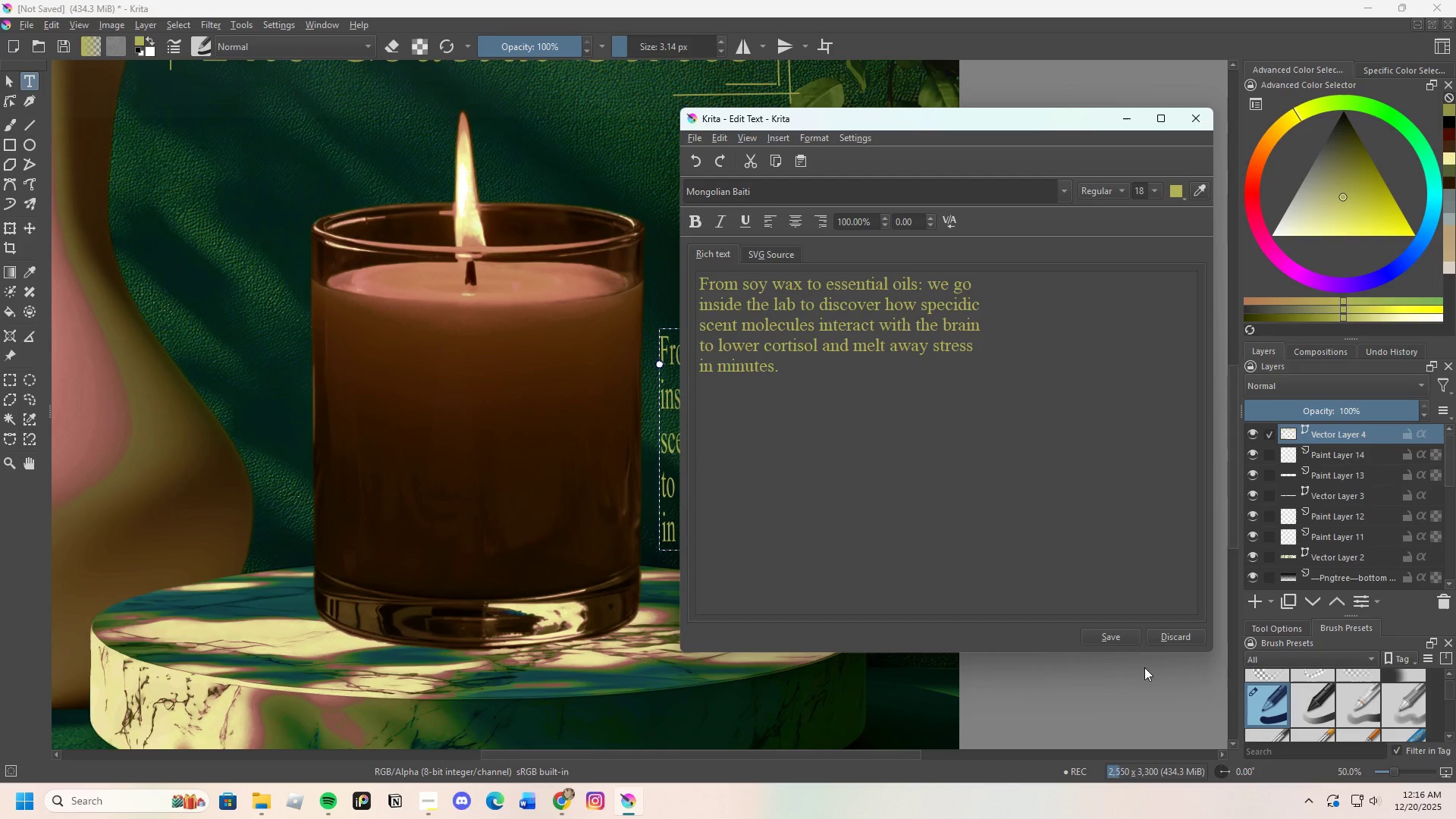 
left_click([1114, 635])
 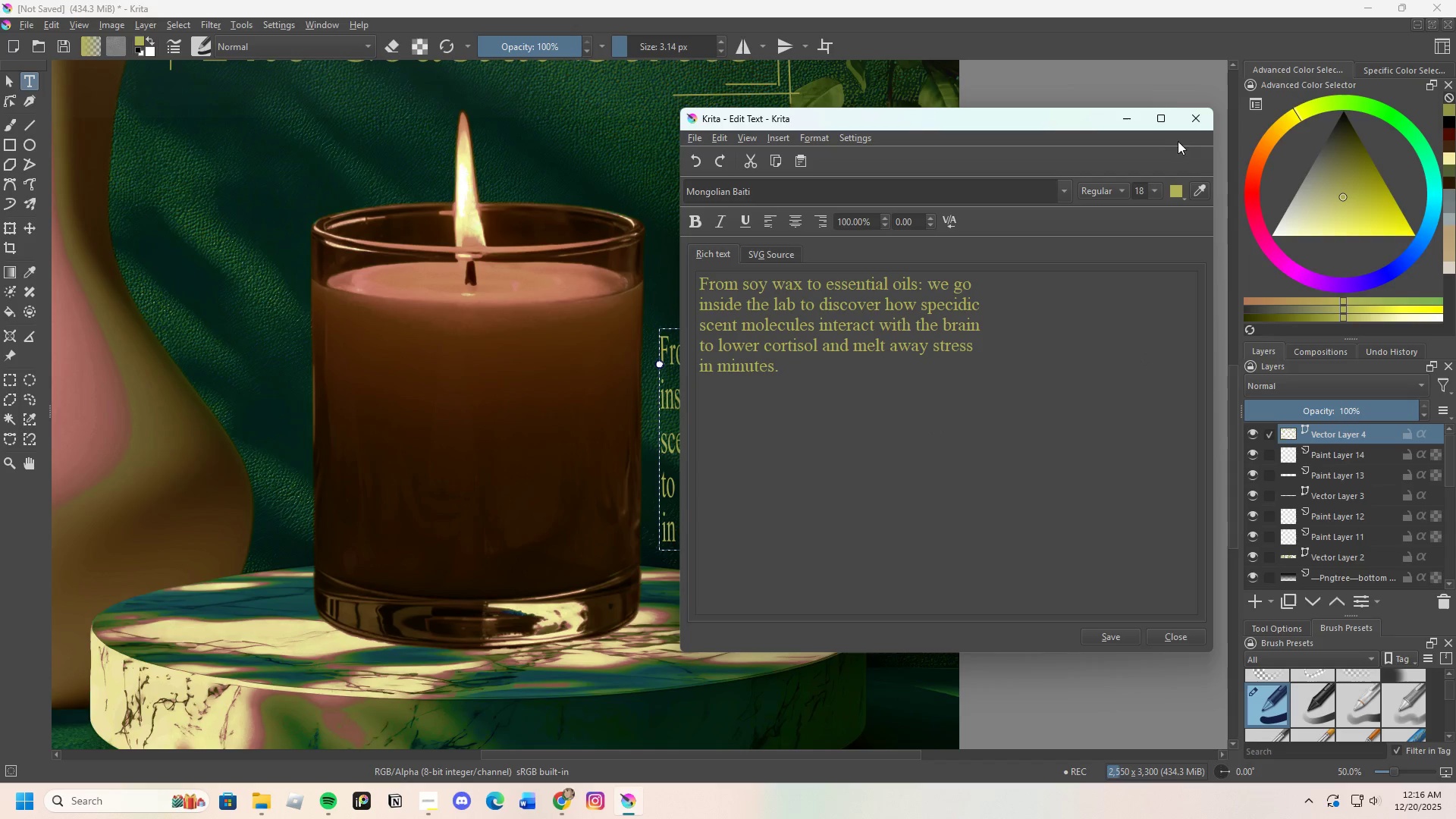 
left_click([1197, 118])
 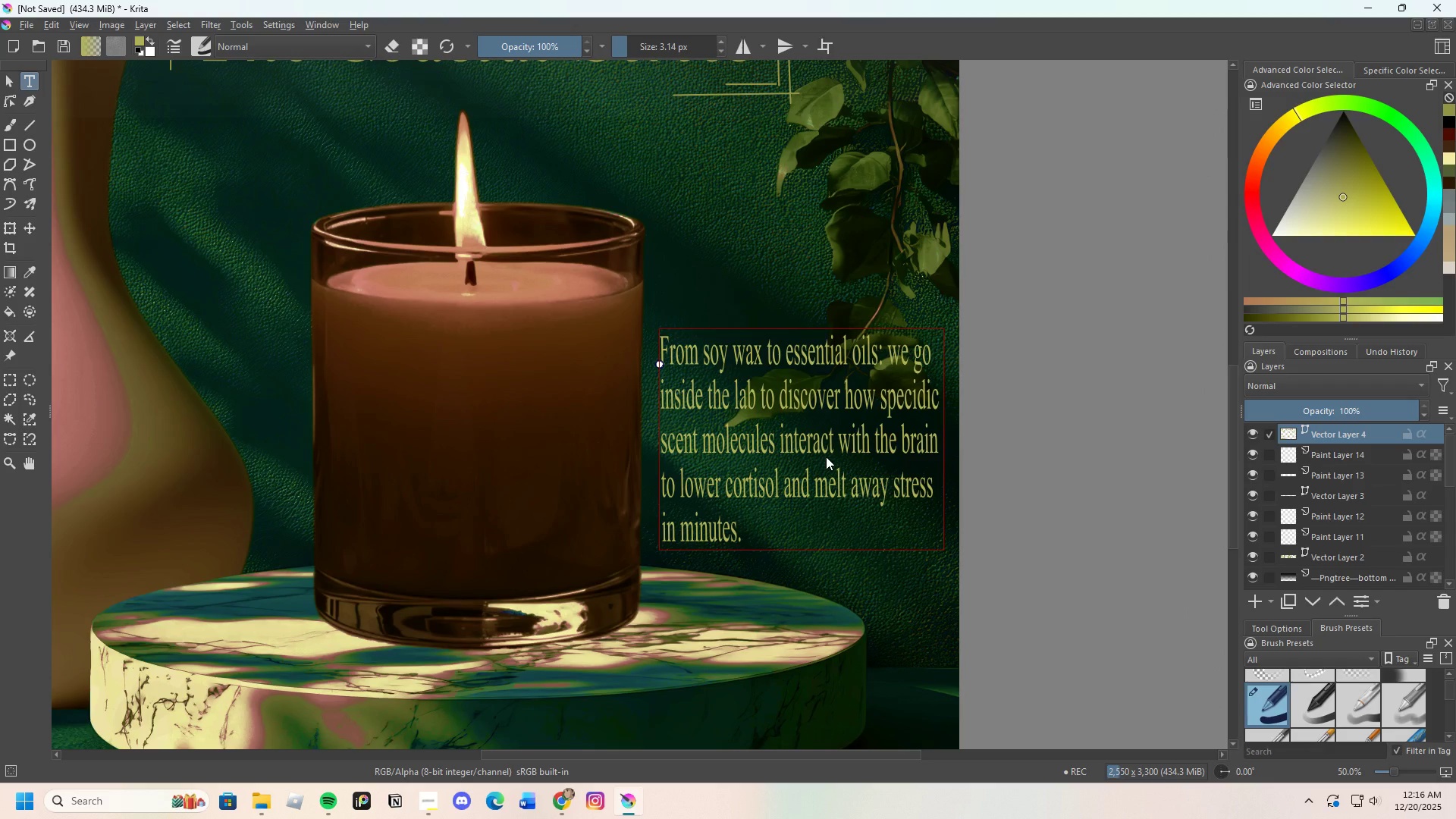 
wait(9.12)
 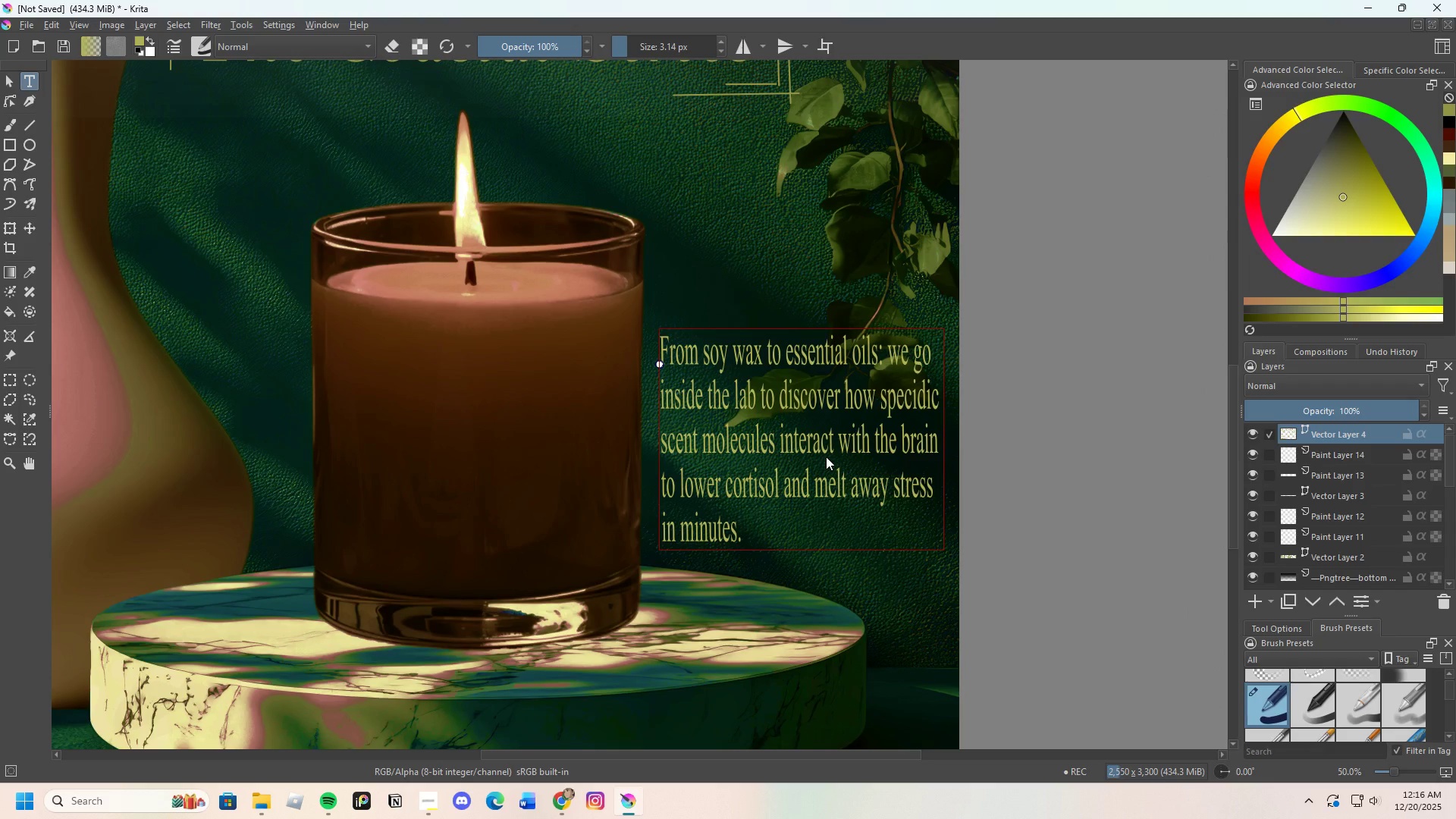 
double_click([786, 439])
 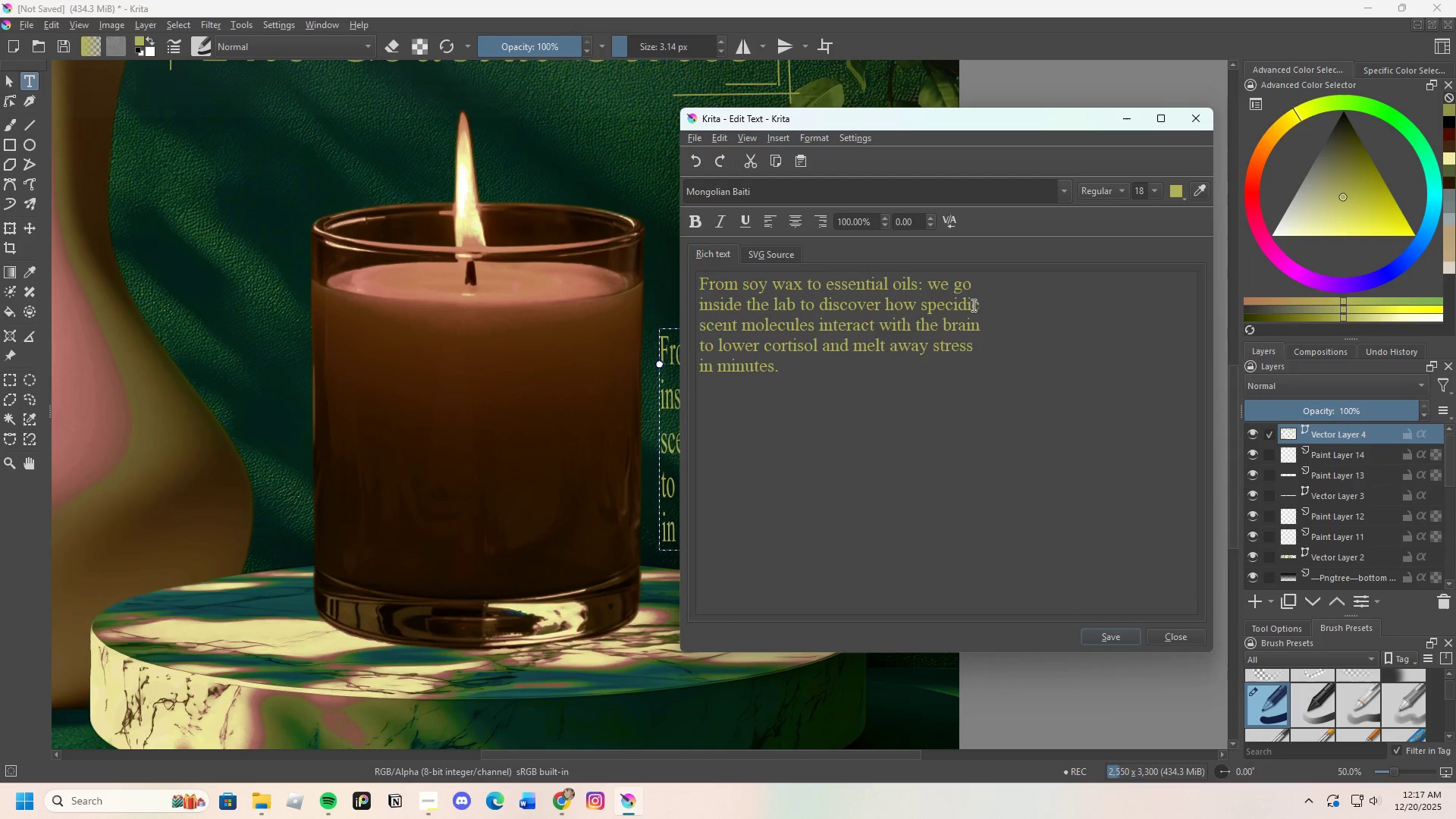 
left_click([968, 306])
 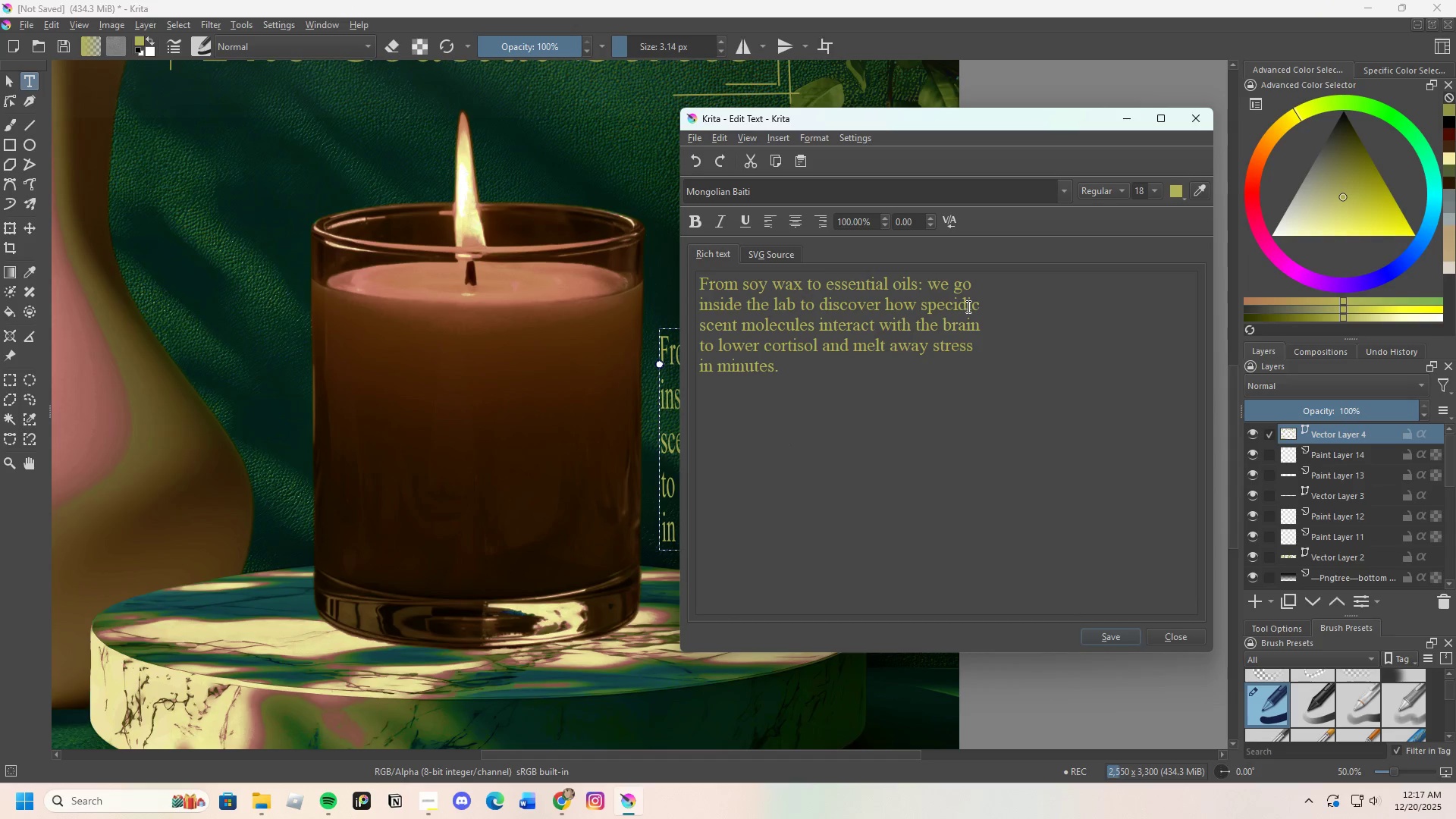 
key(Backspace)
 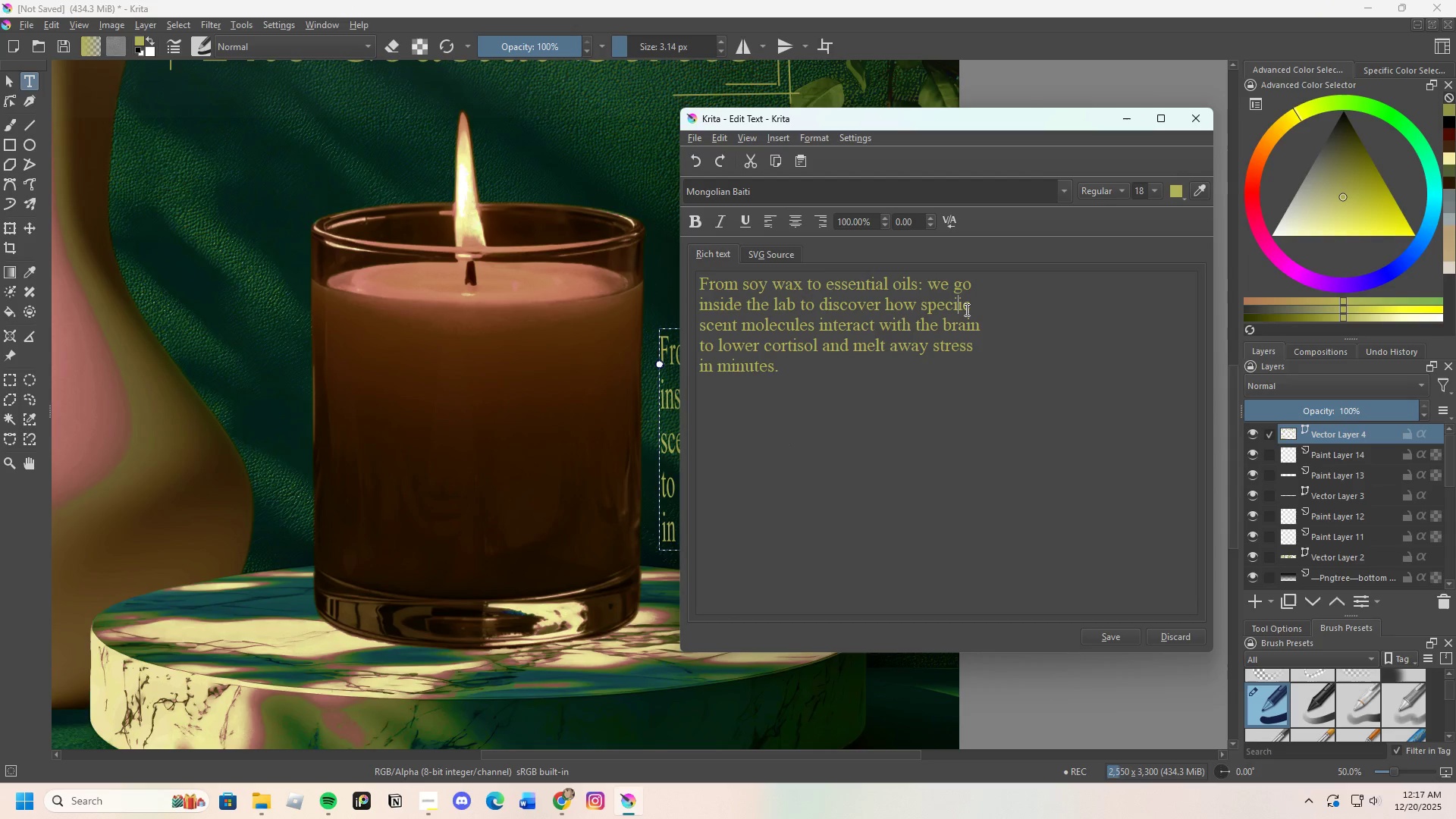 
key(F)
 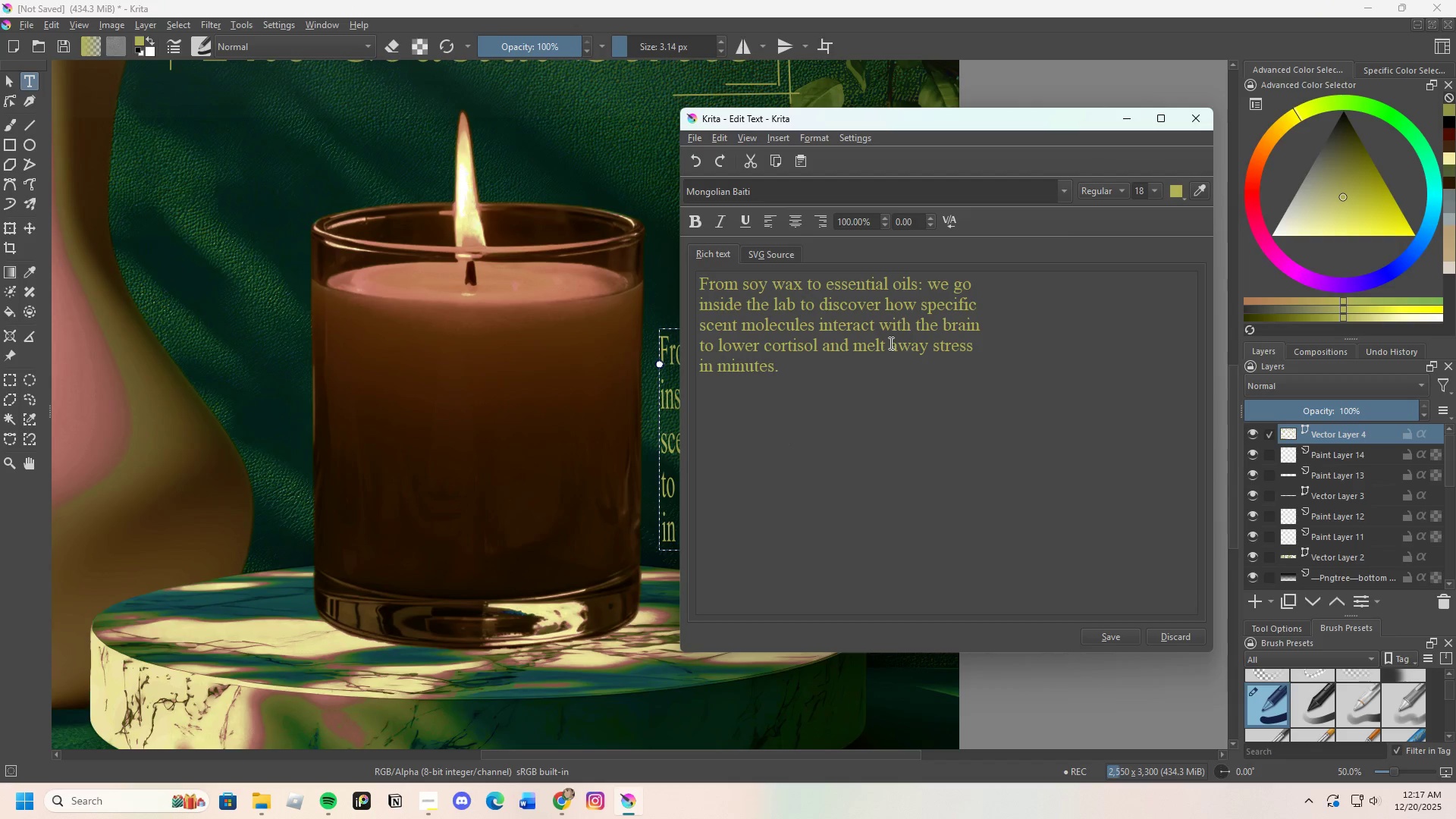 
wait(11.78)
 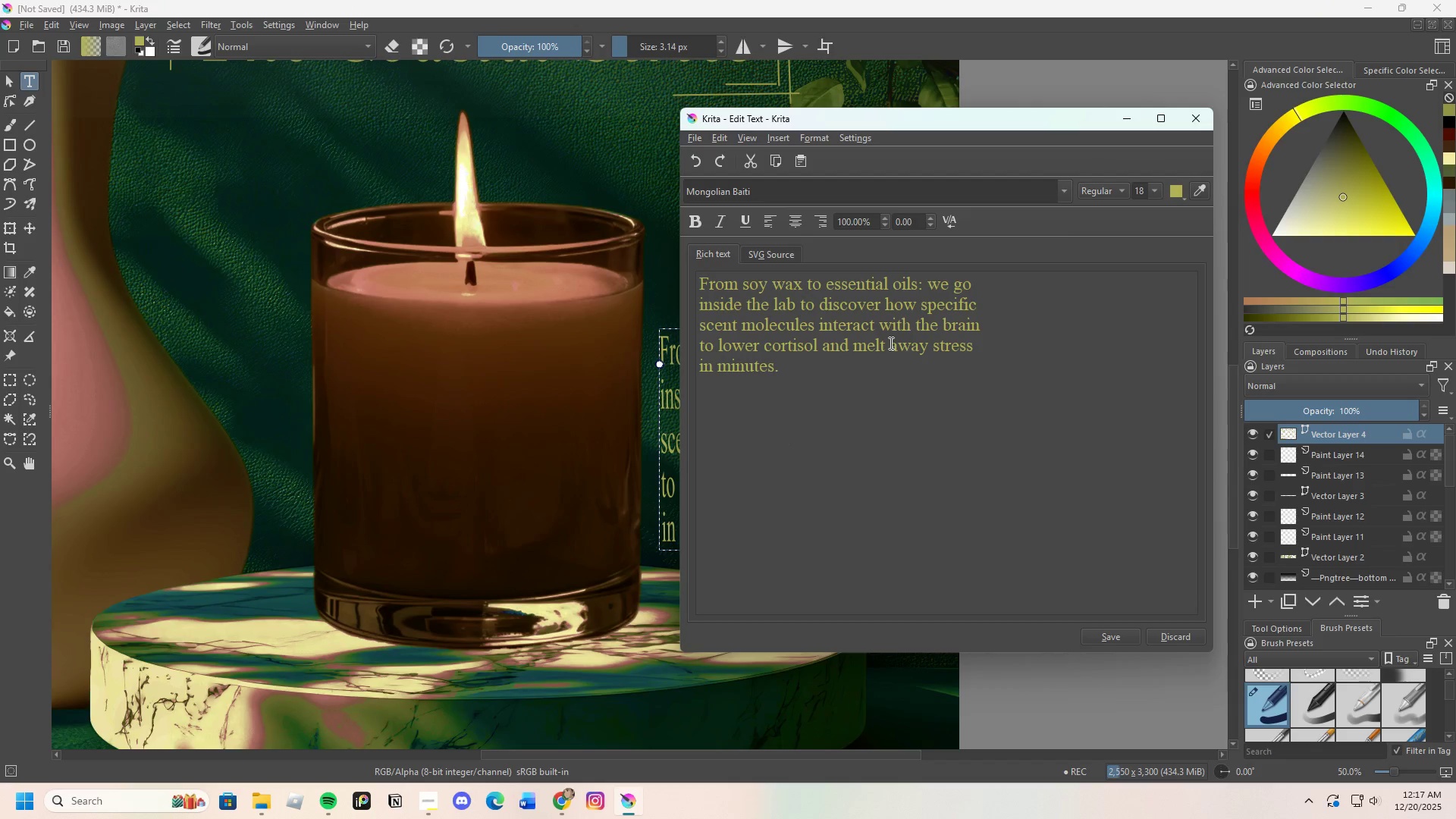 
left_click([1196, 118])
 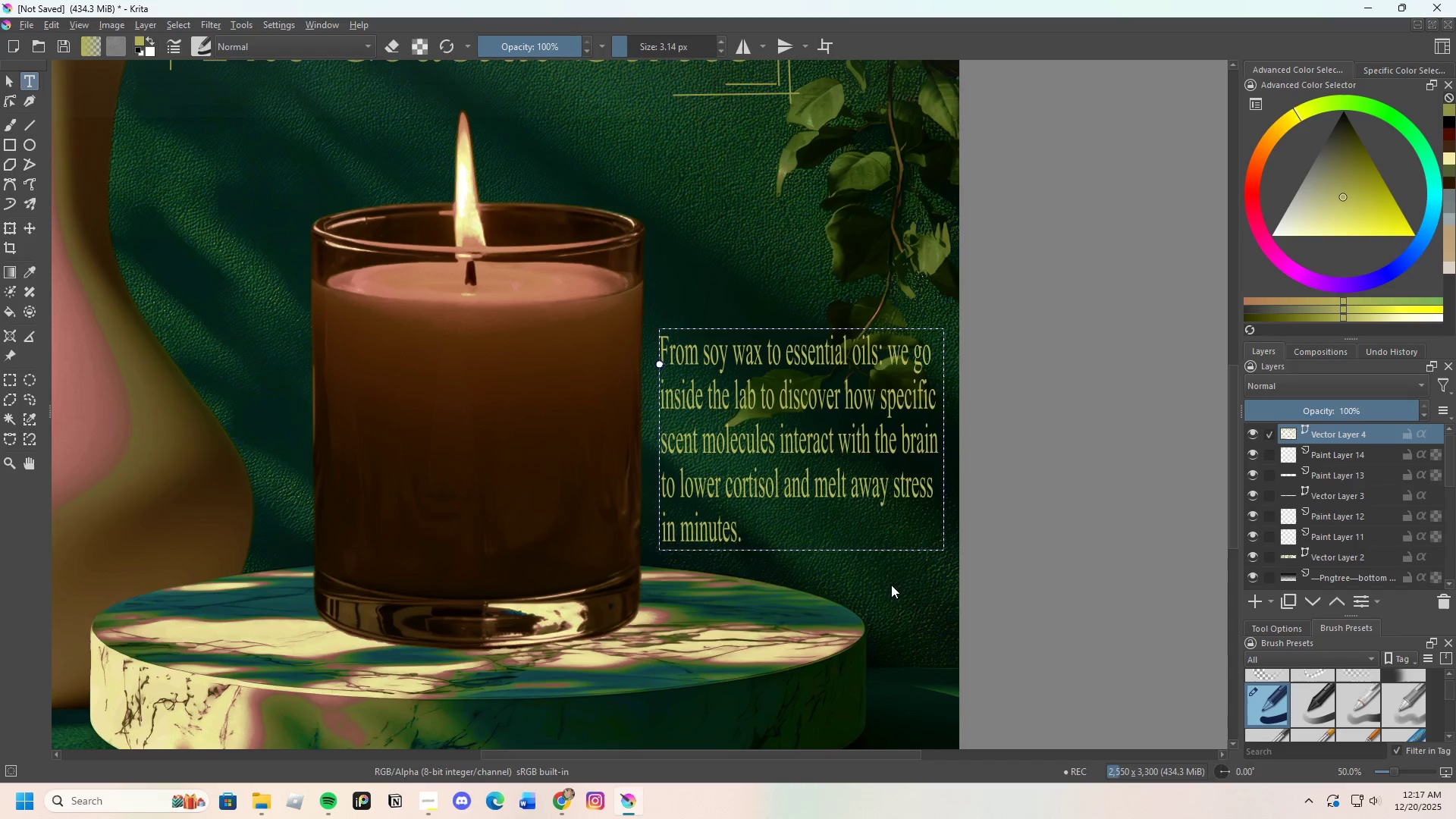 
left_click([893, 585])
 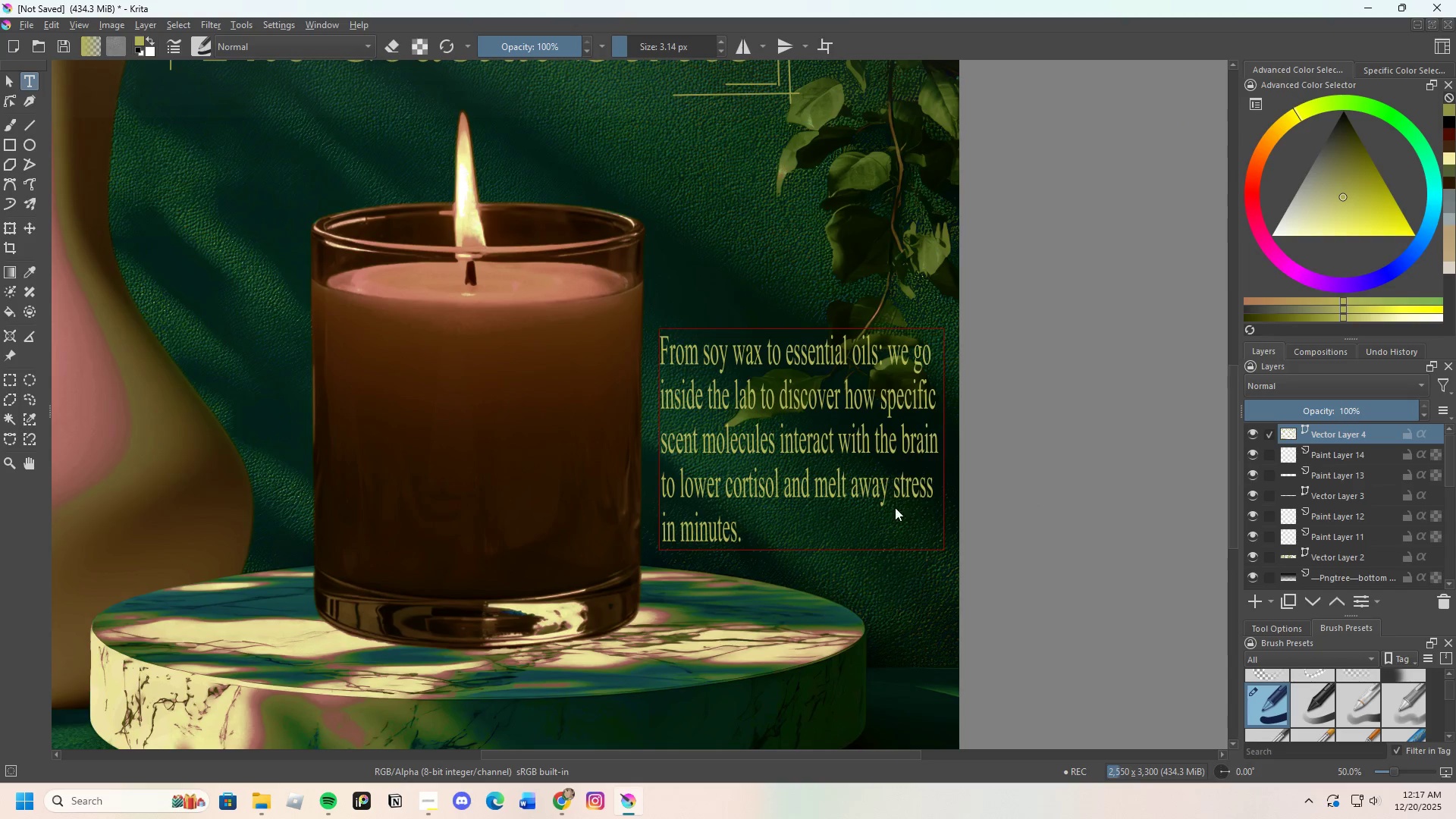 
scroll: coordinate [747, 495], scroll_direction: down, amount: 2.0
 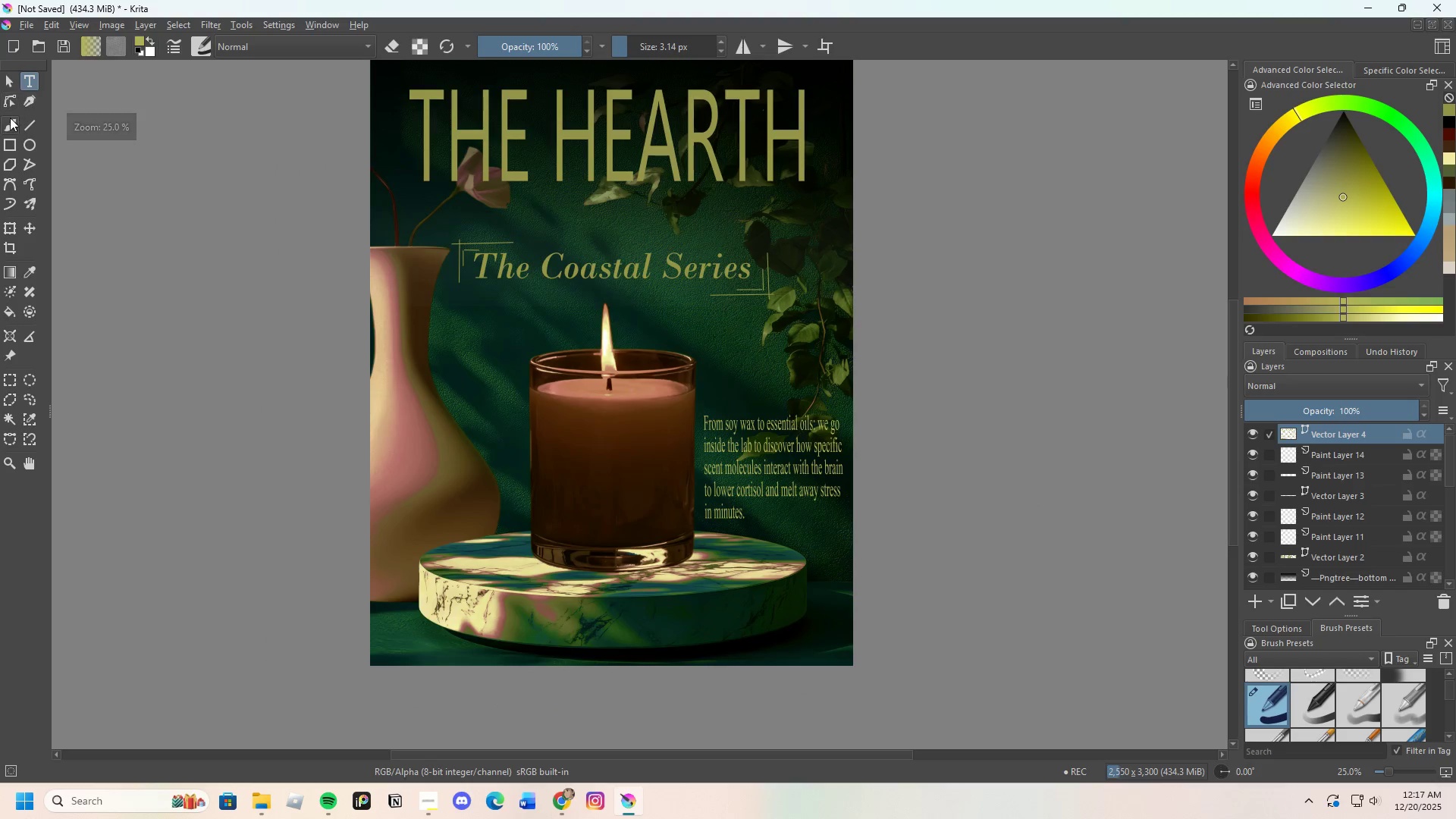 
left_click([10, 118])
 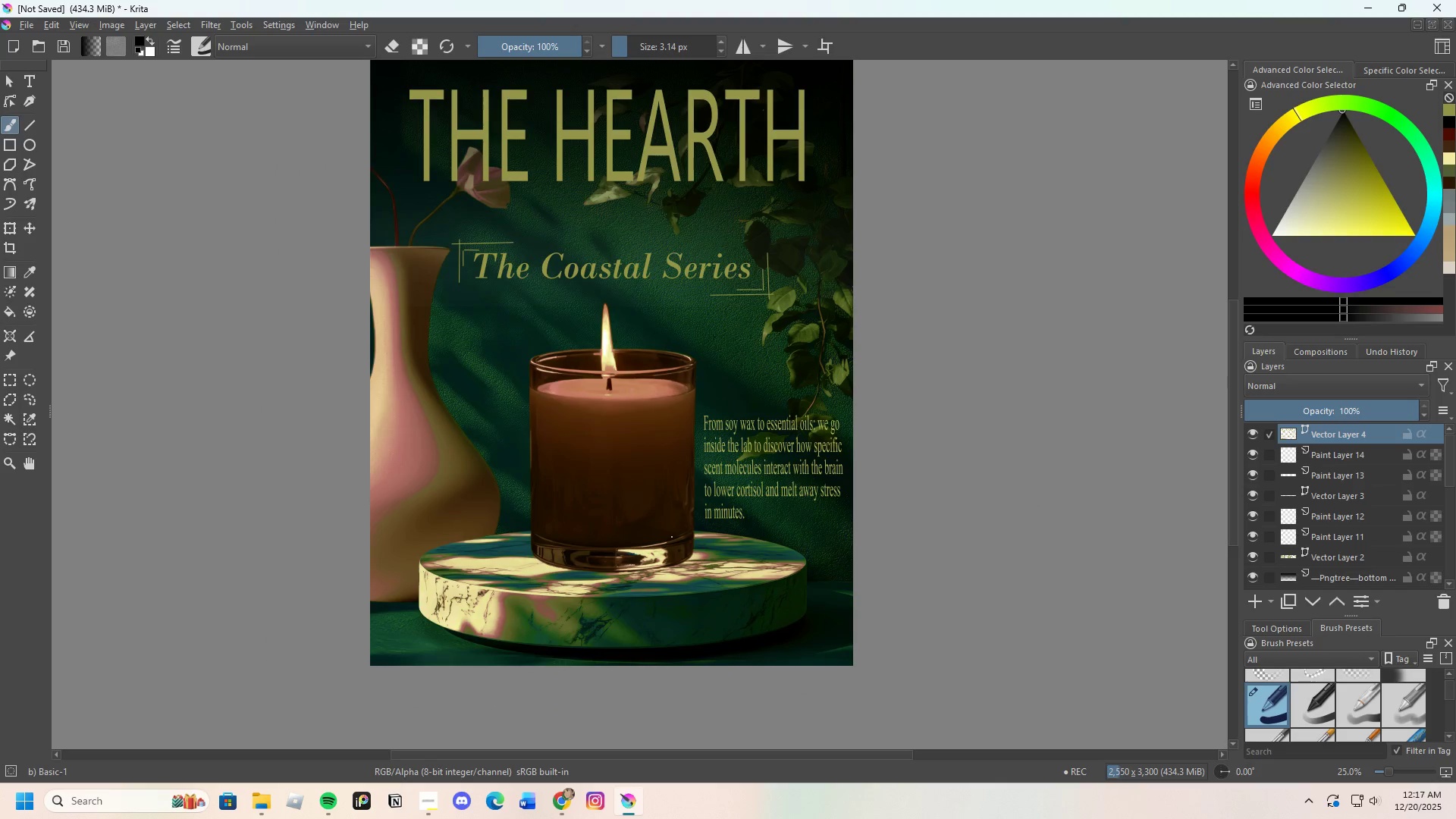 
scroll: coordinate [861, 600], scroll_direction: up, amount: 1.0
 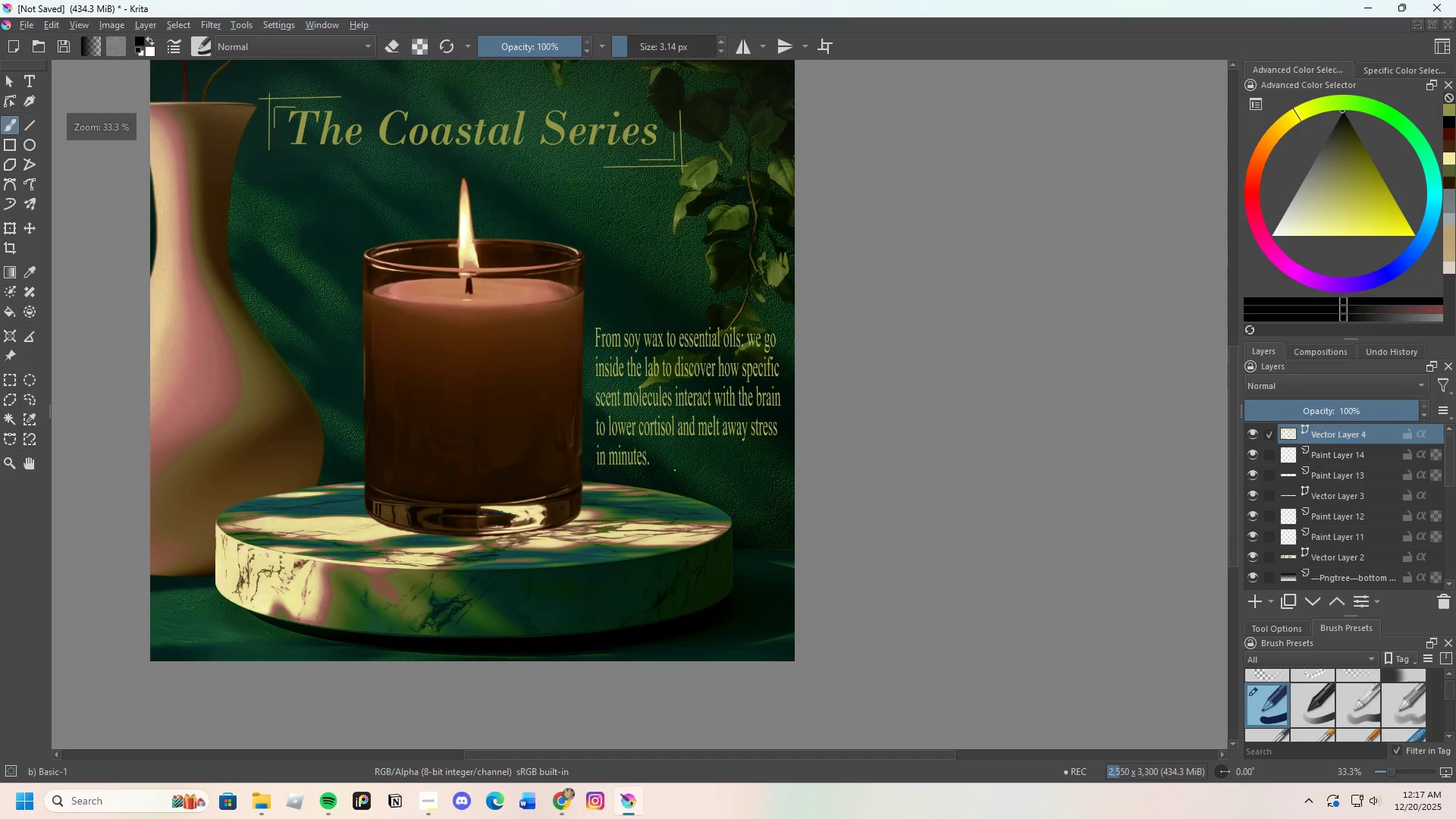 
scroll: coordinate [648, 458], scroll_direction: down, amount: 2.0
 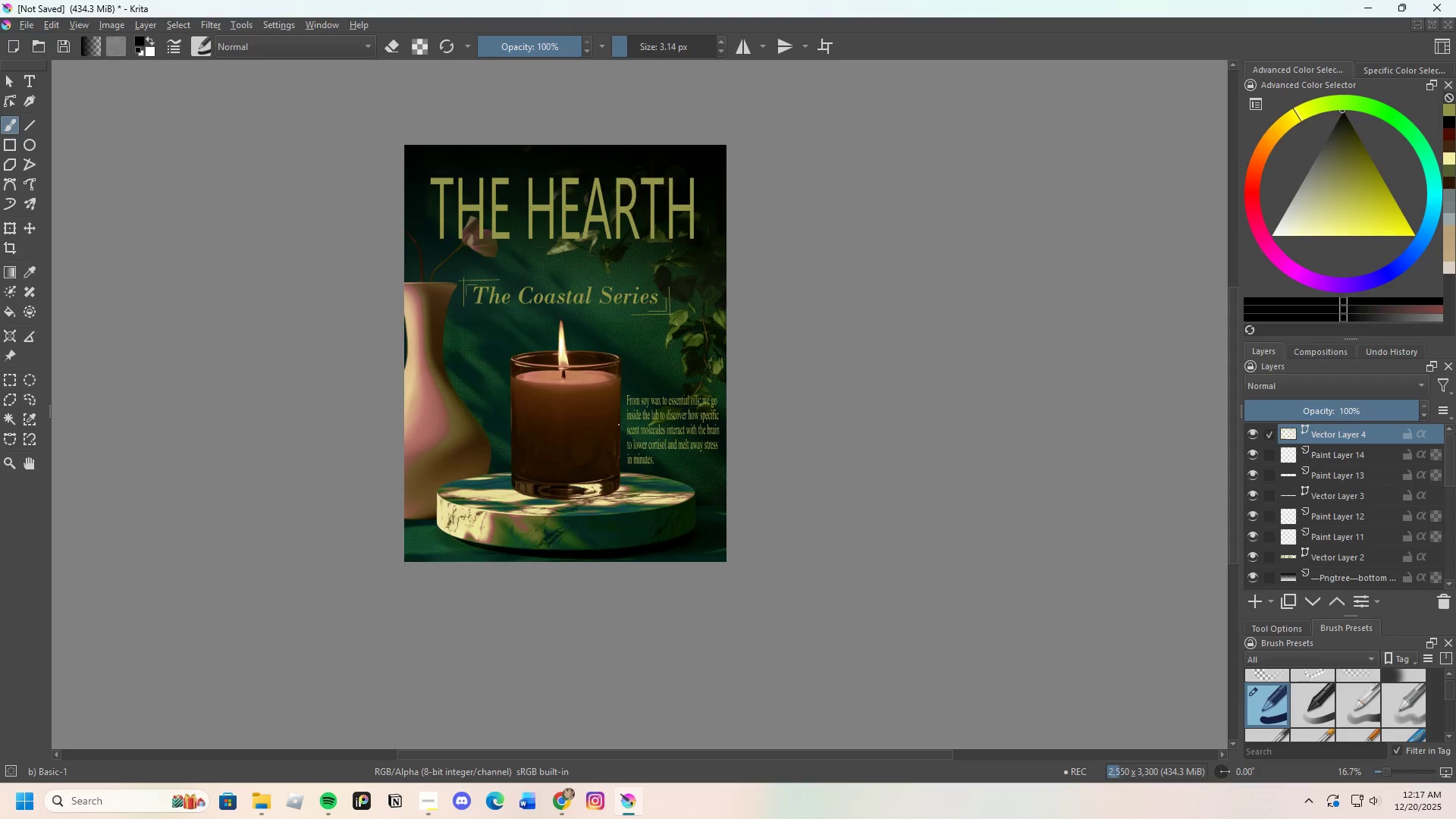 
scroll: coordinate [592, 450], scroll_direction: none, amount: 0.0
 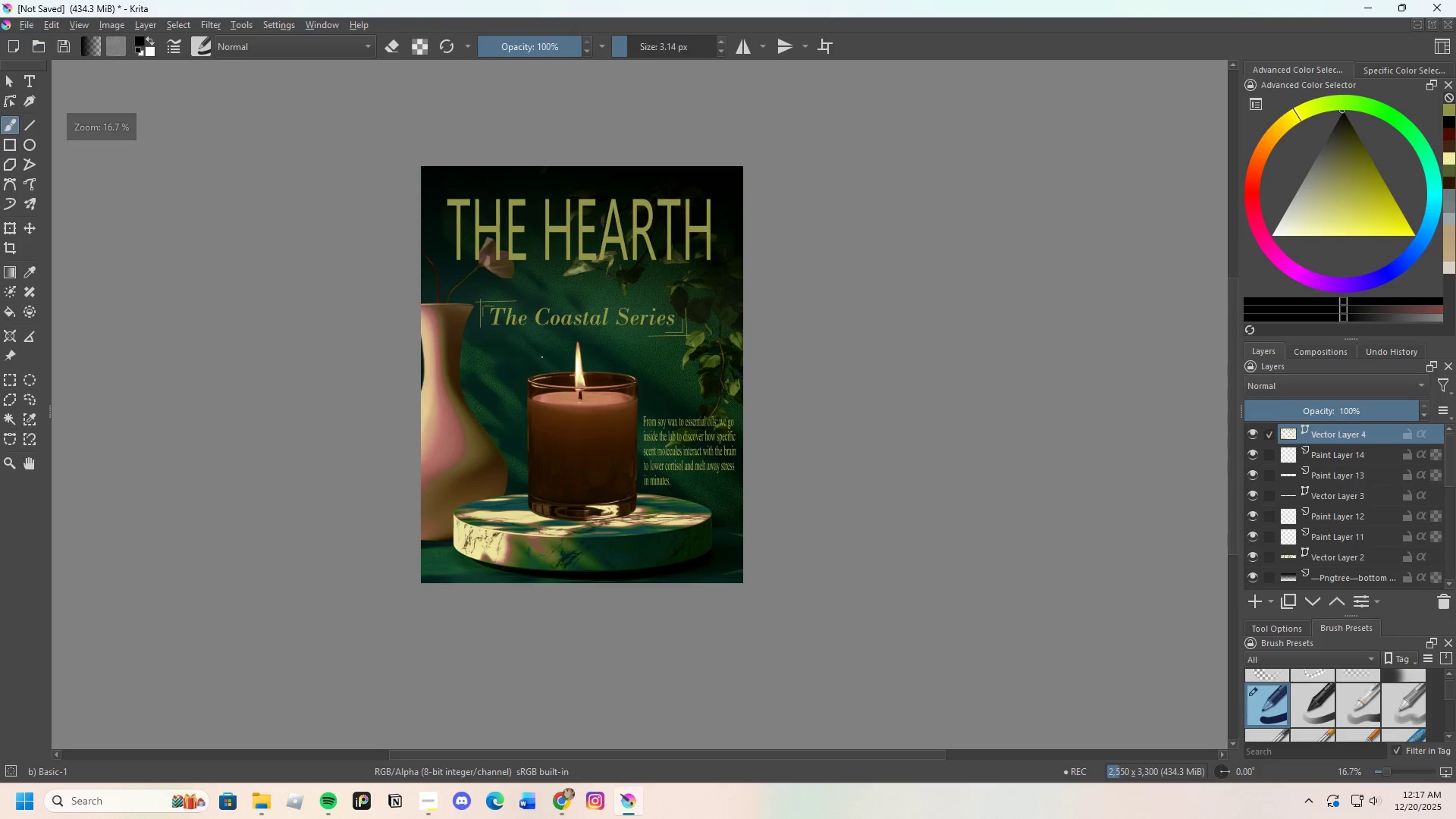 
scroll: coordinate [652, 491], scroll_direction: up, amount: 2.0
 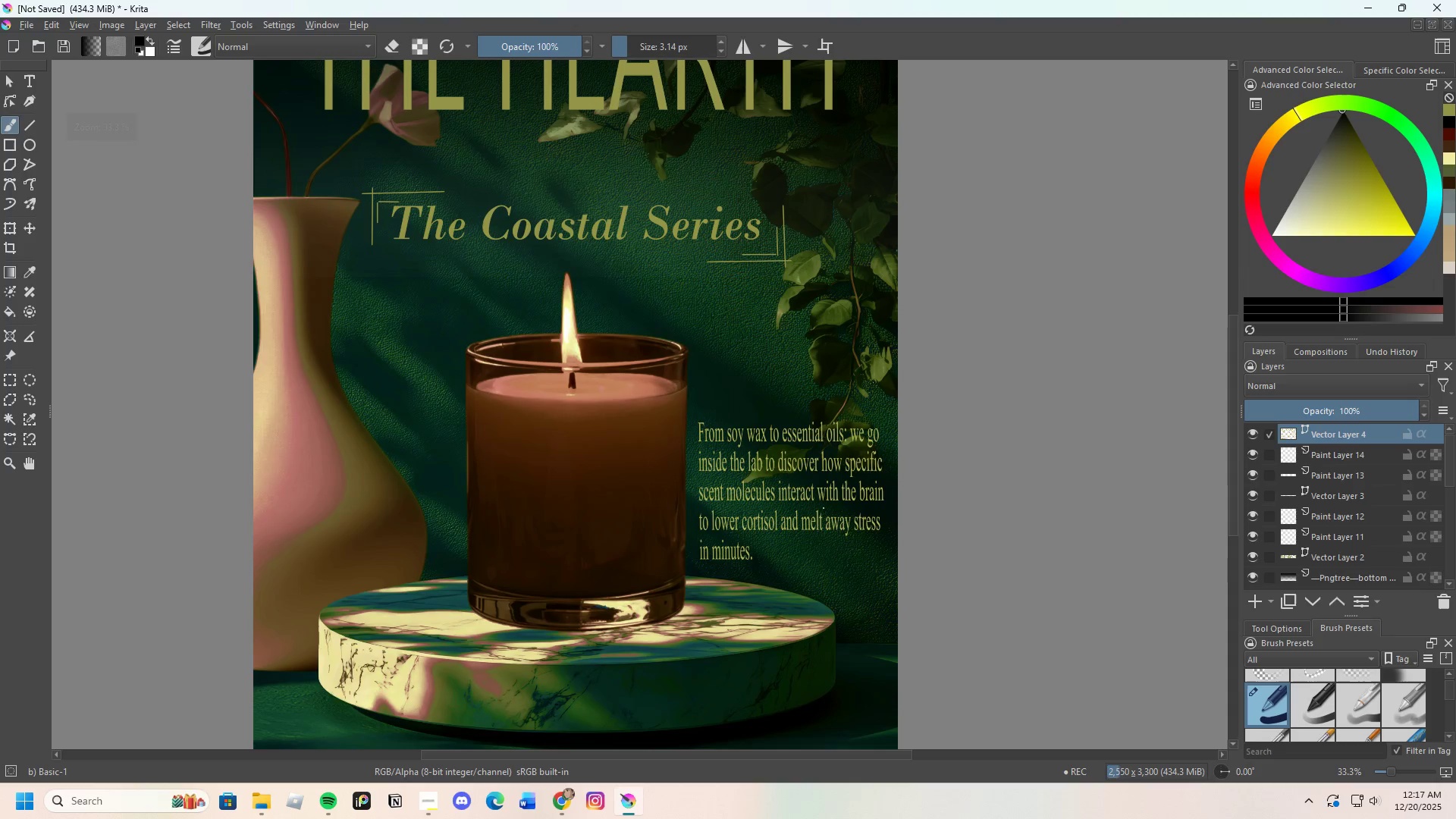 
scroll: coordinate [774, 534], scroll_direction: none, amount: 0.0
 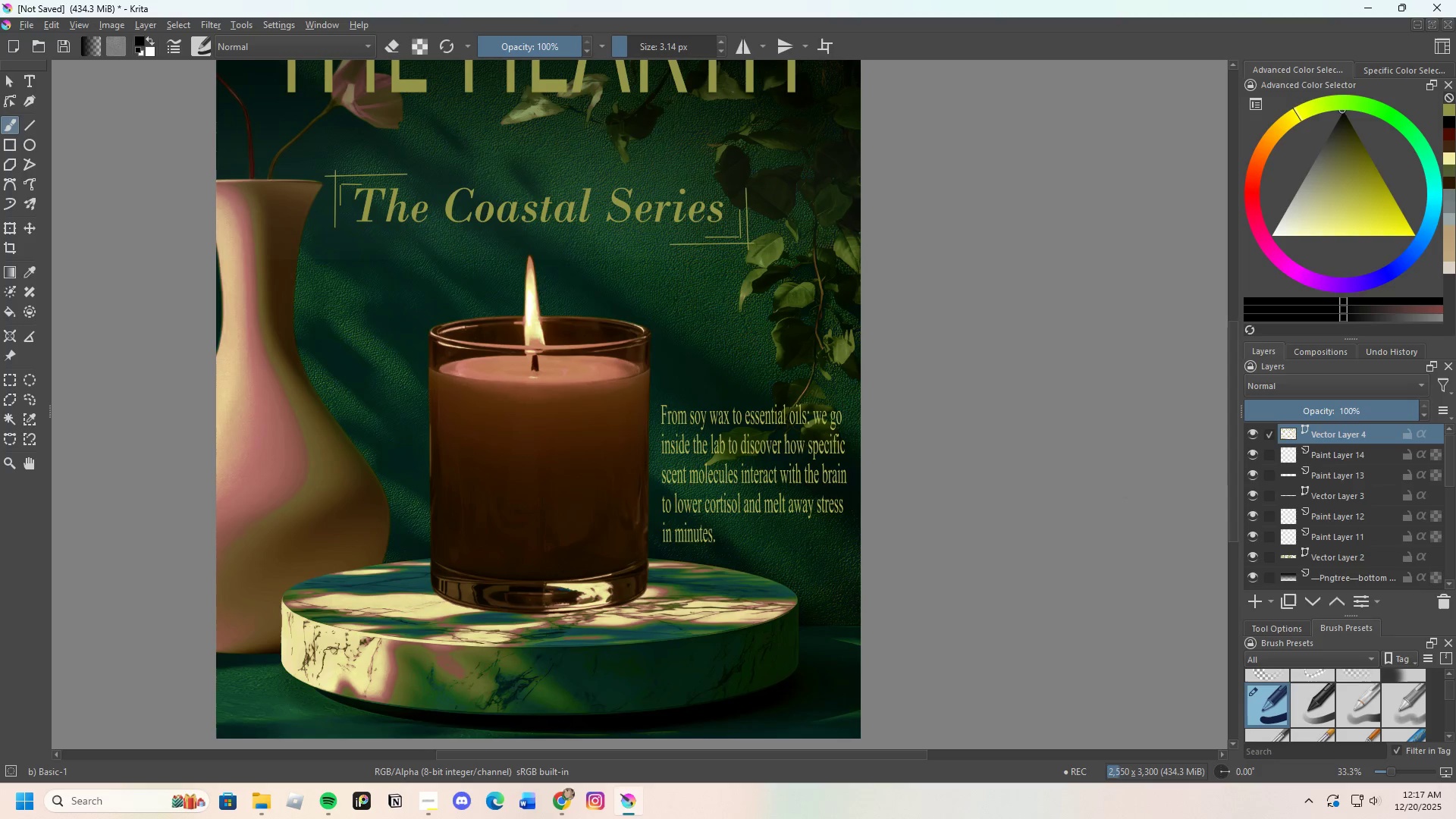 
left_click([1255, 603])
 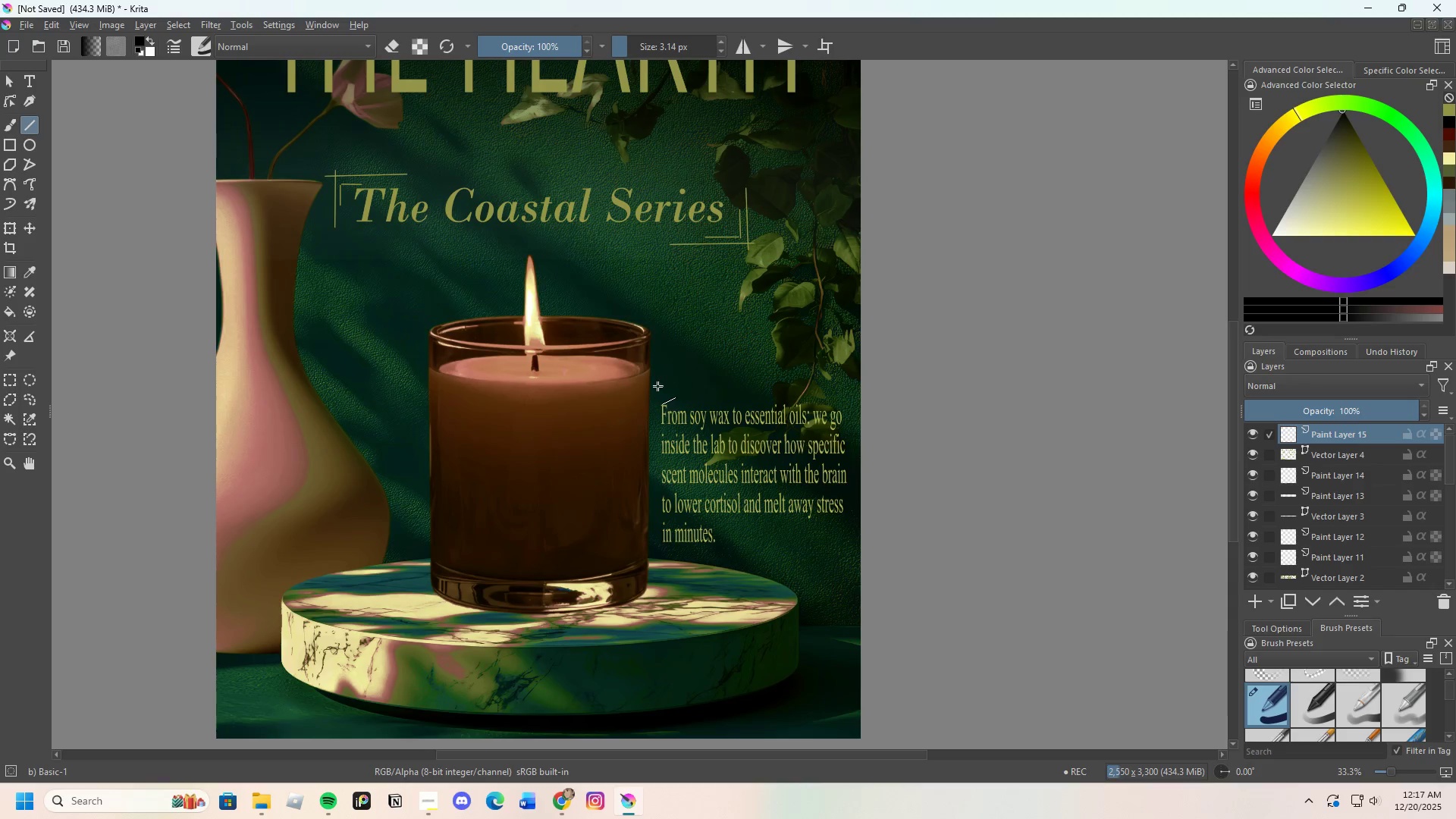 
left_click_drag(start_coordinate=[617, 391], to_coordinate=[877, 395])
 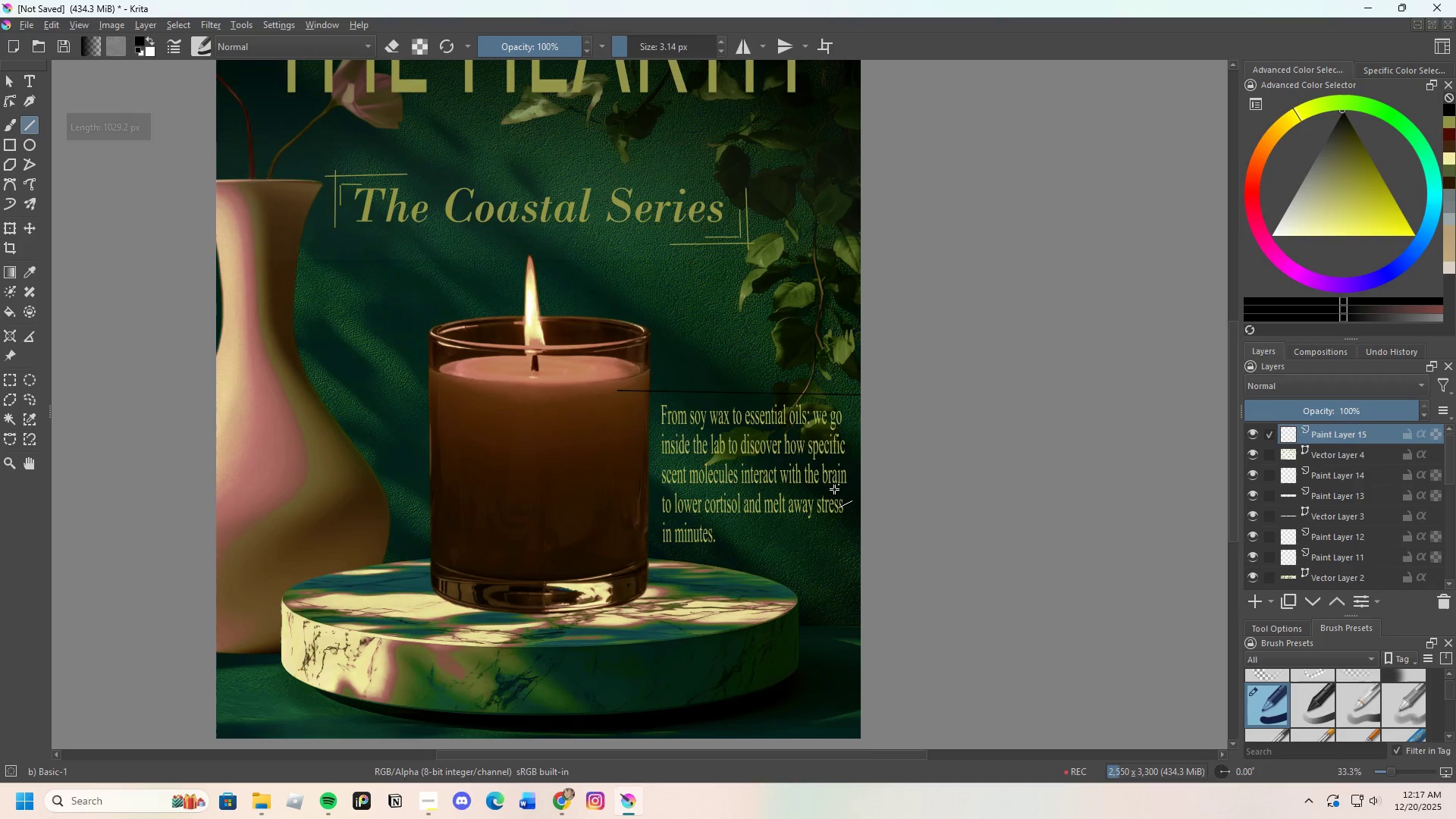 
scroll: coordinate [833, 490], scroll_direction: up, amount: 1.0
 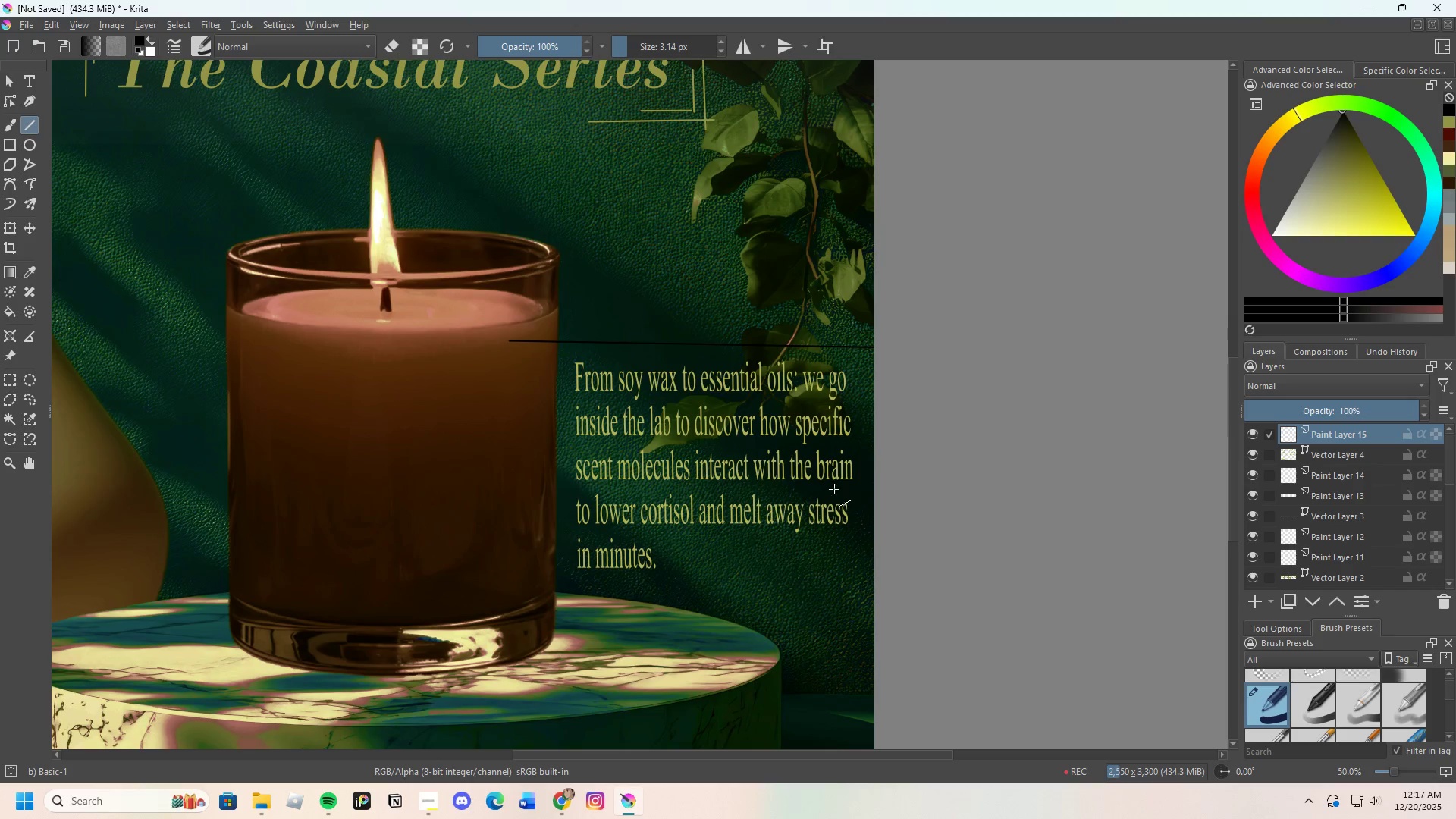 
key(Control+Z)
 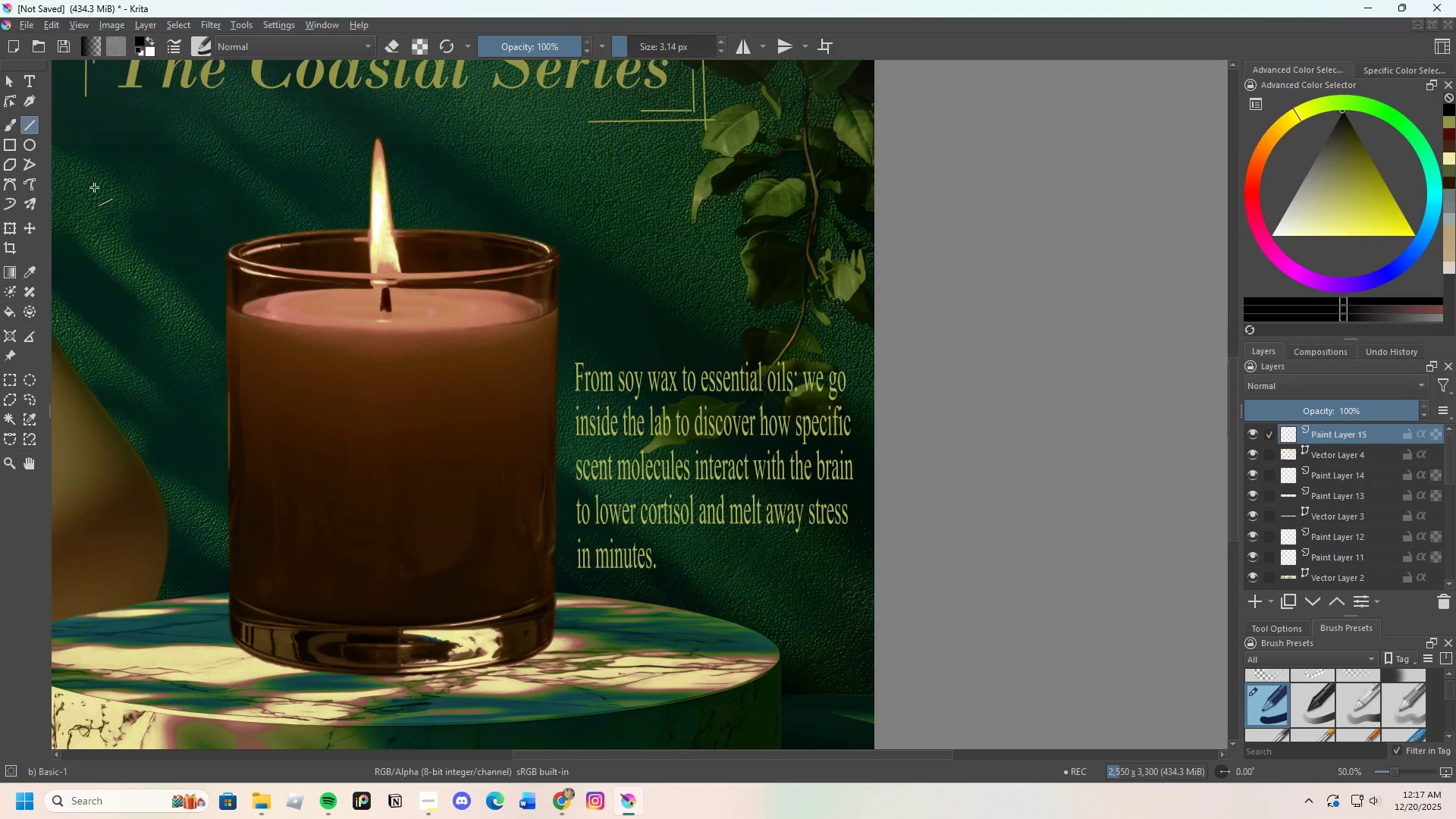 
left_click([32, 271])
 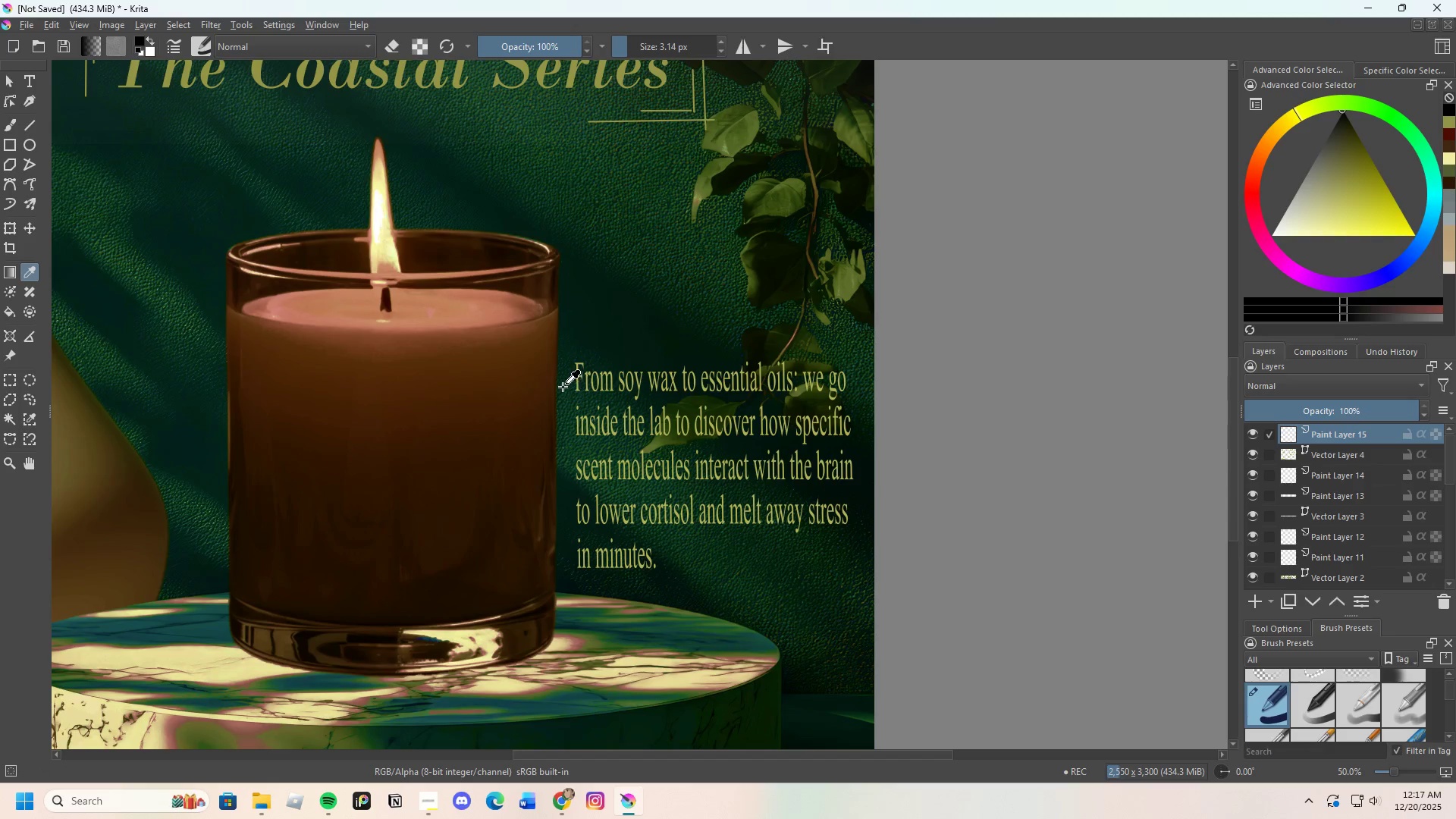 
hold_key(key=ControlLeft, duration=1.3)
left_click([391, 279])
 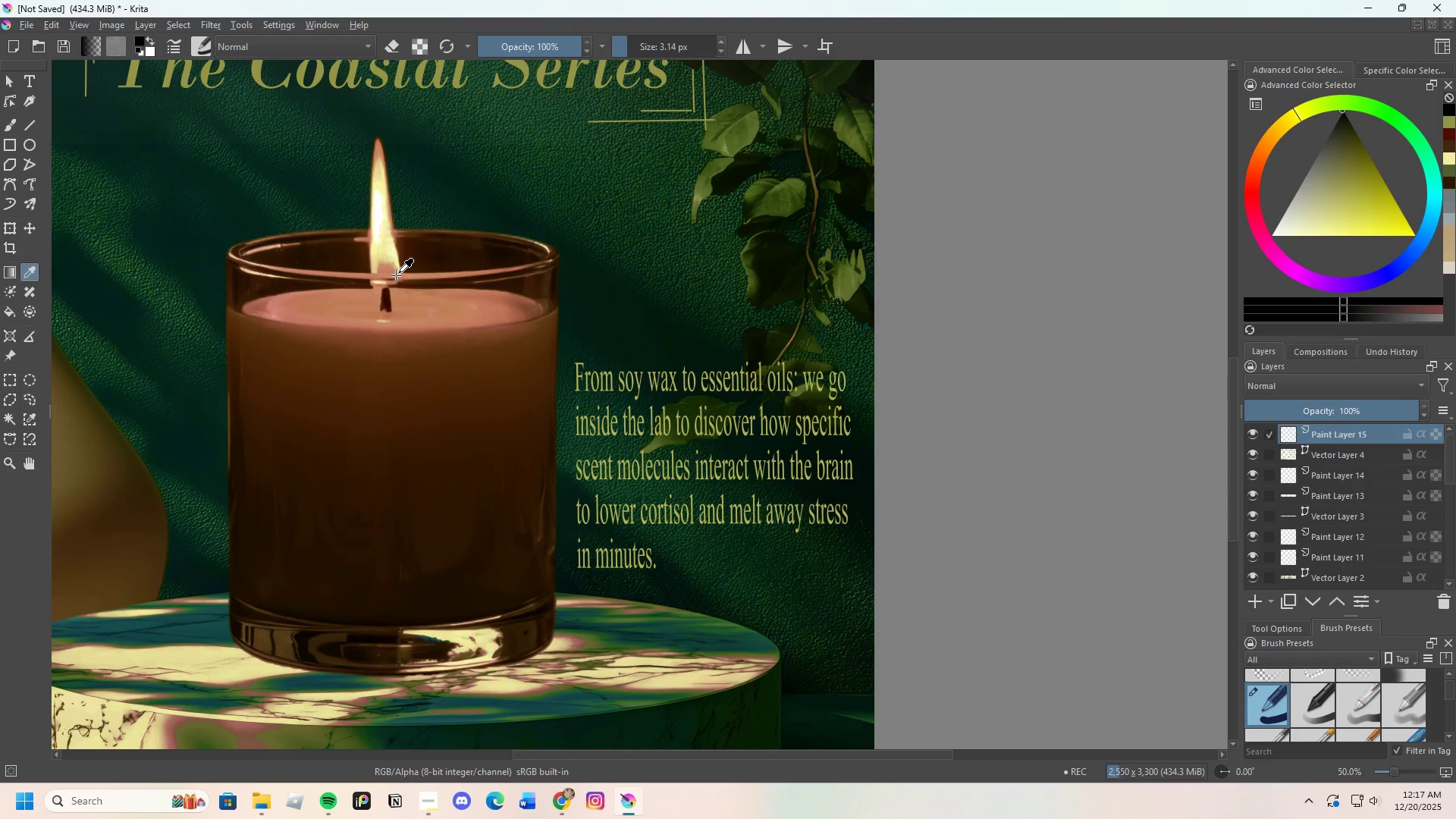 
hold_key(key=ControlLeft, duration=0.58)
left_click([397, 275])
 